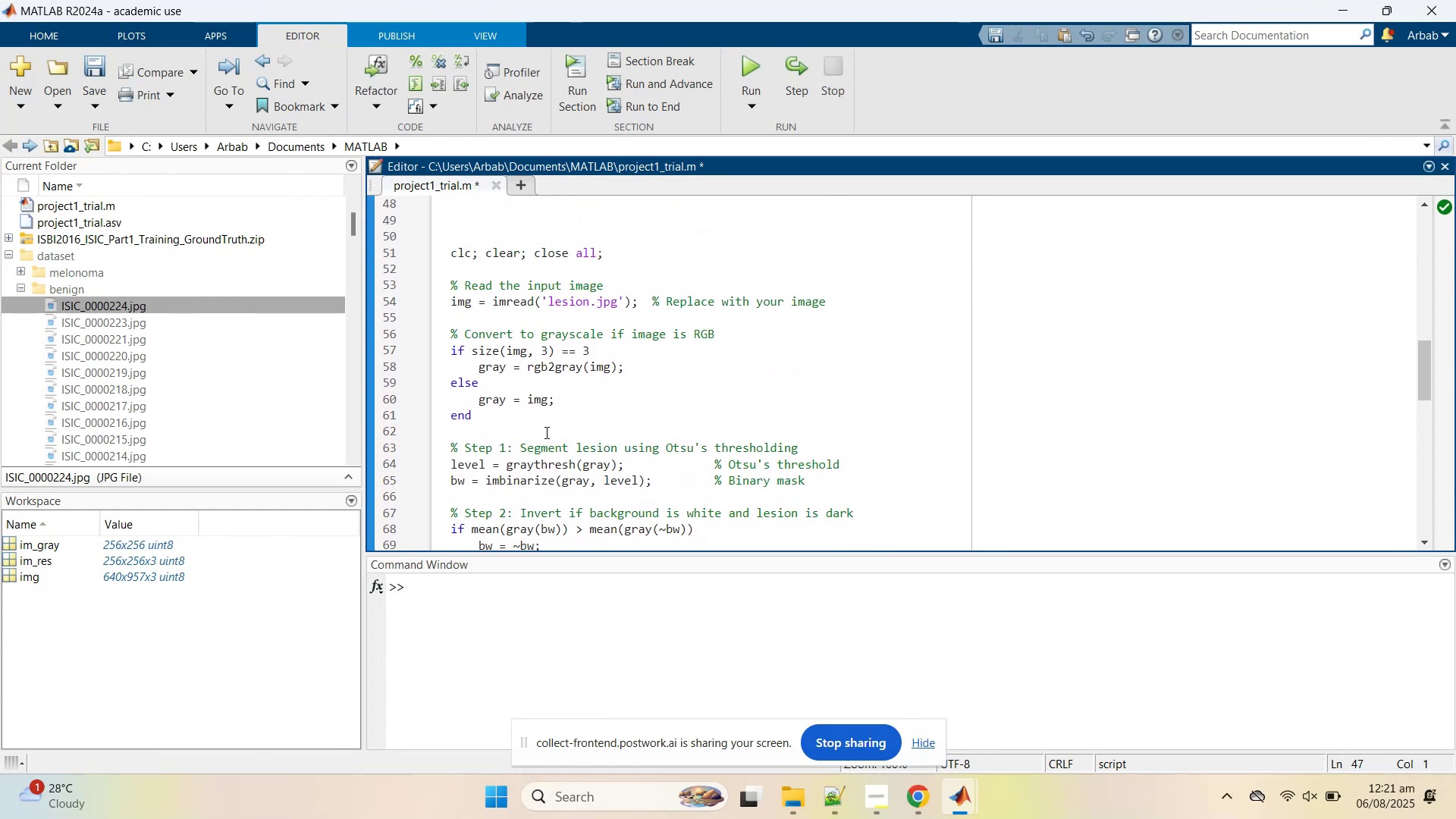 
left_click_drag(start_coordinate=[536, 429], to_coordinate=[410, 255])
 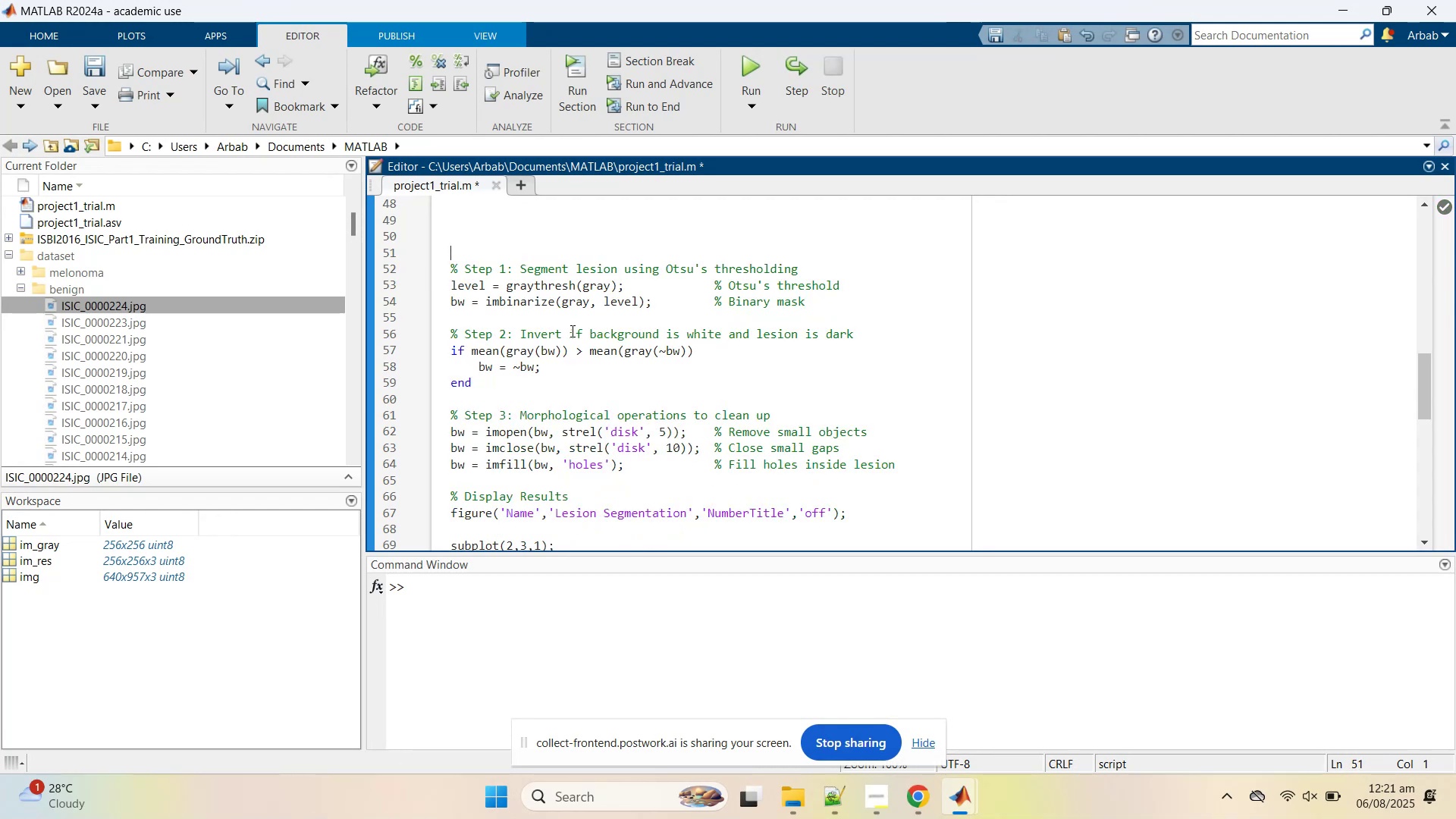 
key(Delete)
 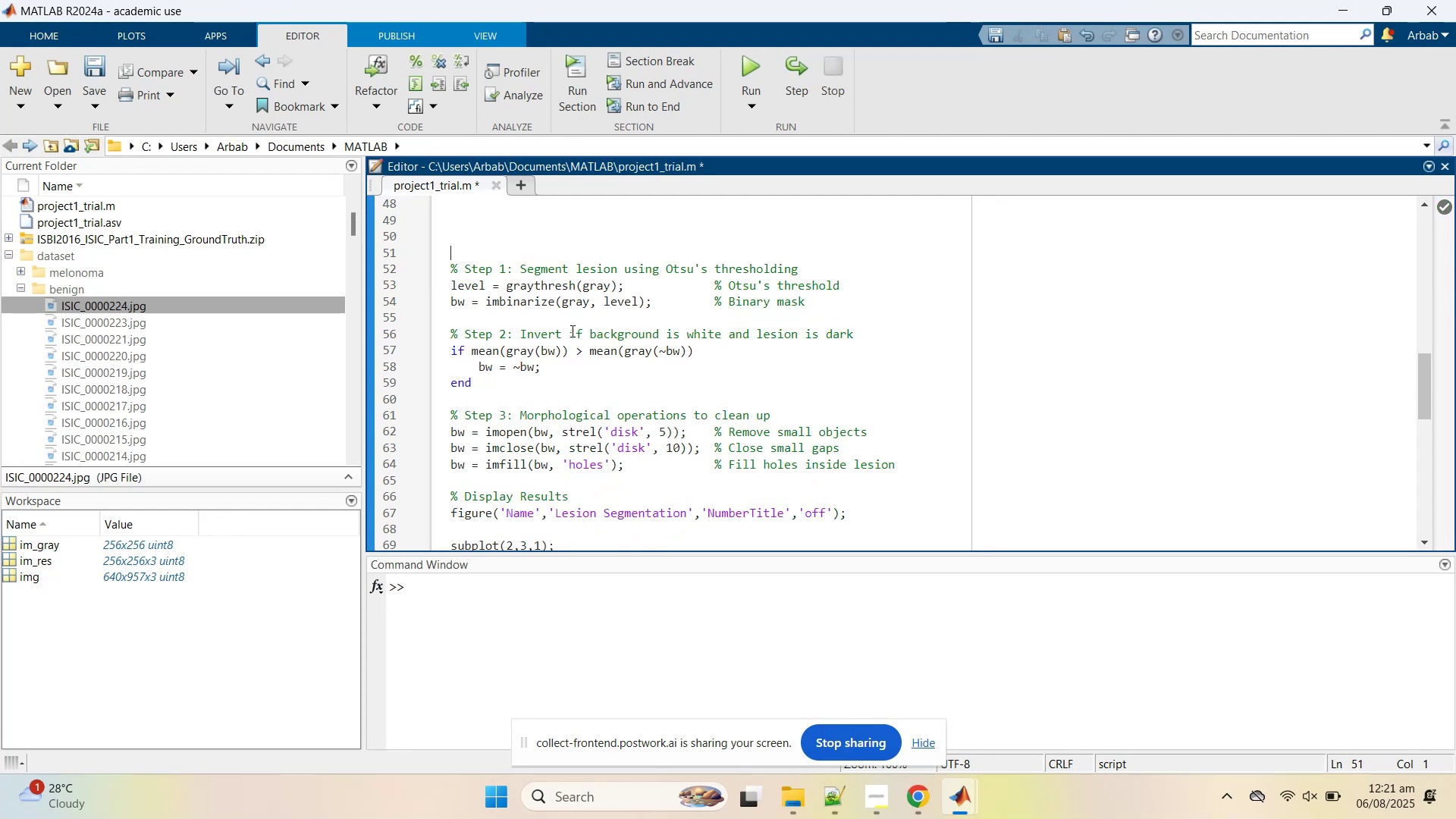 
scroll: coordinate [571, 331], scroll_direction: up, amount: 3.0
 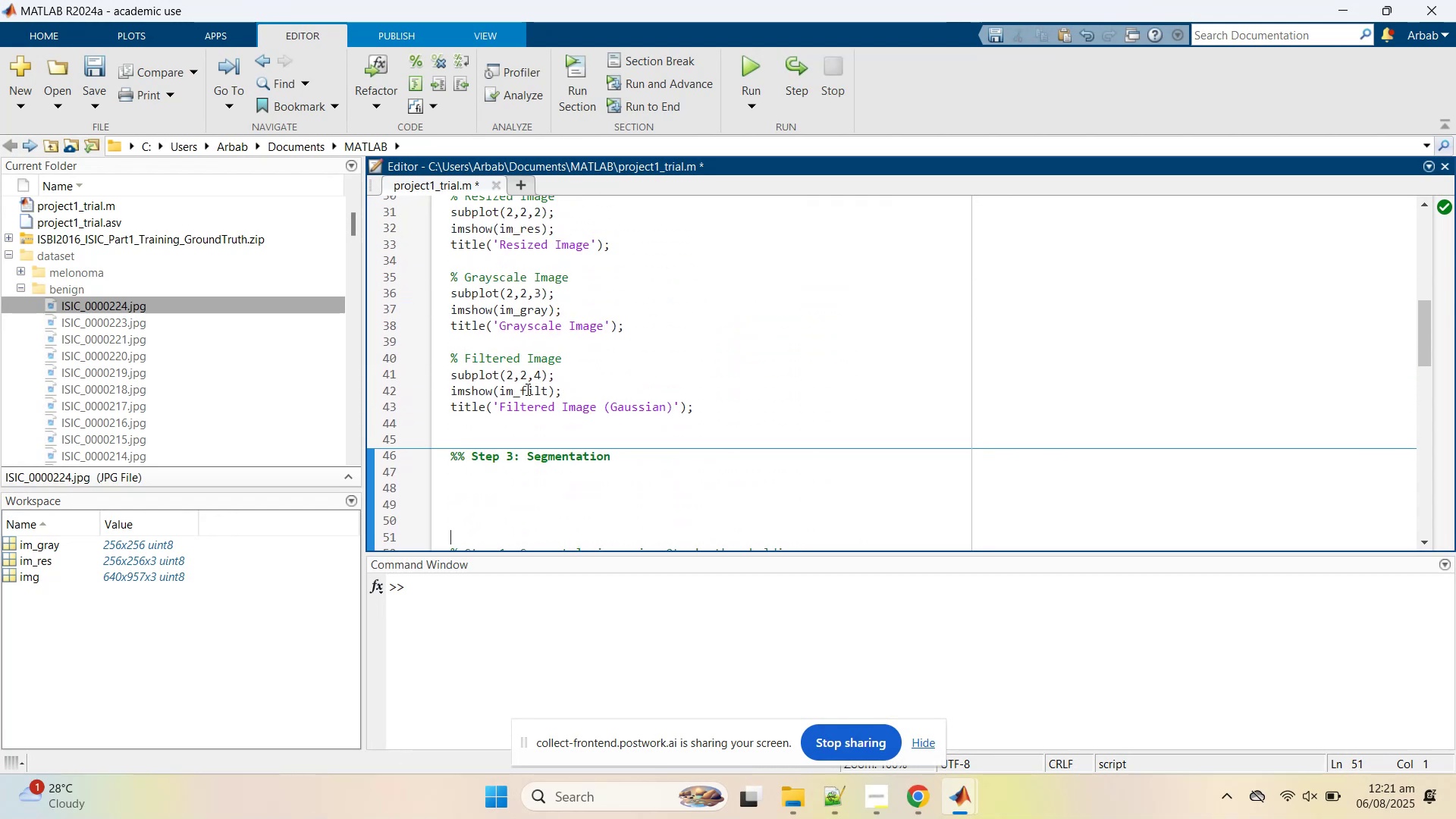 
scroll: coordinate [505, 440], scroll_direction: down, amount: 2.0
 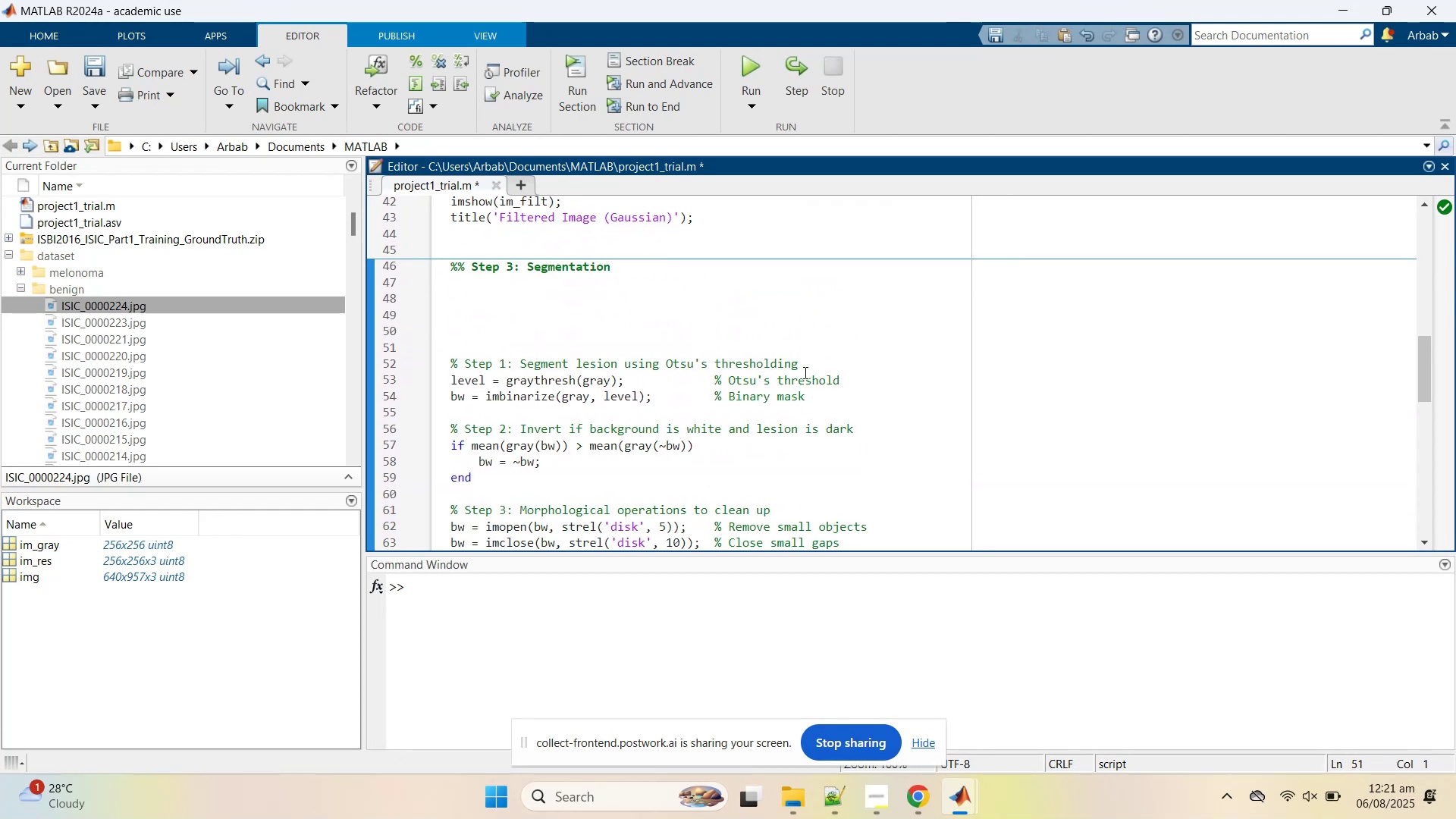 
left_click_drag(start_coordinate=[850, 369], to_coordinate=[477, 304])
 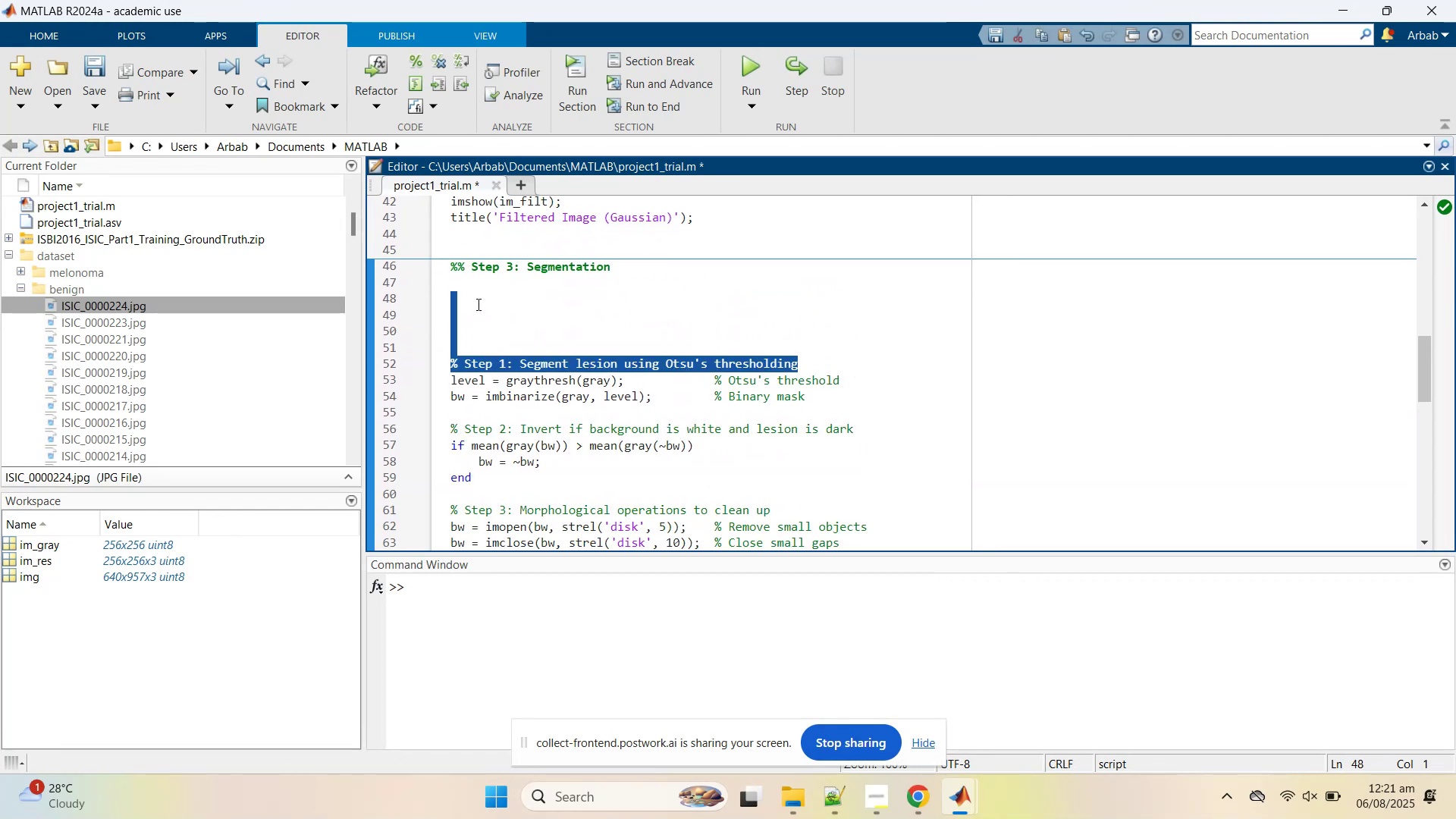 
key(Delete)
 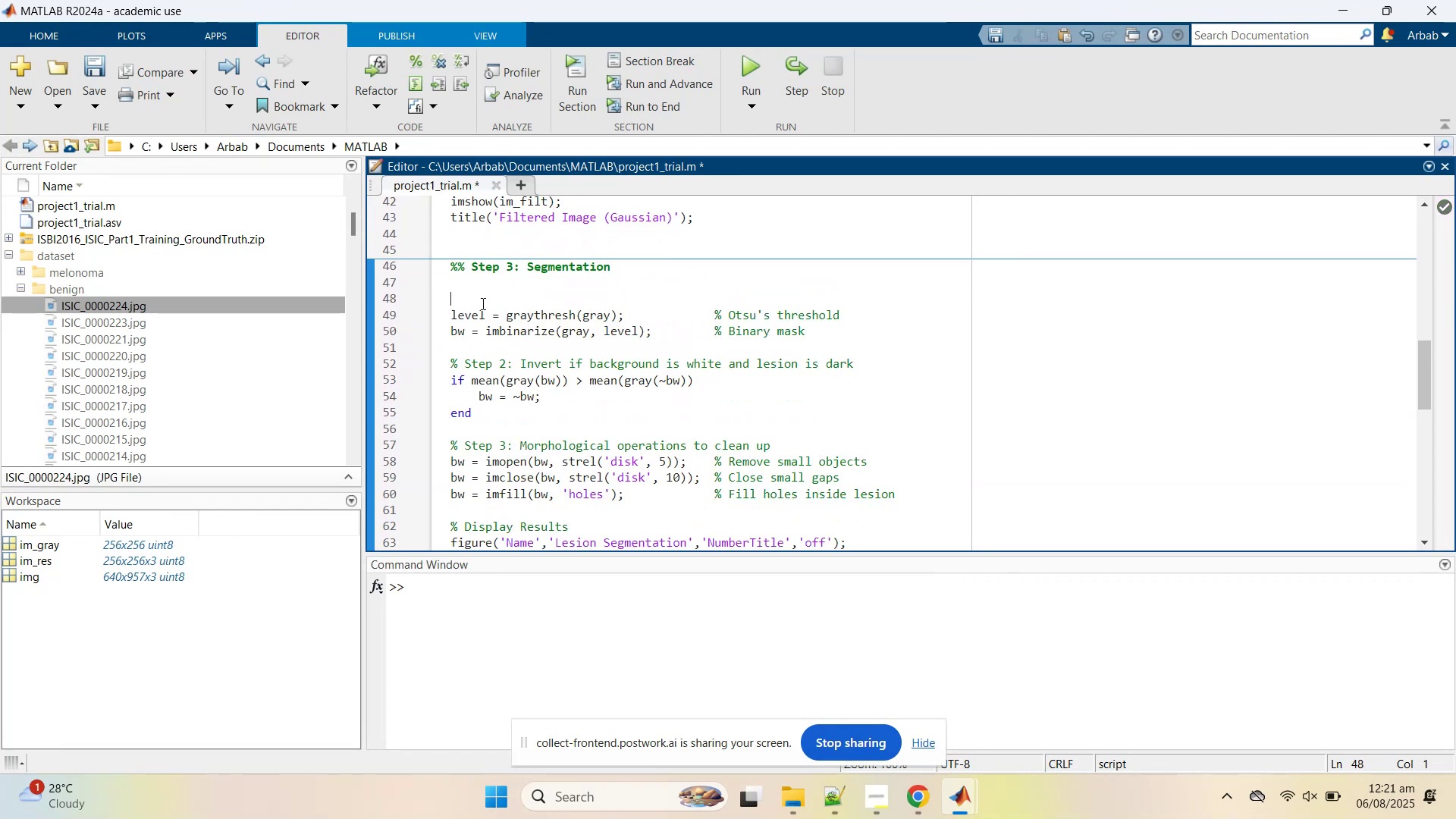 
key(Delete)
 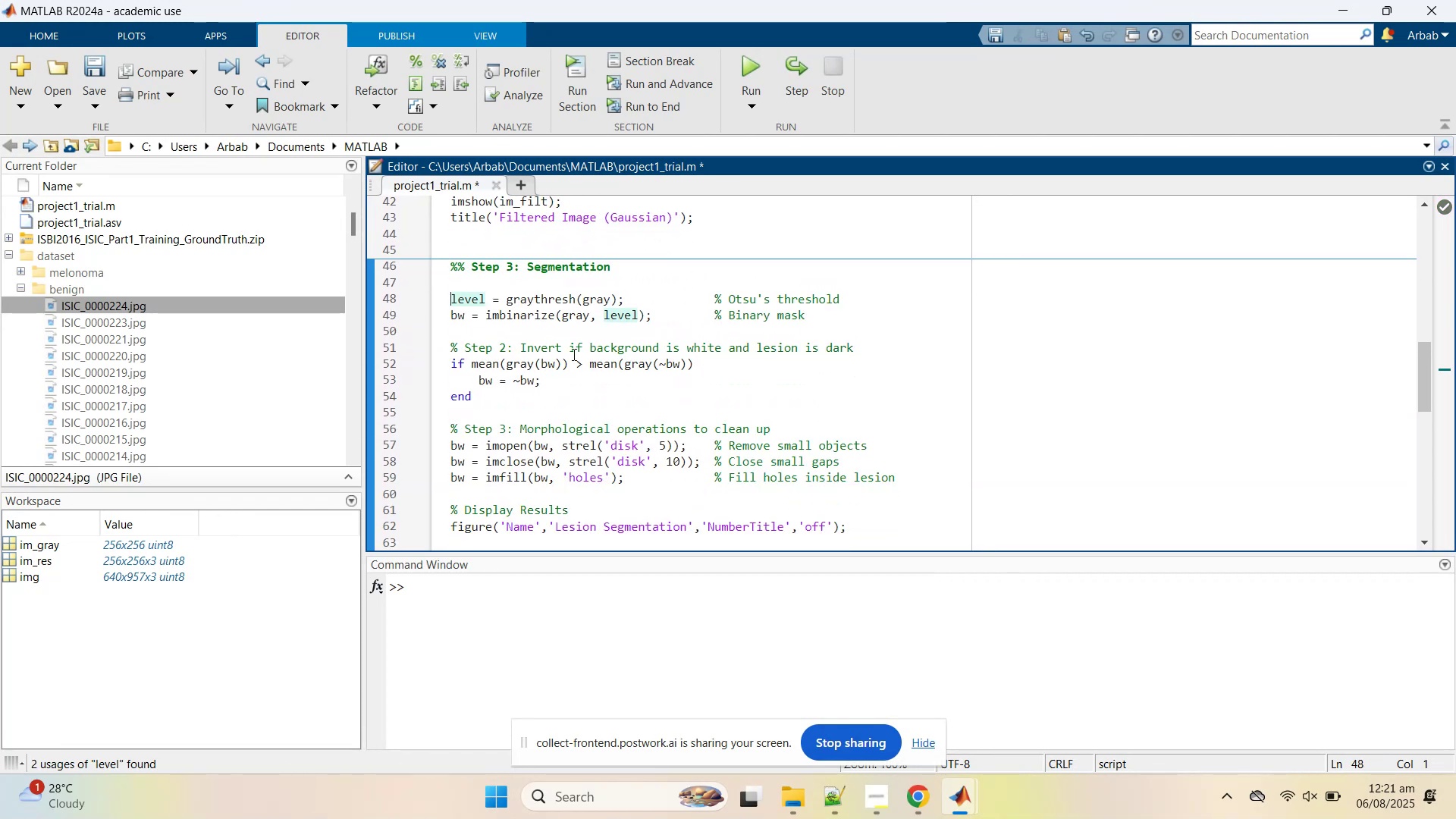 
scroll: coordinate [573, 354], scroll_direction: up, amount: 1.0
 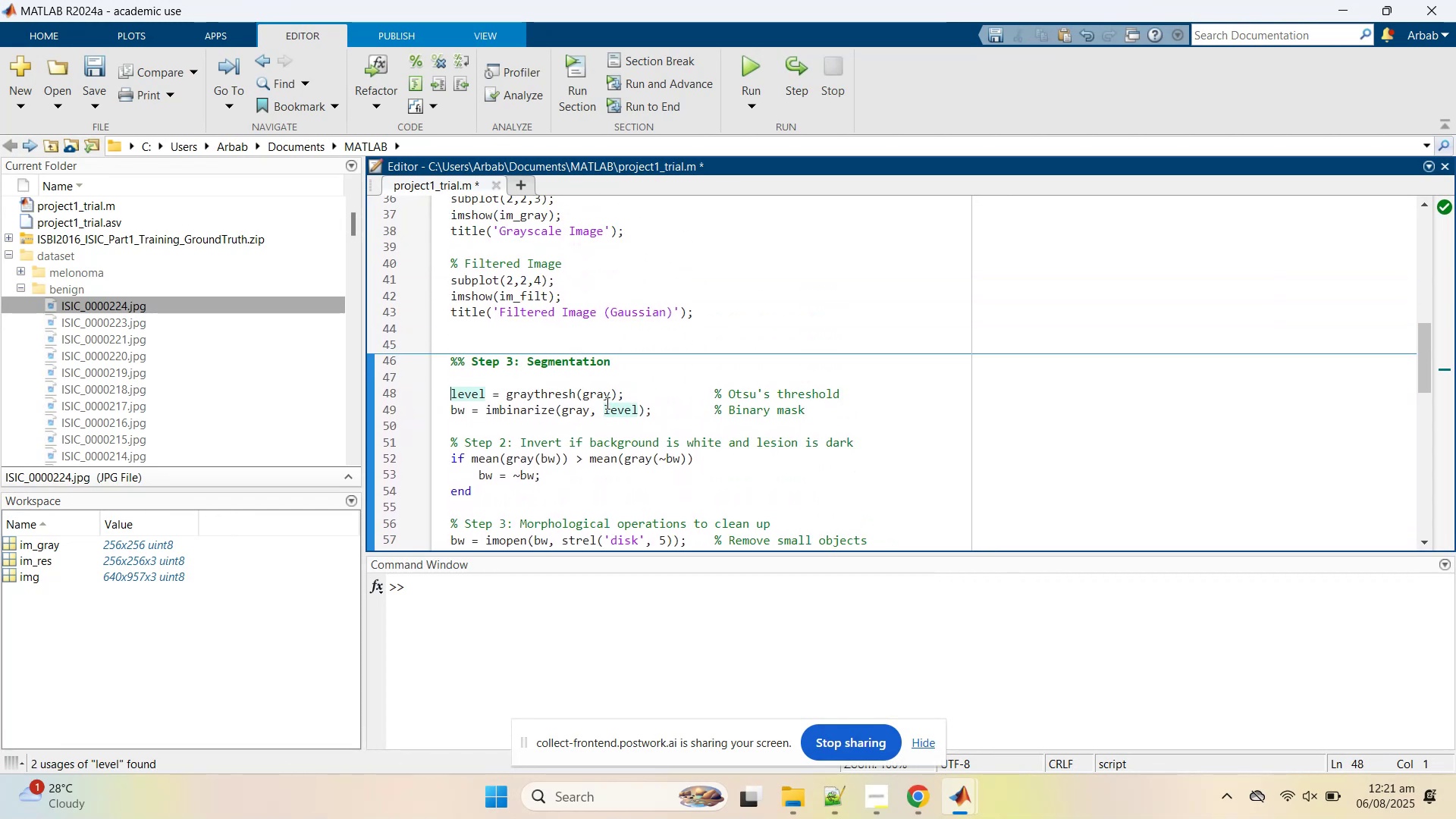 
double_click([601, 394])
 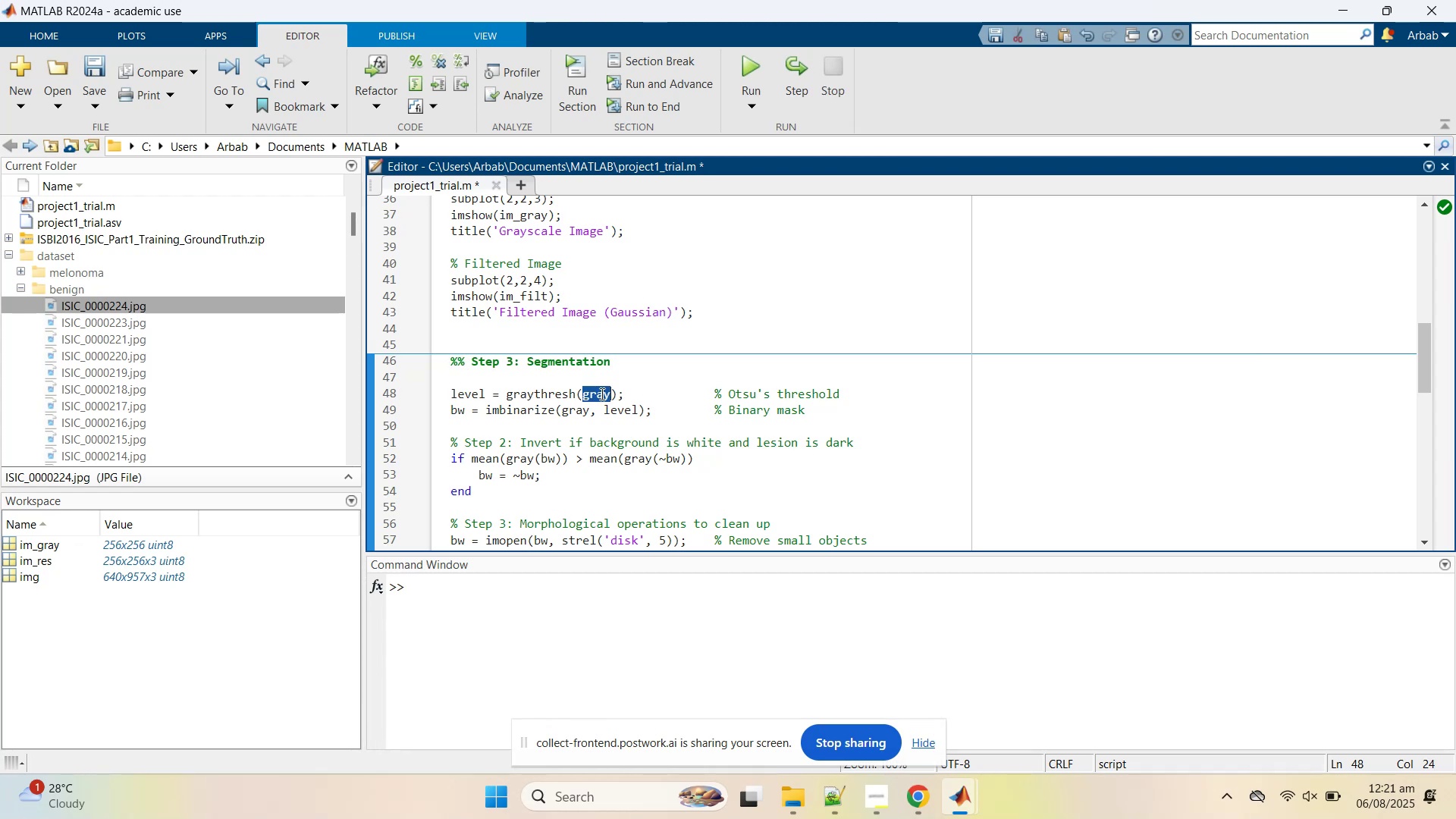 
scroll: coordinate [585, 382], scroll_direction: up, amount: 4.0
 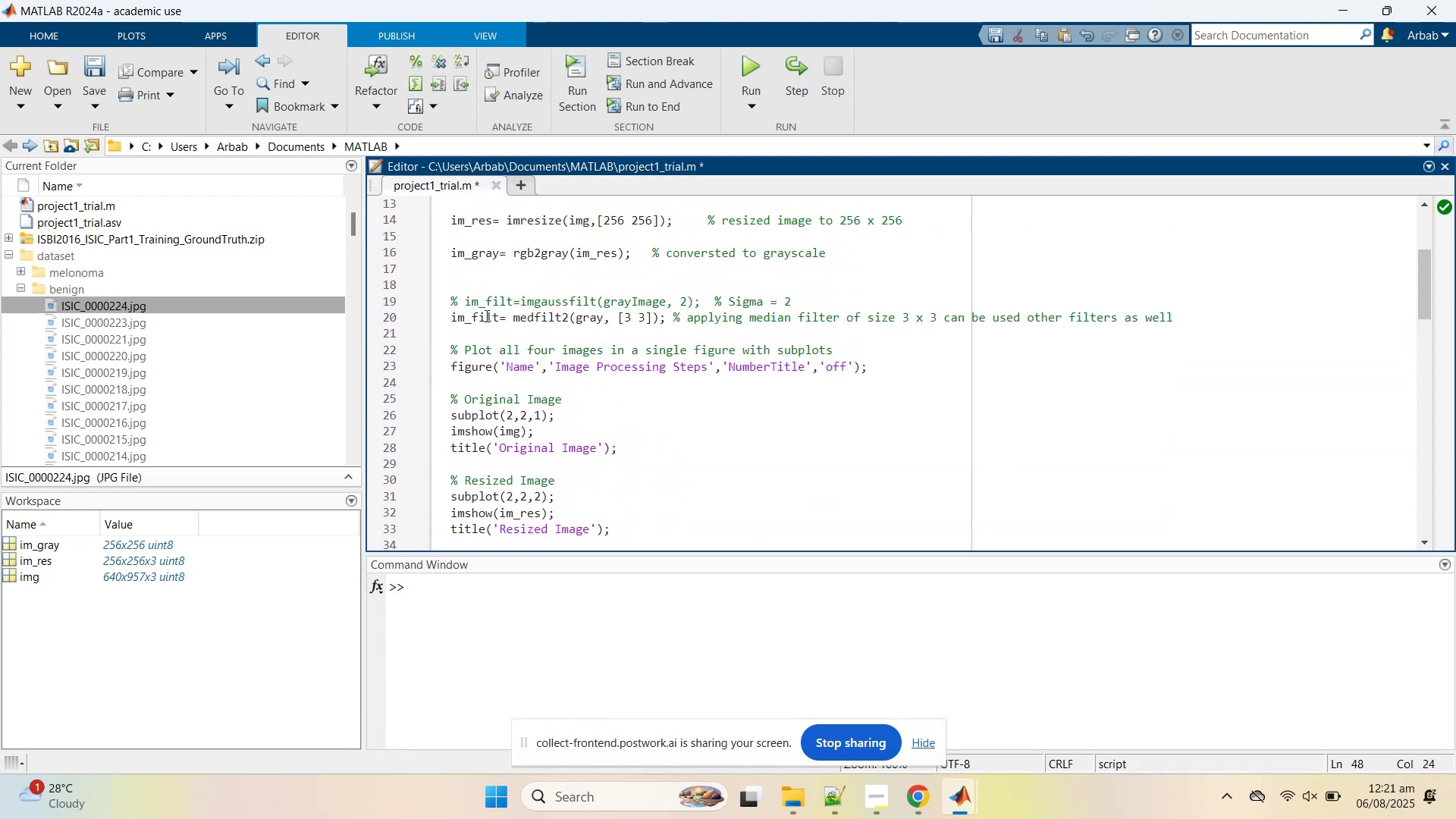 
double_click([485, 315])
 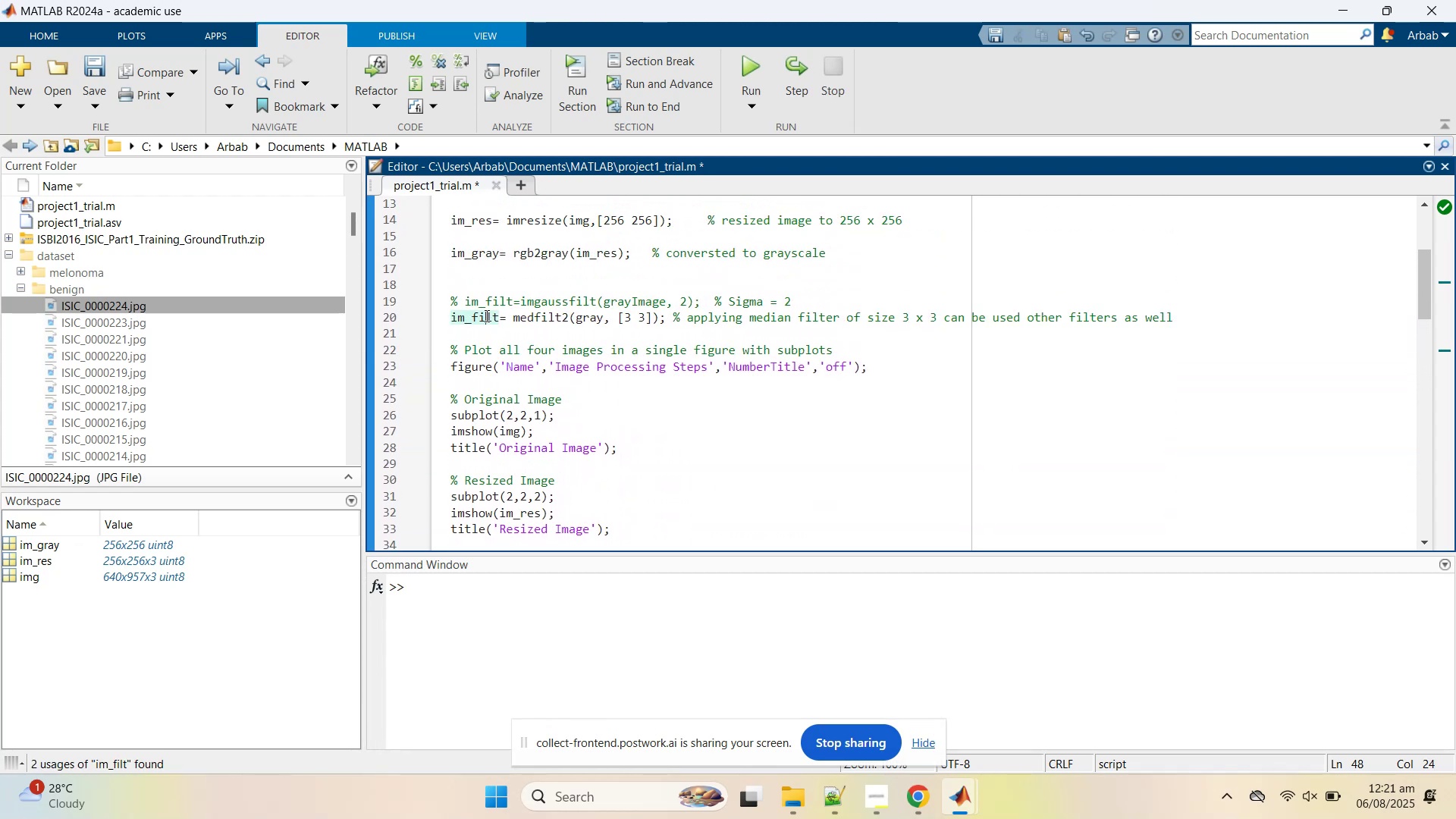 
key(Control+C)
 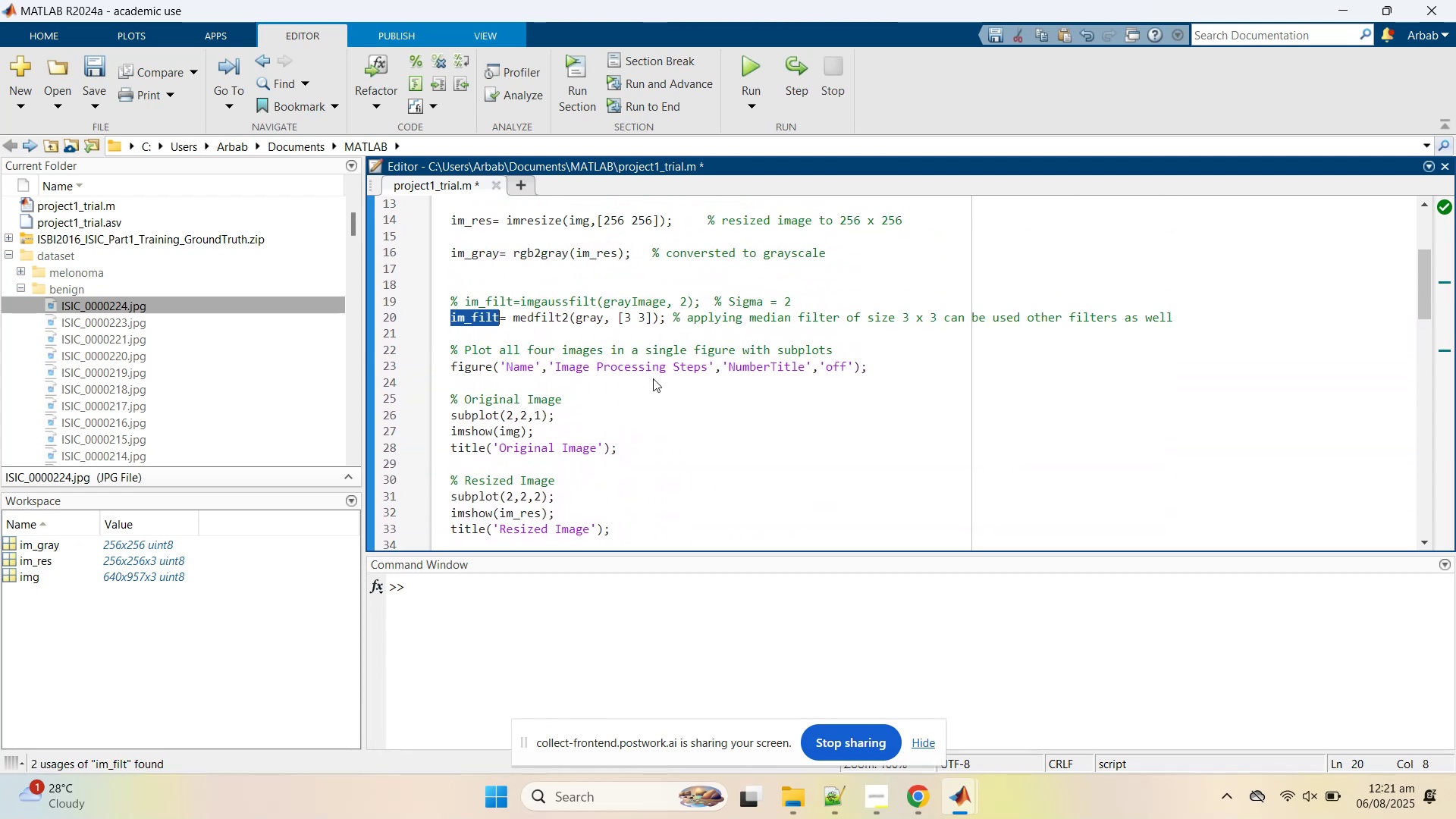 
scroll: coordinate [651, 380], scroll_direction: down, amount: 5.0
 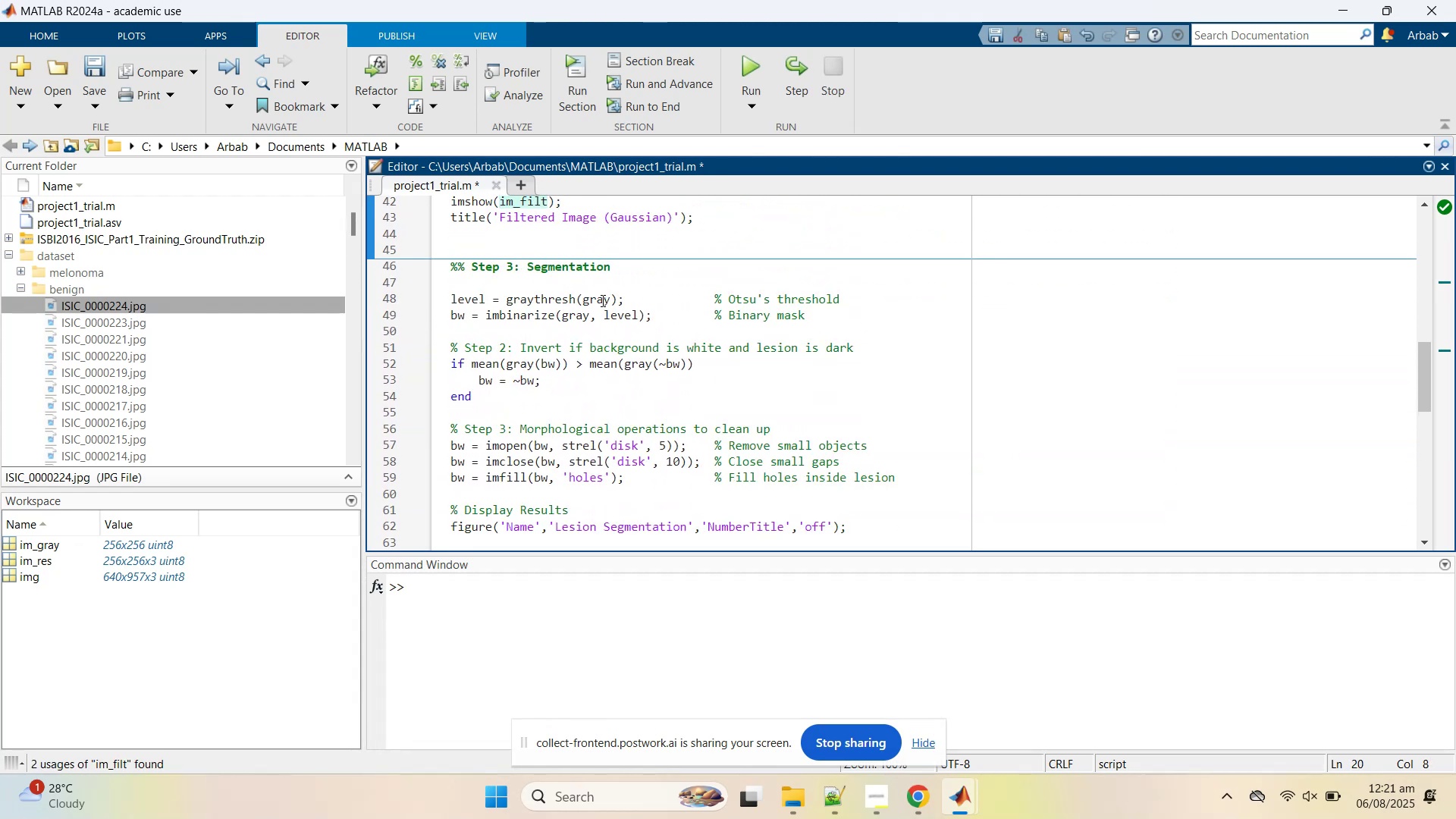 
double_click([597, 297])
 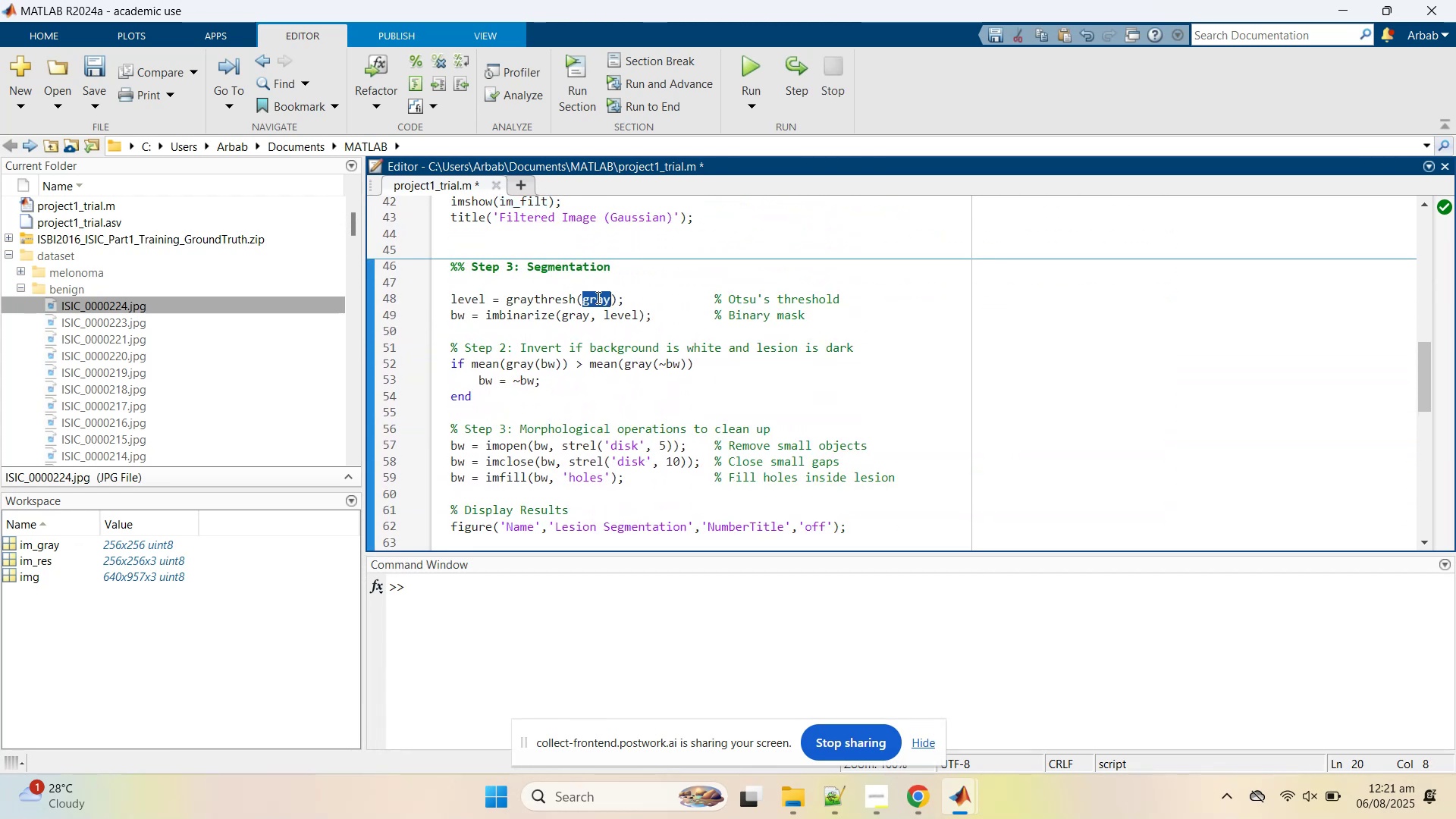 
key(Control+V)
 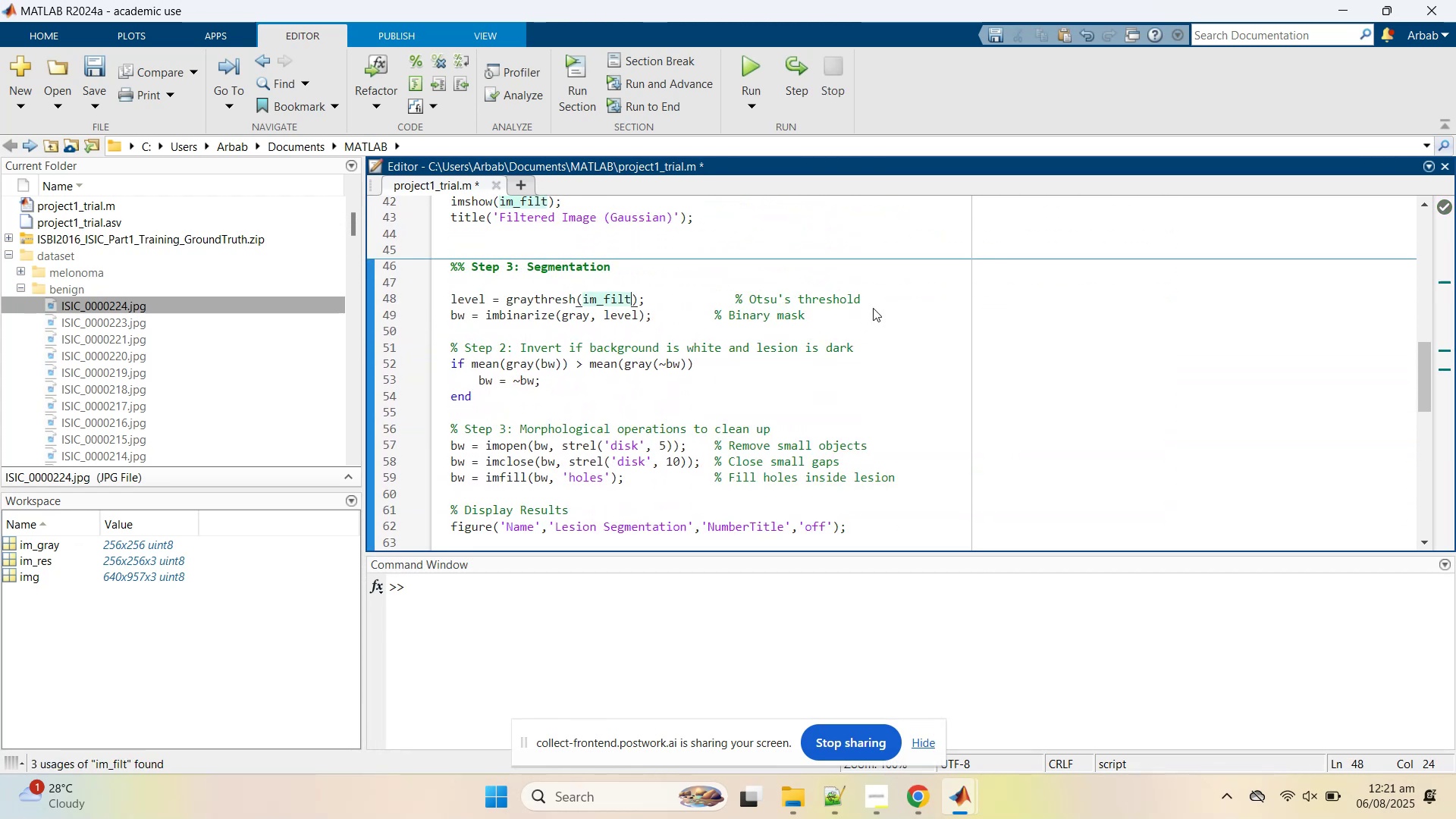 
left_click([878, 304])
 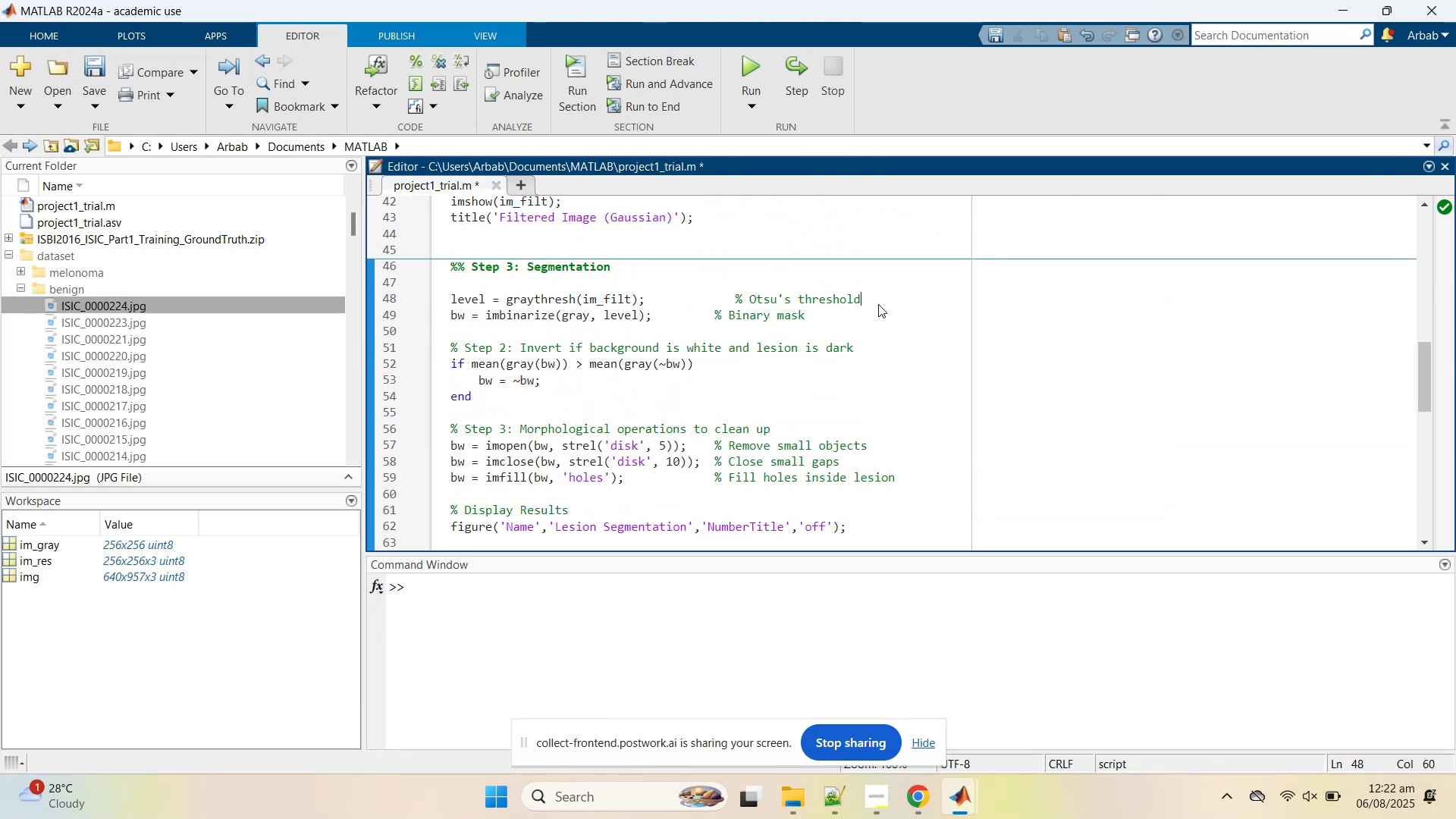 
type( applir)
key(Backspace)
type(ed on the )
 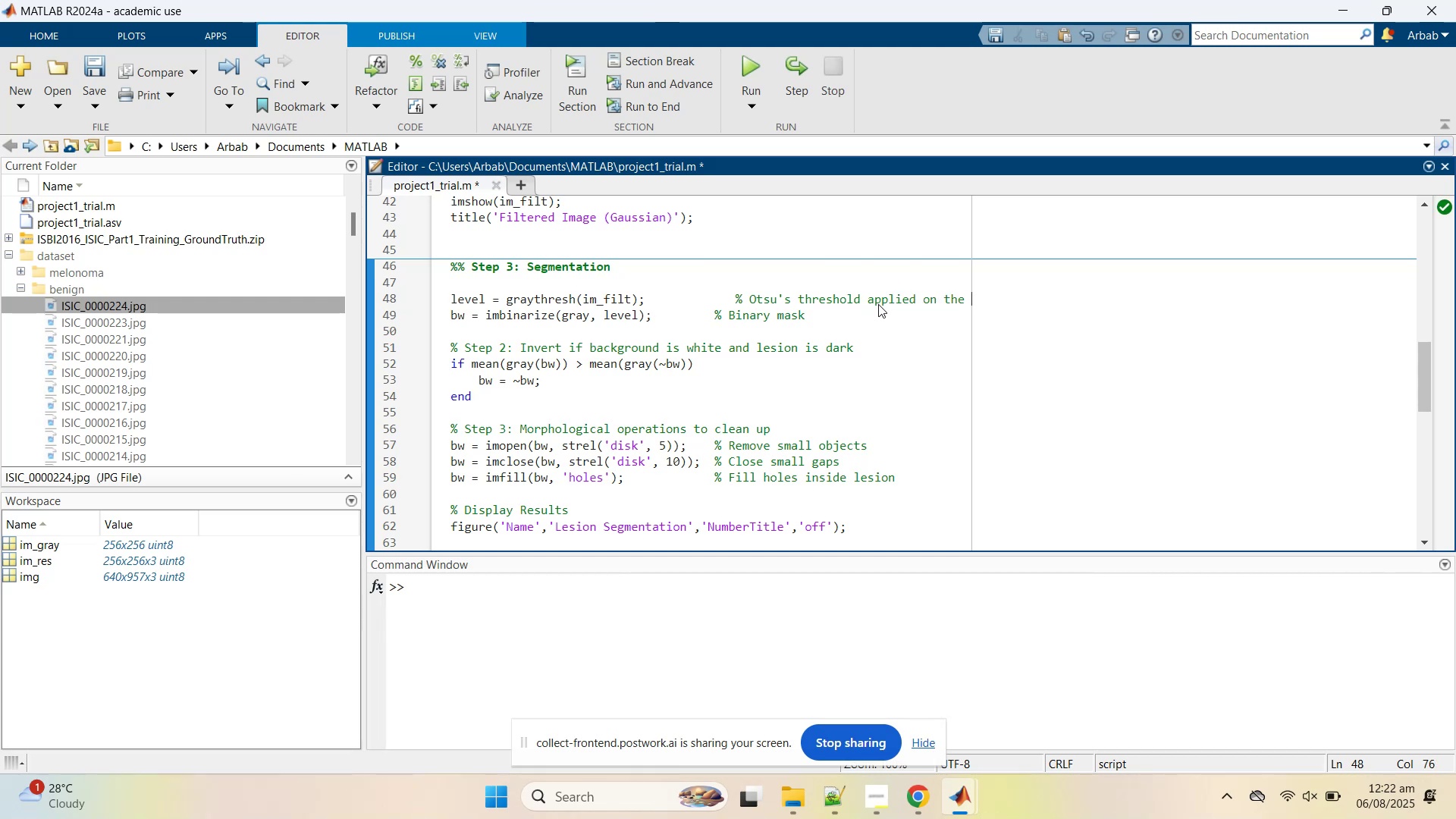 
type(filtered image)
 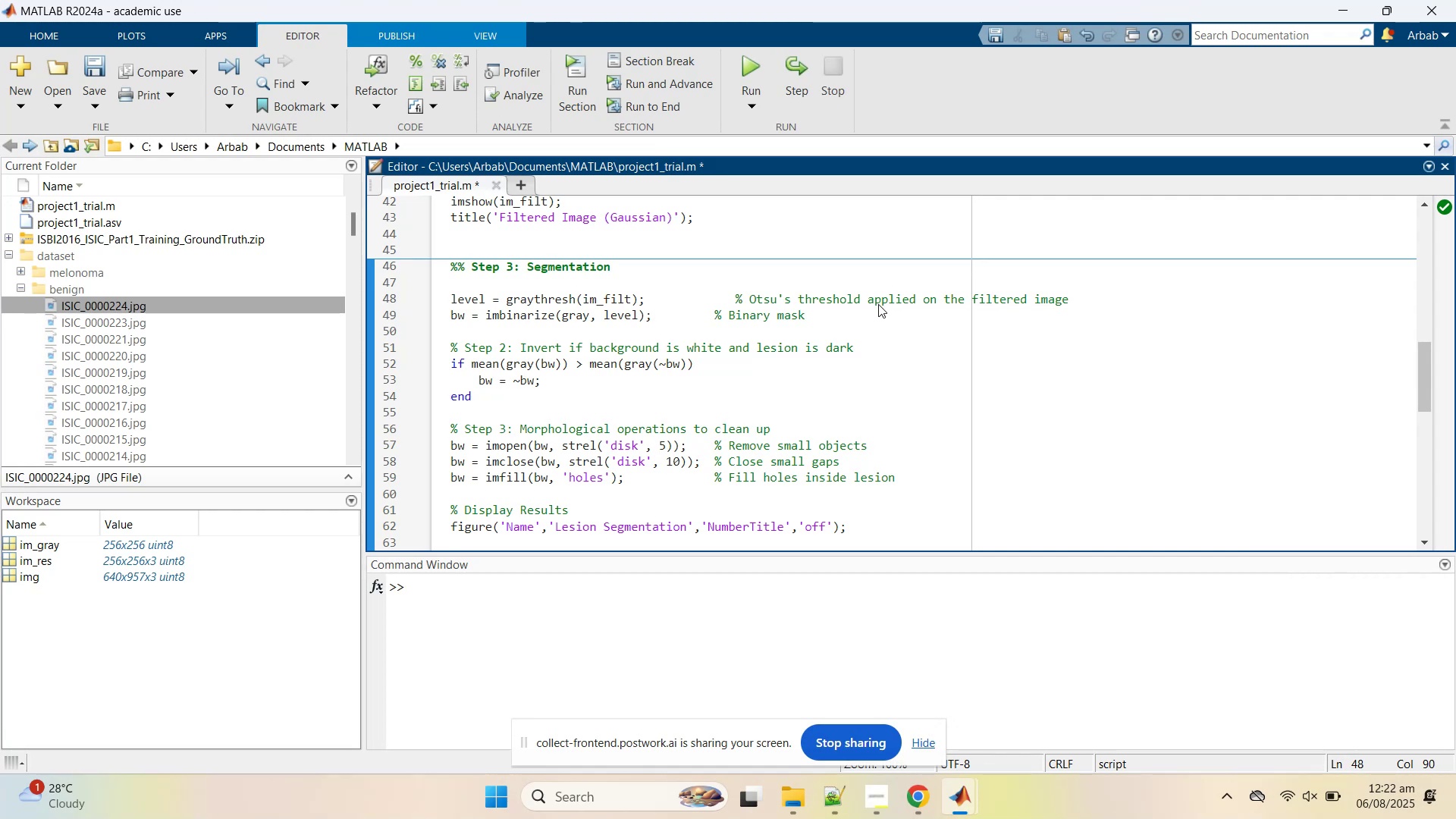 
wait(10.92)
 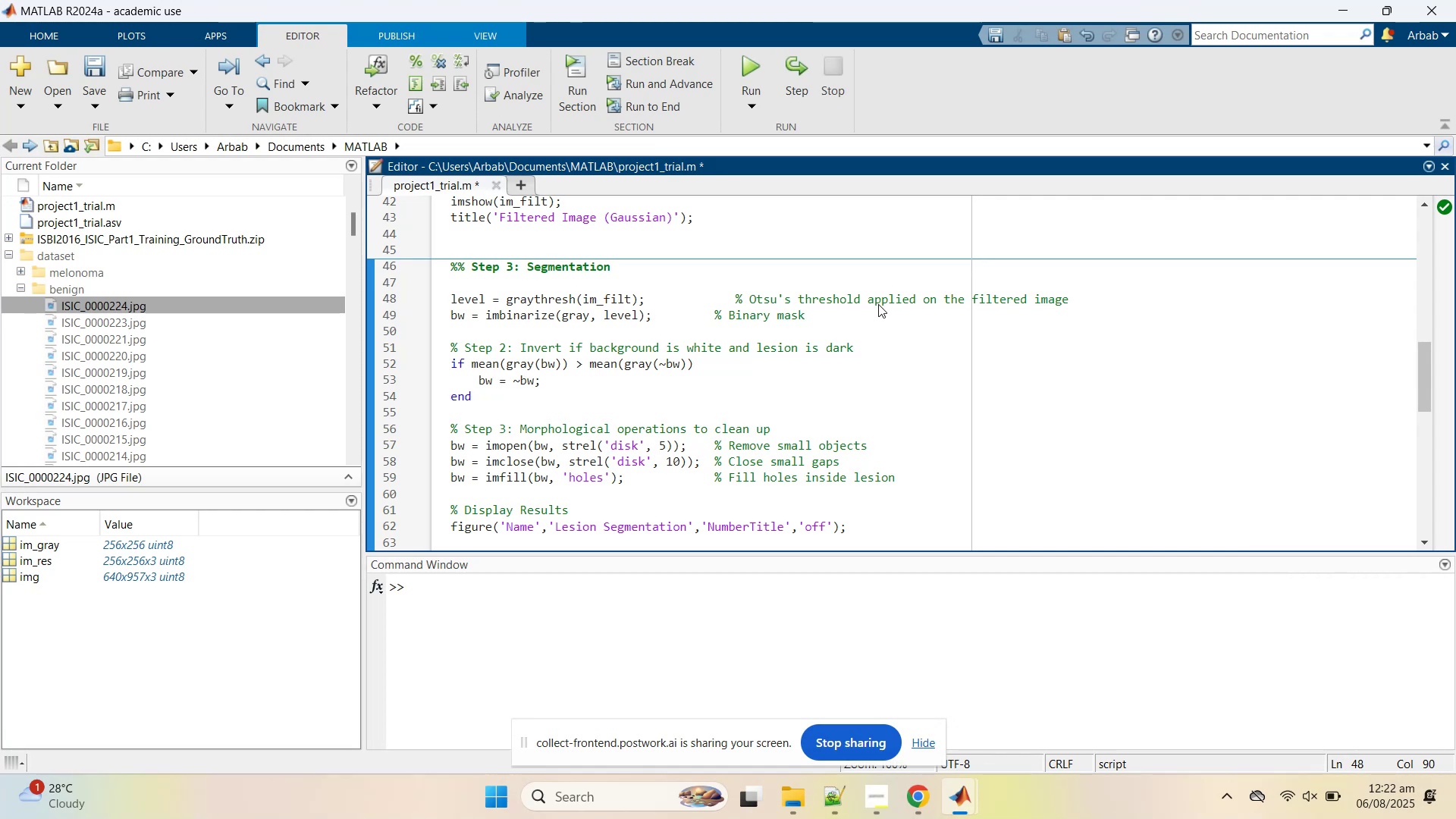 
key(ArrowDown)
 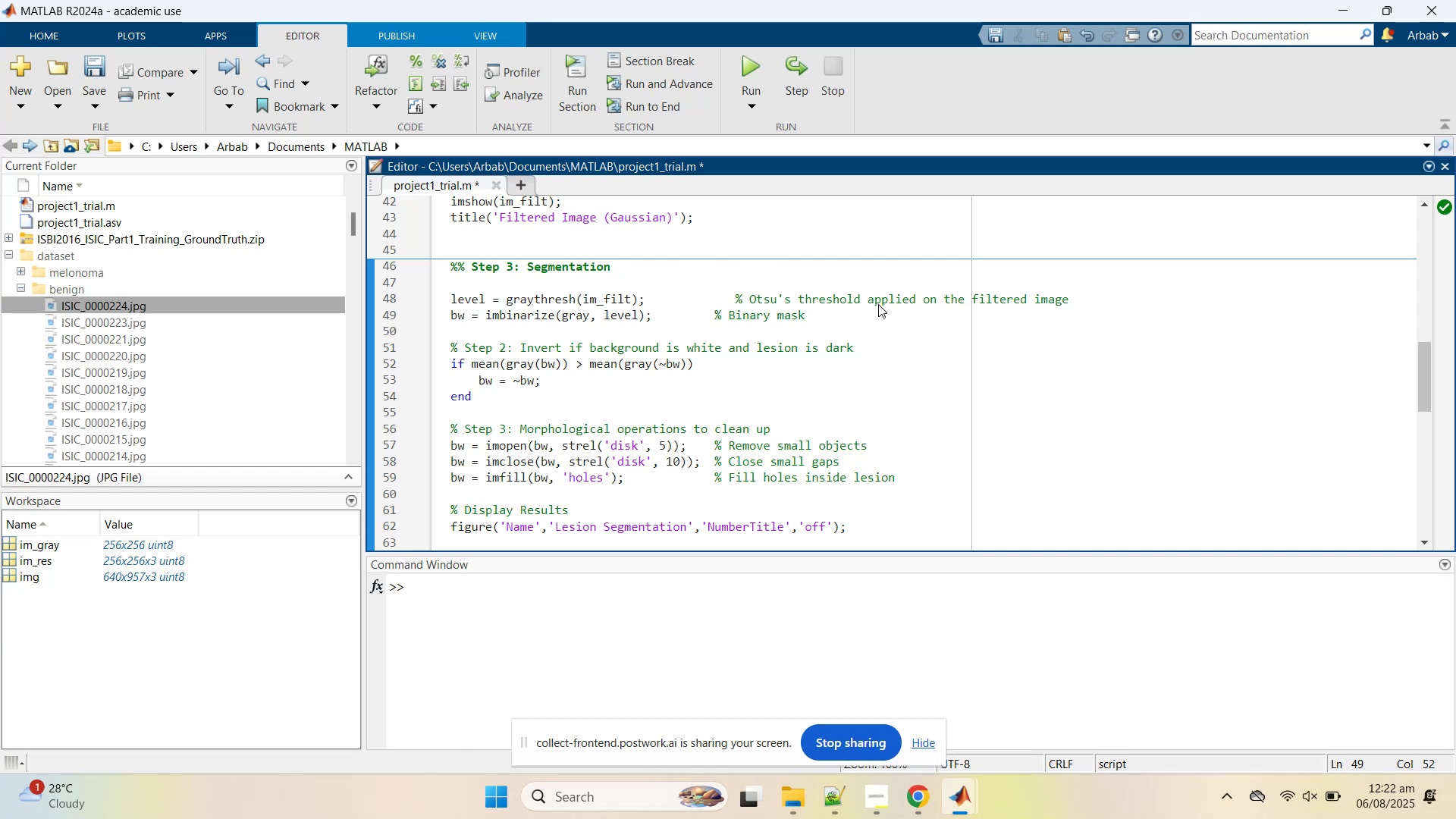 
hold_key(key=Backspace, duration=0.76)
 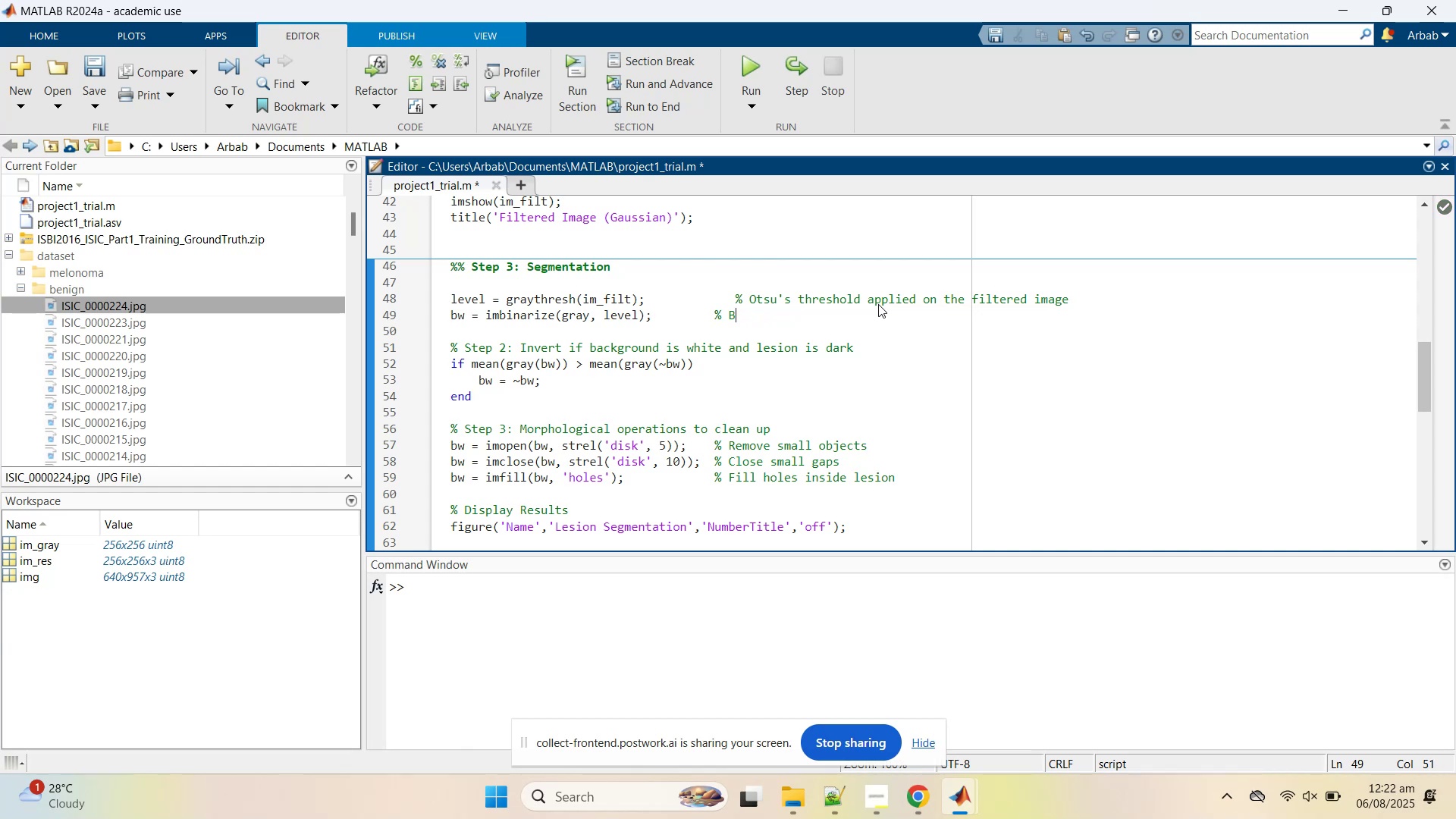 
key(Backspace)
type(Based on the )
 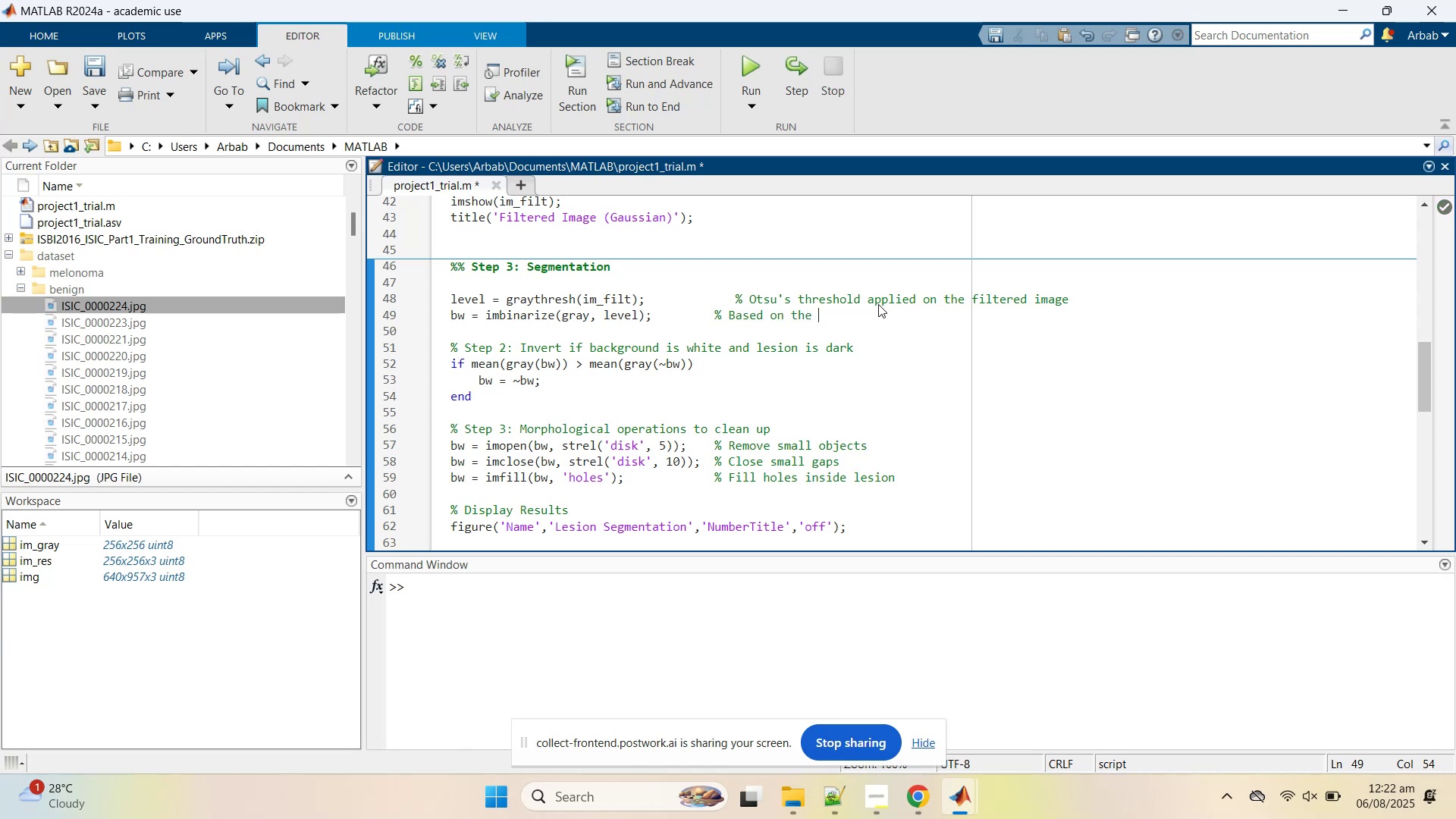 
wait(5.92)
 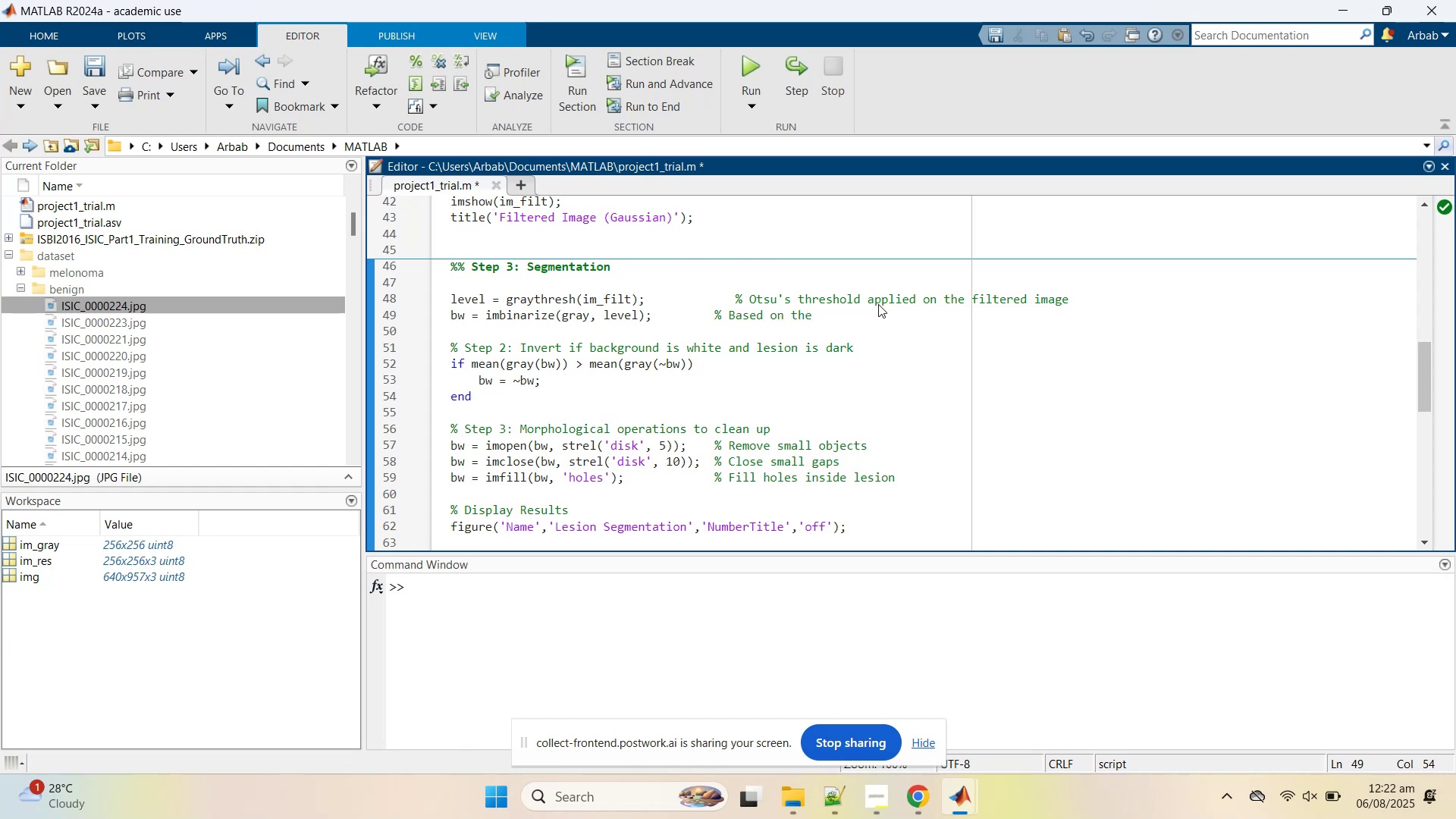 
left_click([571, 319])
 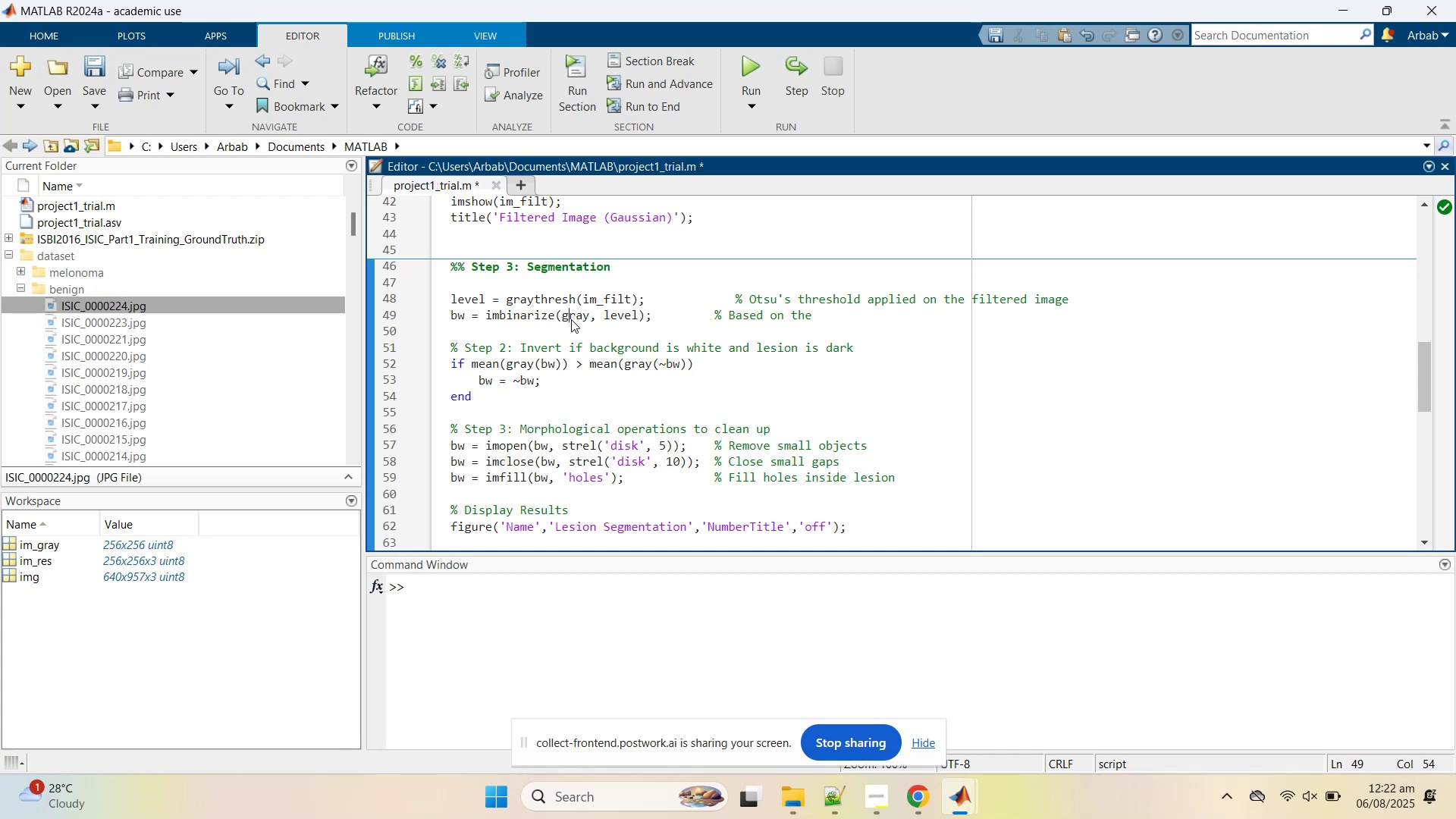 
double_click([571, 319])
 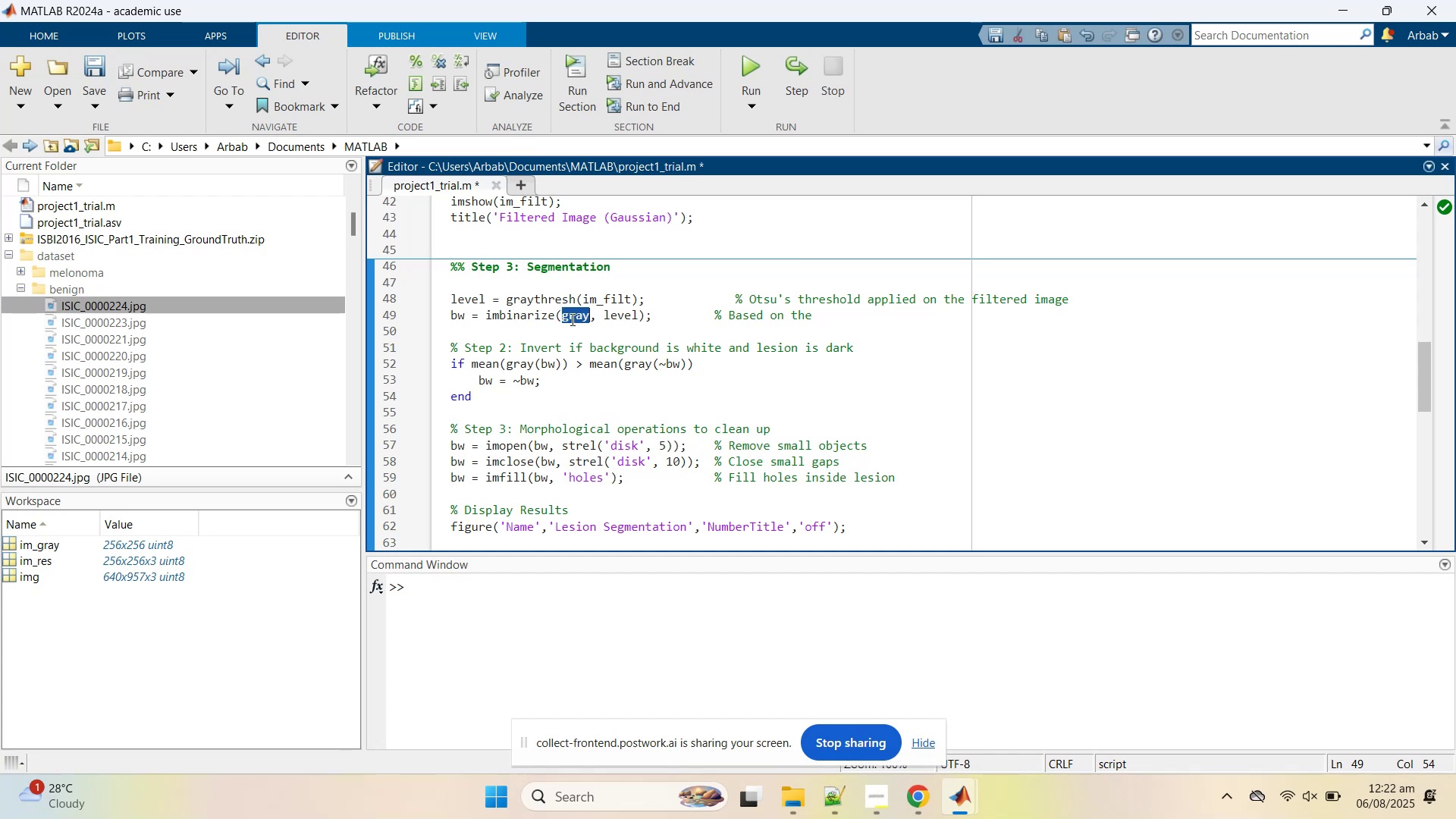 
key(Control+V)
 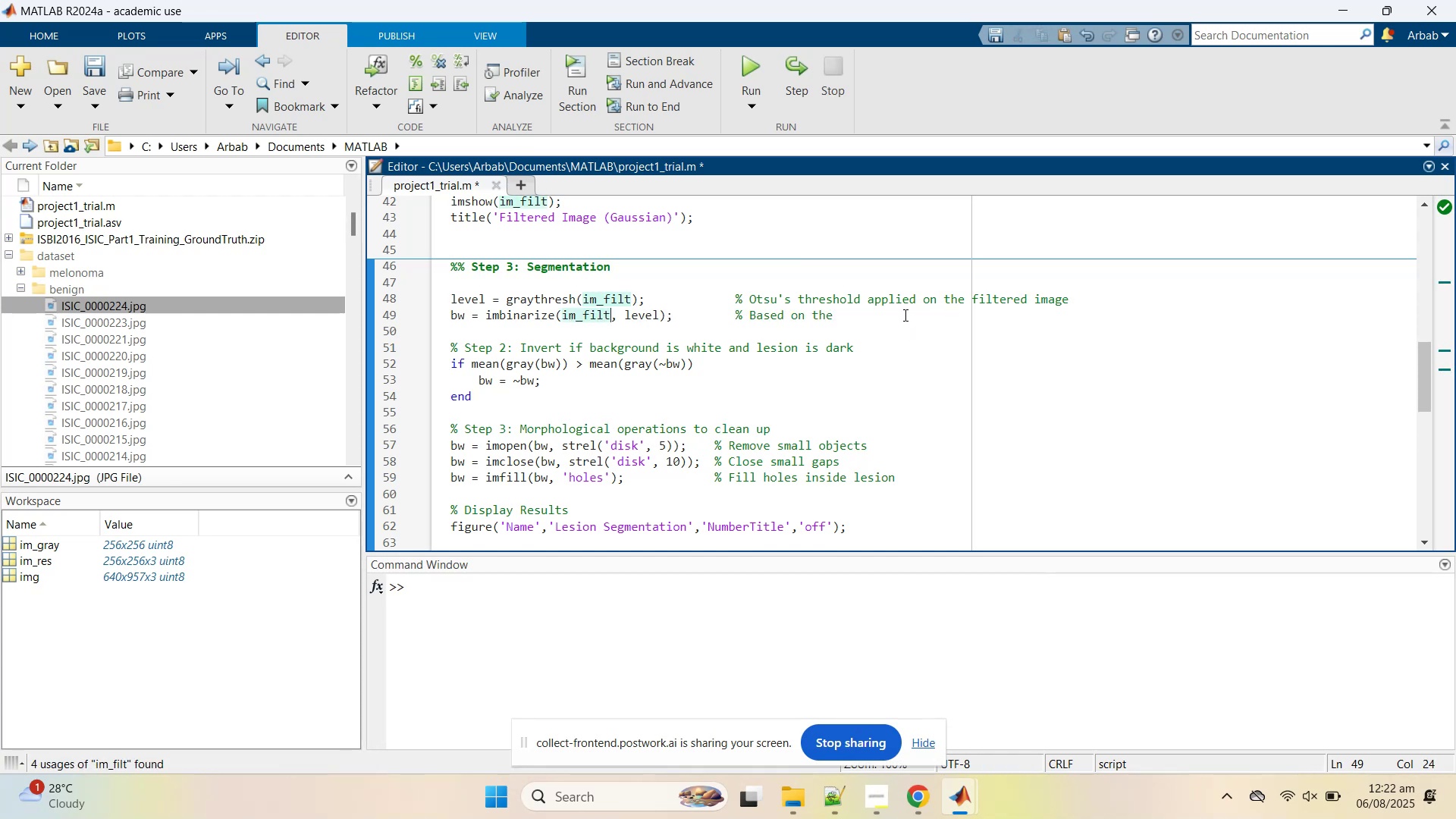 
left_click([902, 315])
 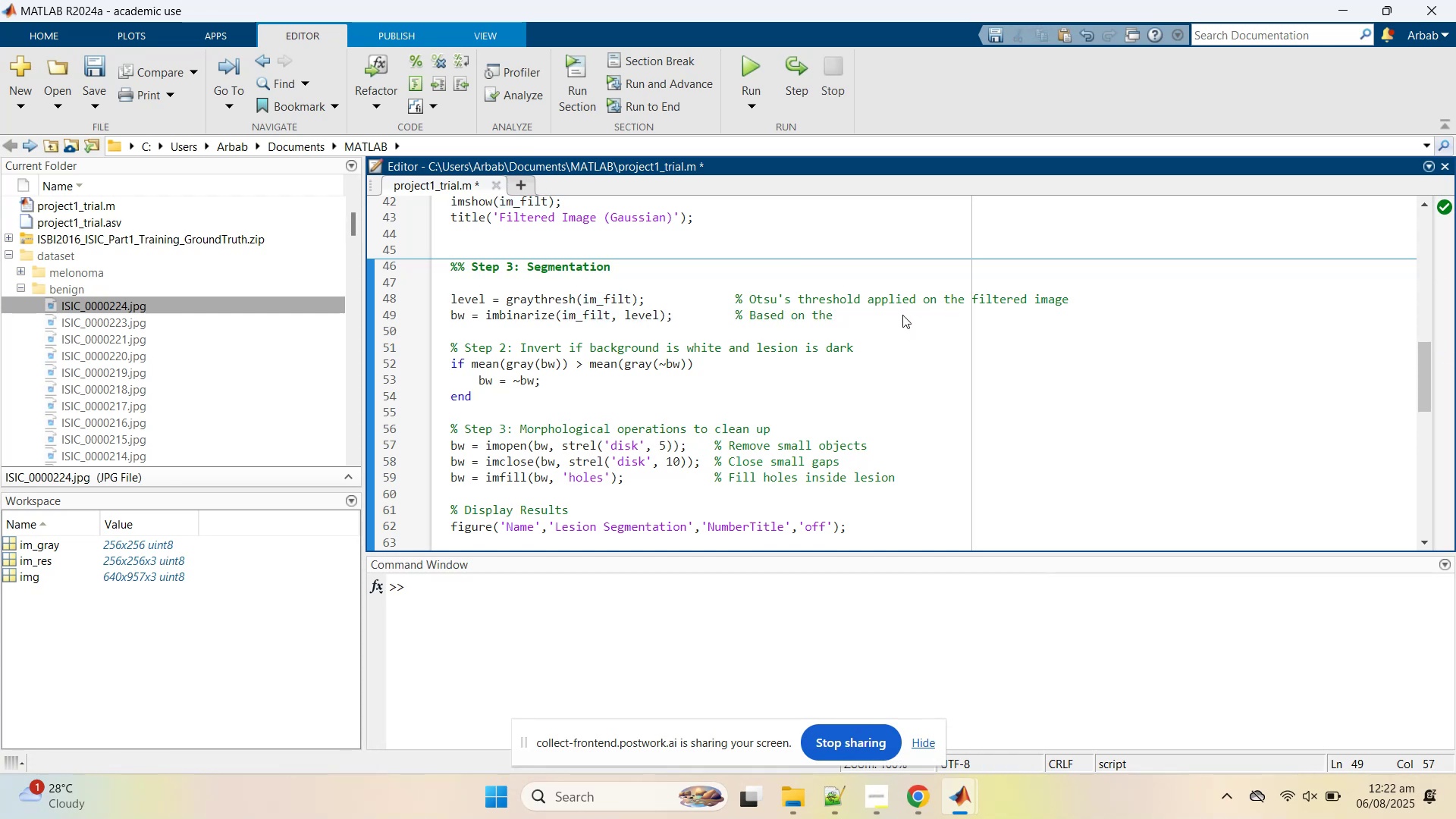 
type( the)
key(Backspace)
key(Backspace)
key(Backspace)
key(Backspace)
type(Thresholding maske is created)
 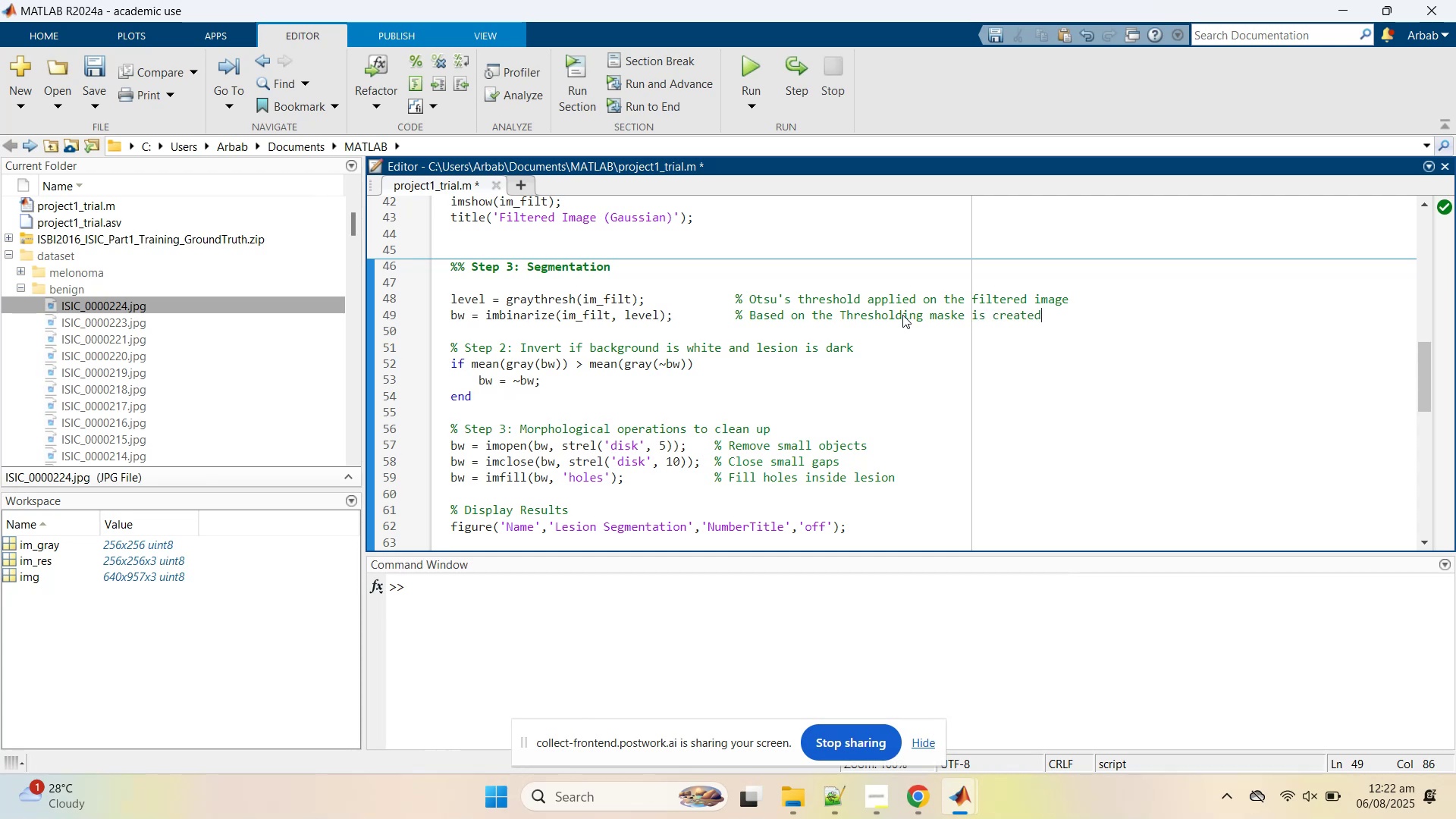 
wait(8.79)
 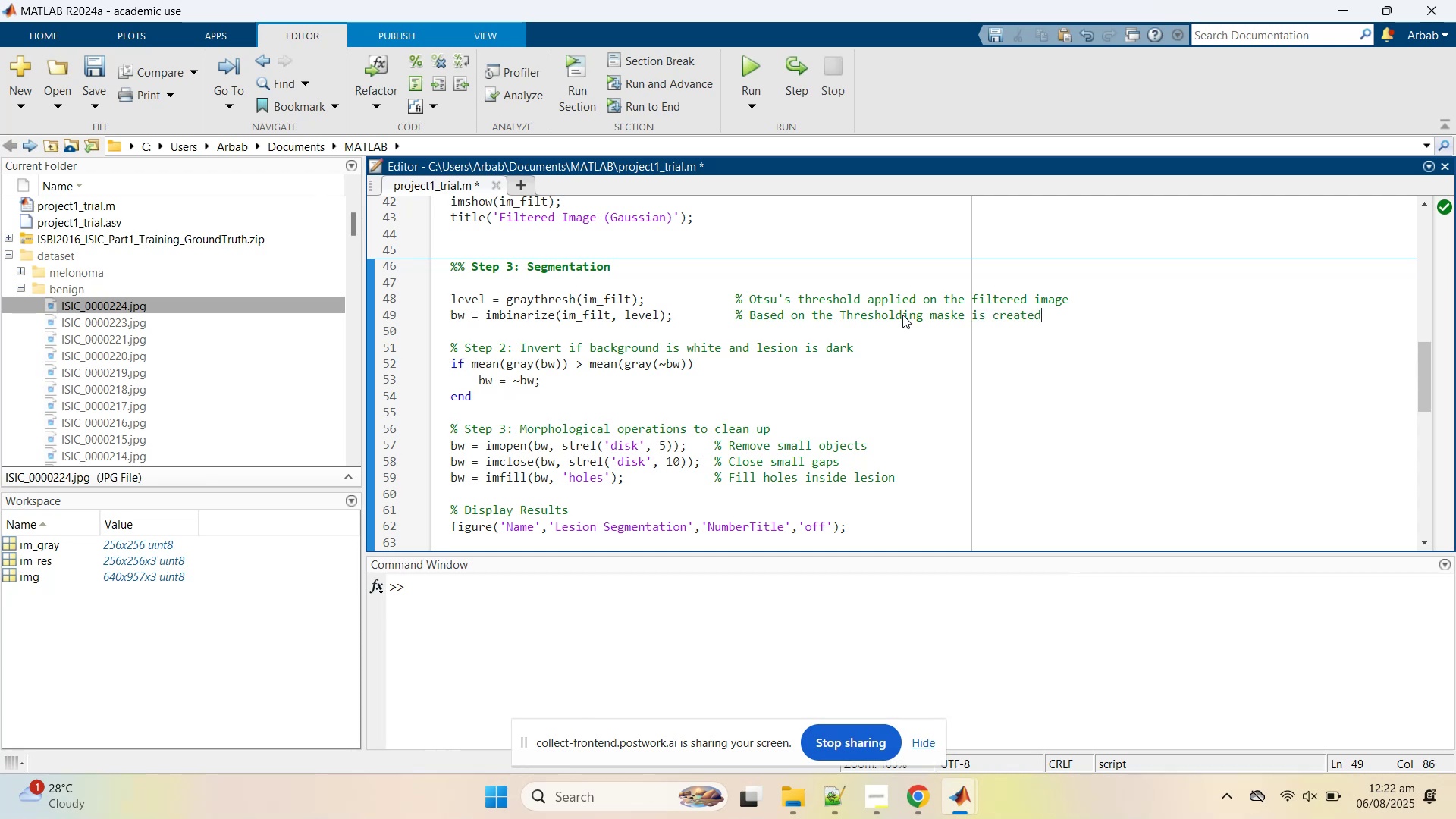 
left_click_drag(start_coordinate=[518, 346], to_coordinate=[463, 343])
 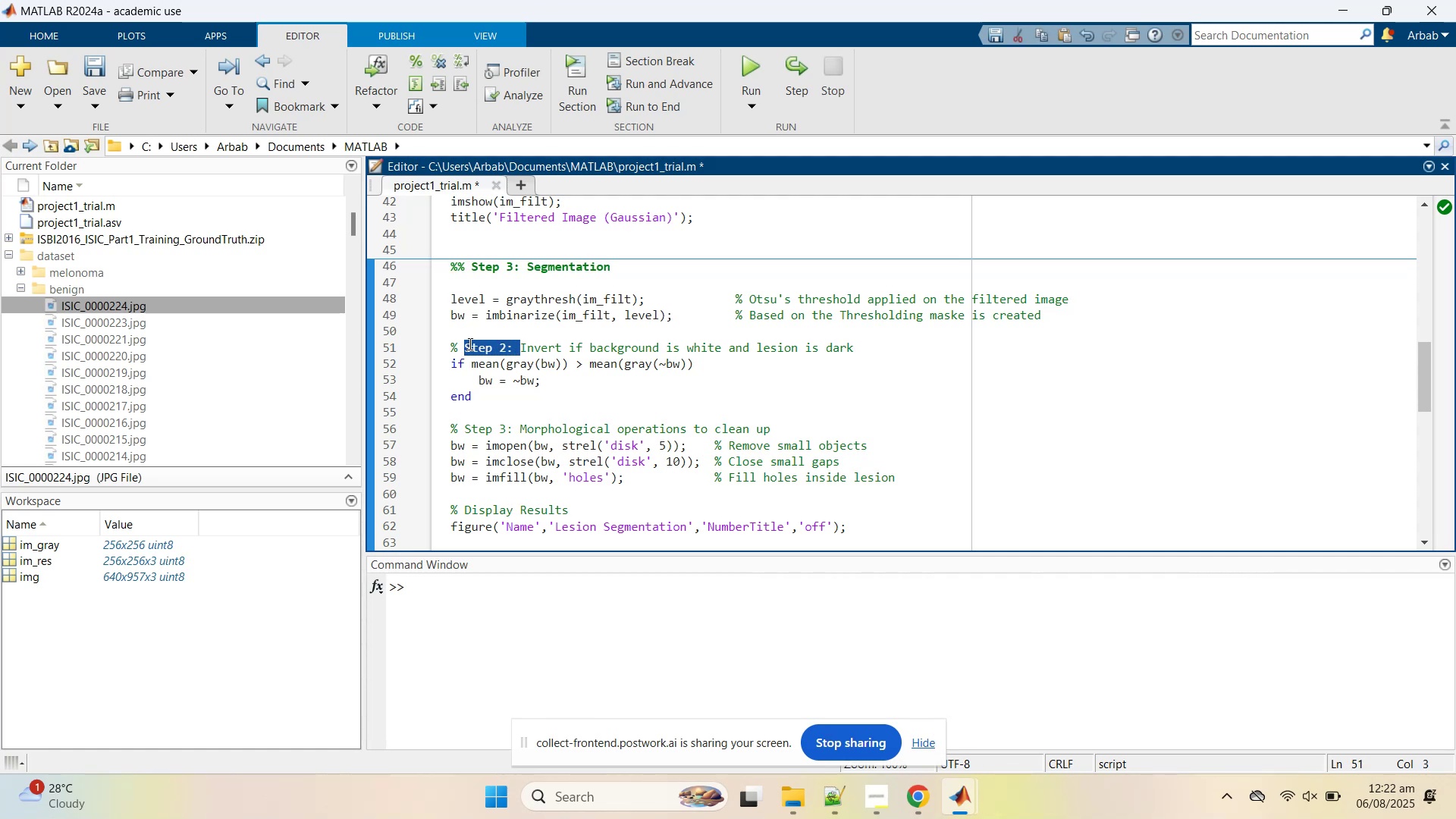 
key(Backspace)
 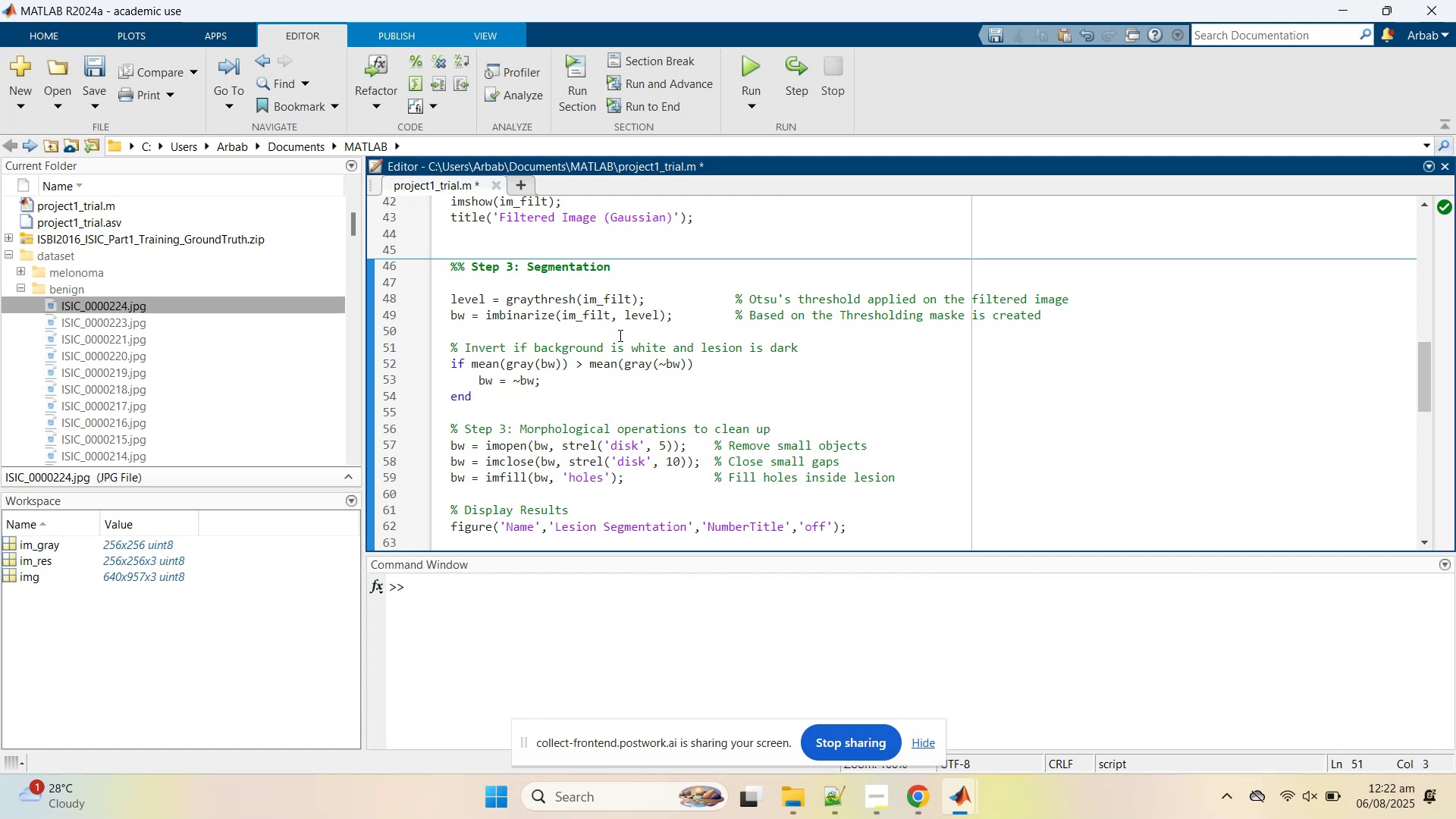 
left_click_drag(start_coordinate=[516, 426], to_coordinate=[466, 432])
 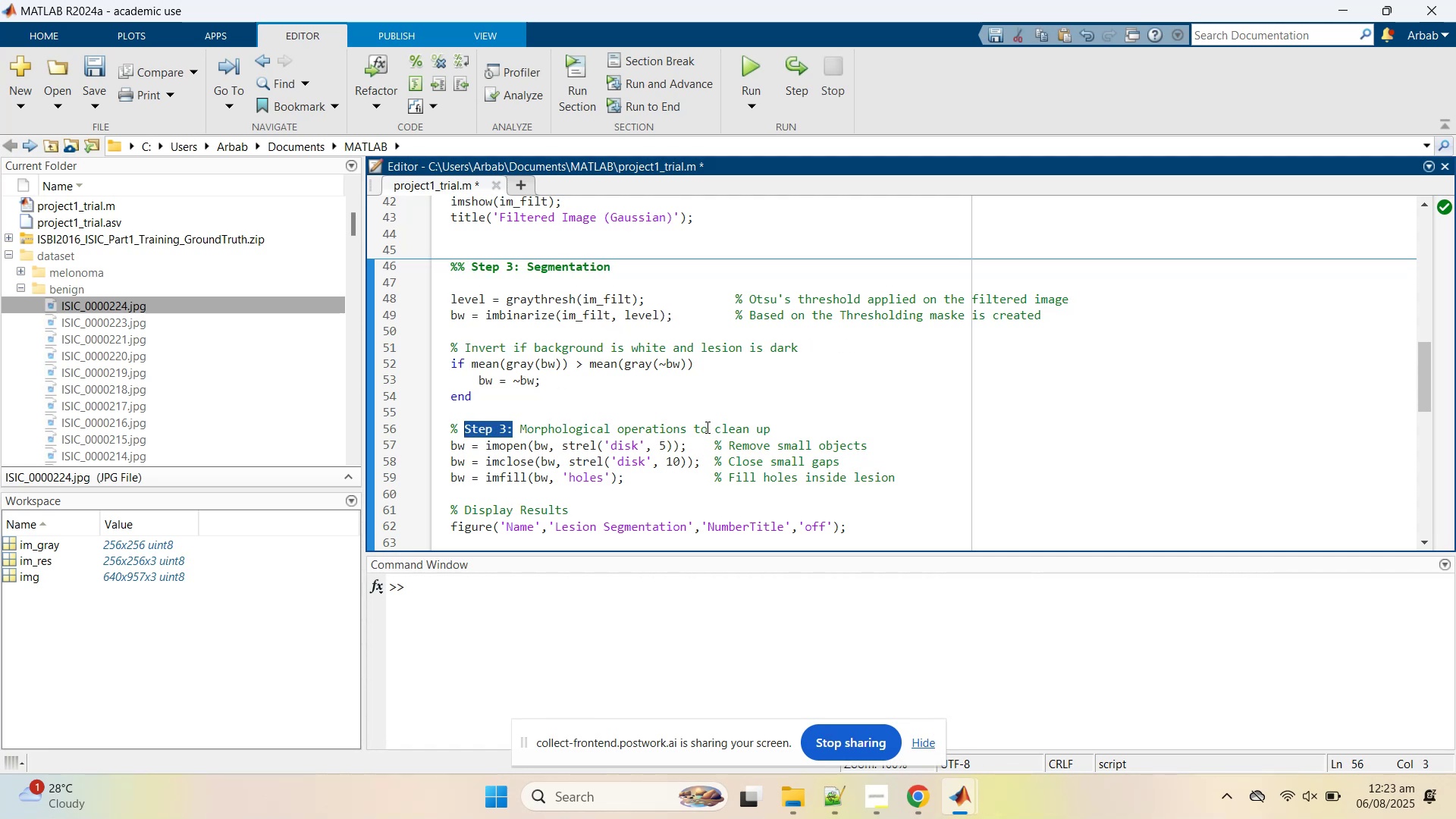 
key(Backspace)
 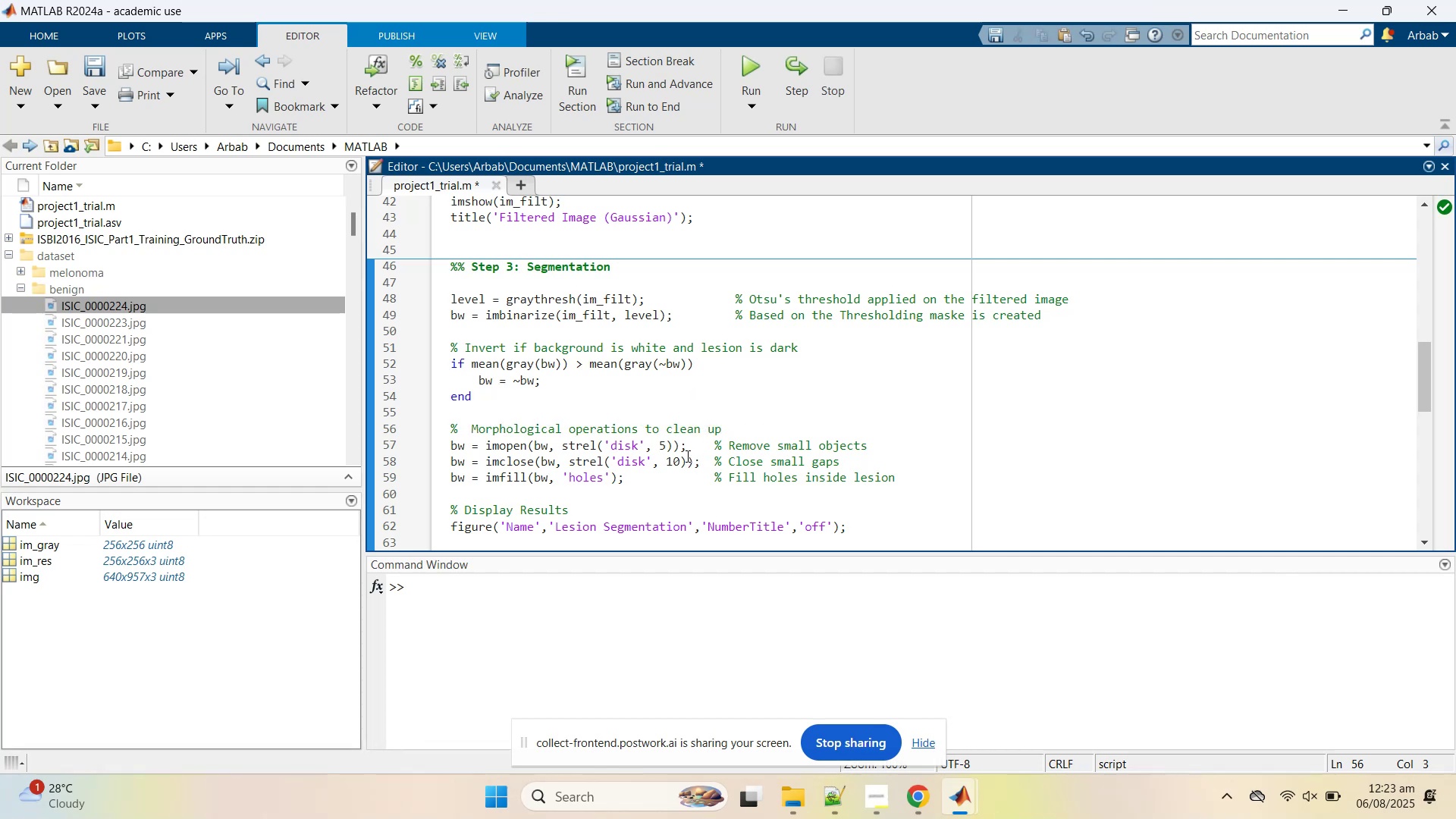 
left_click([896, 445])
 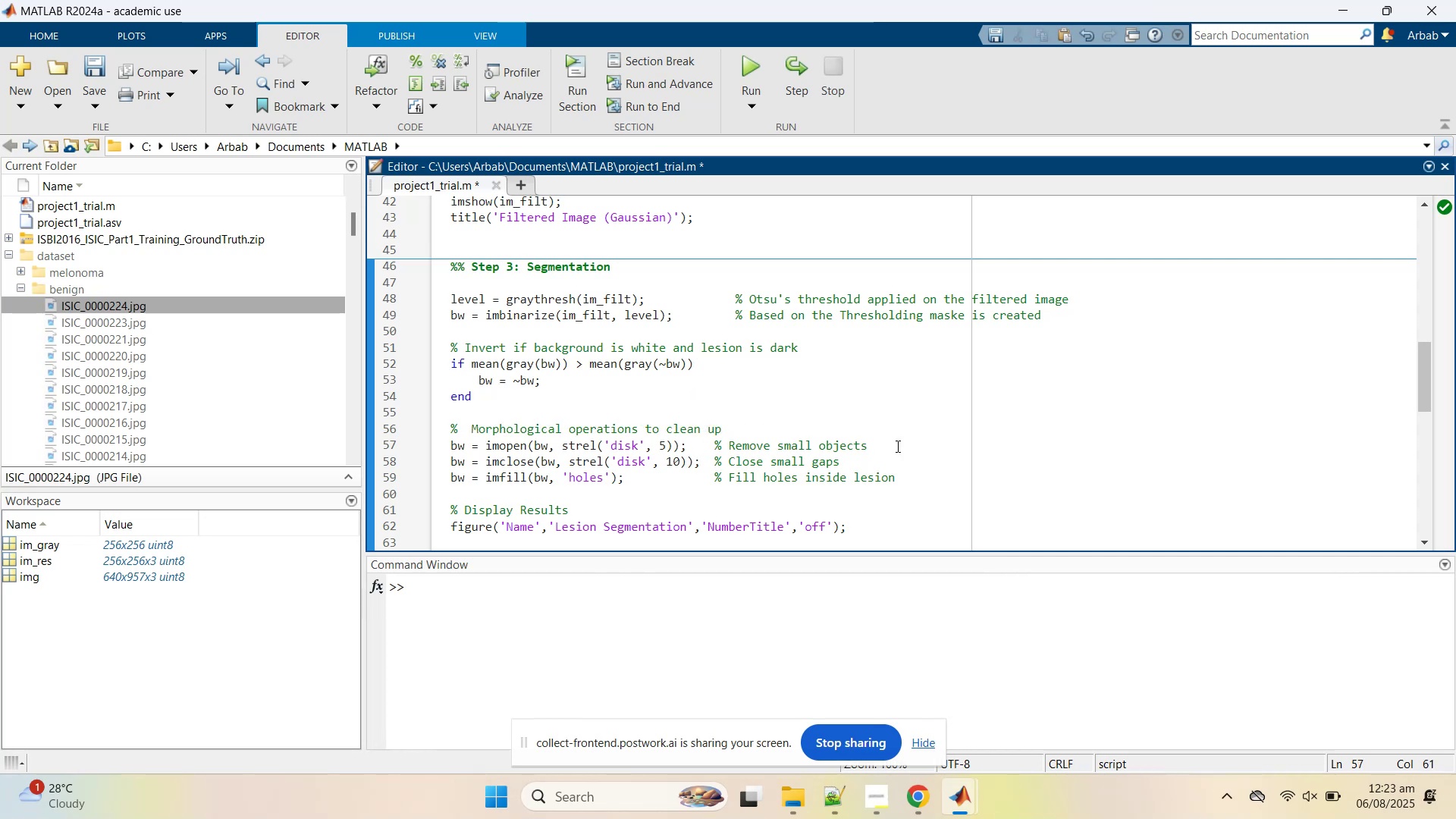 
key(Space)
 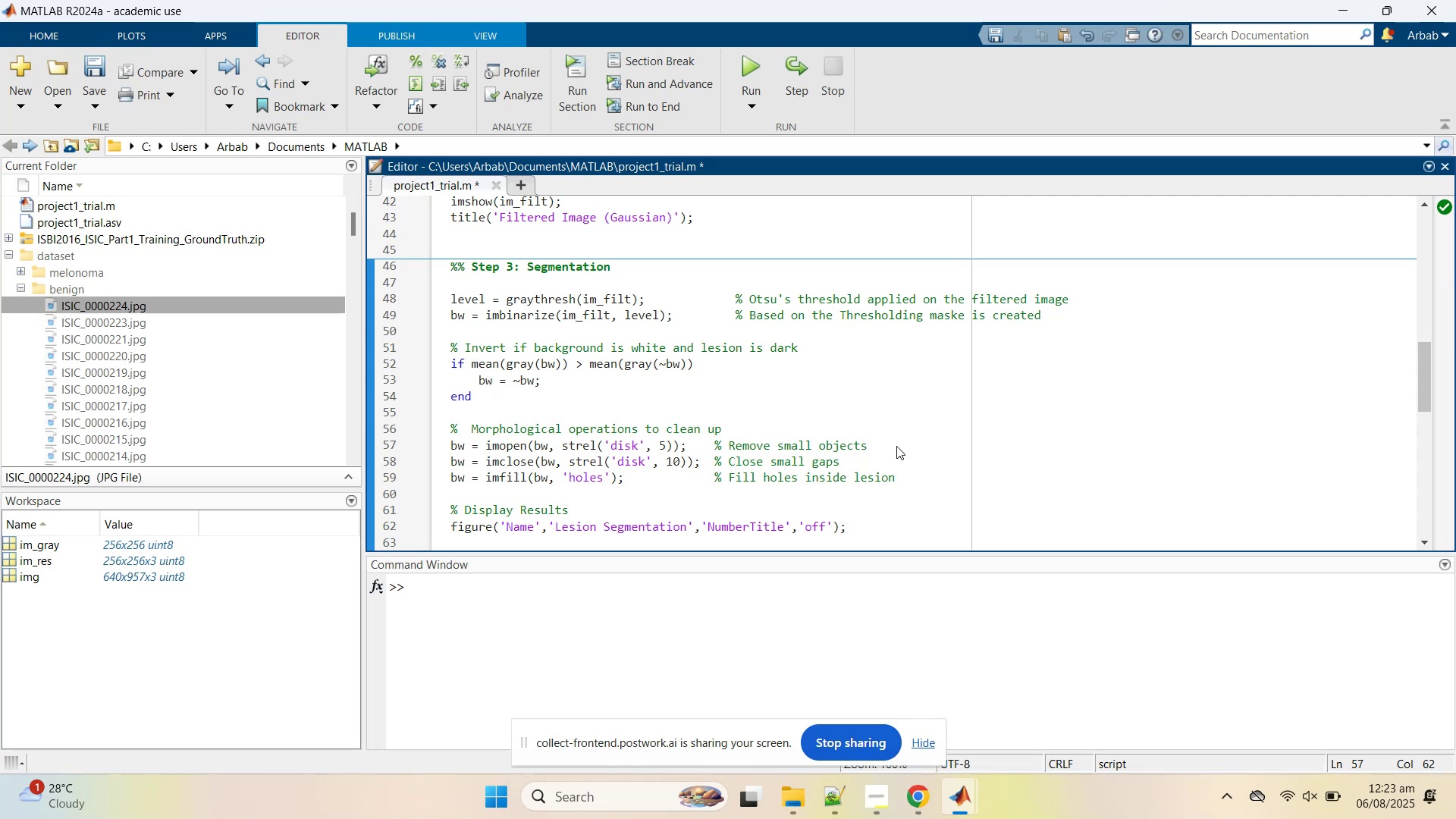 
type(need )
key(Backspace)
key(Backspace)
key(Backspace)
key(Backspace)
key(Backspace)
 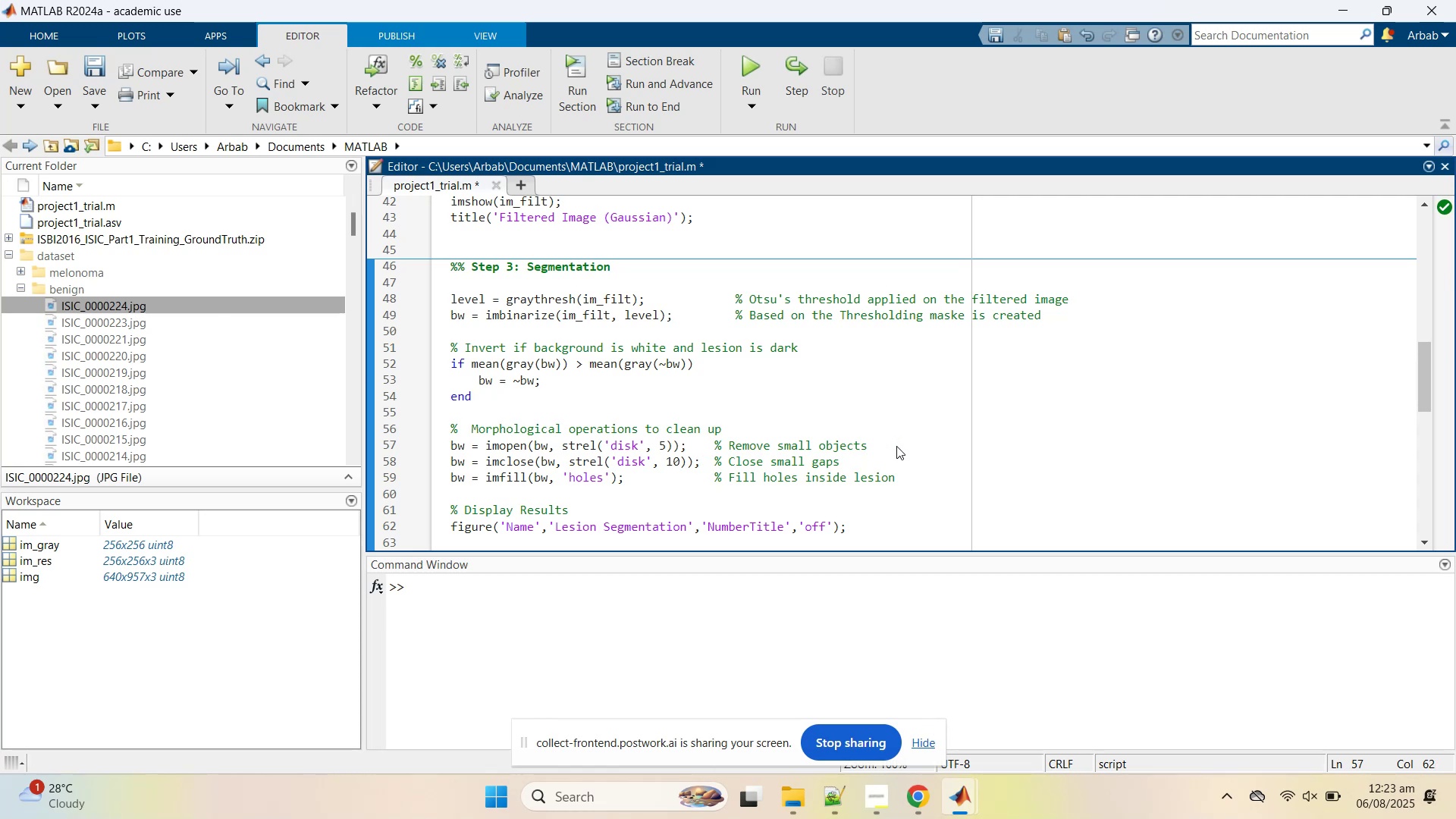 
key(ArrowDown)
 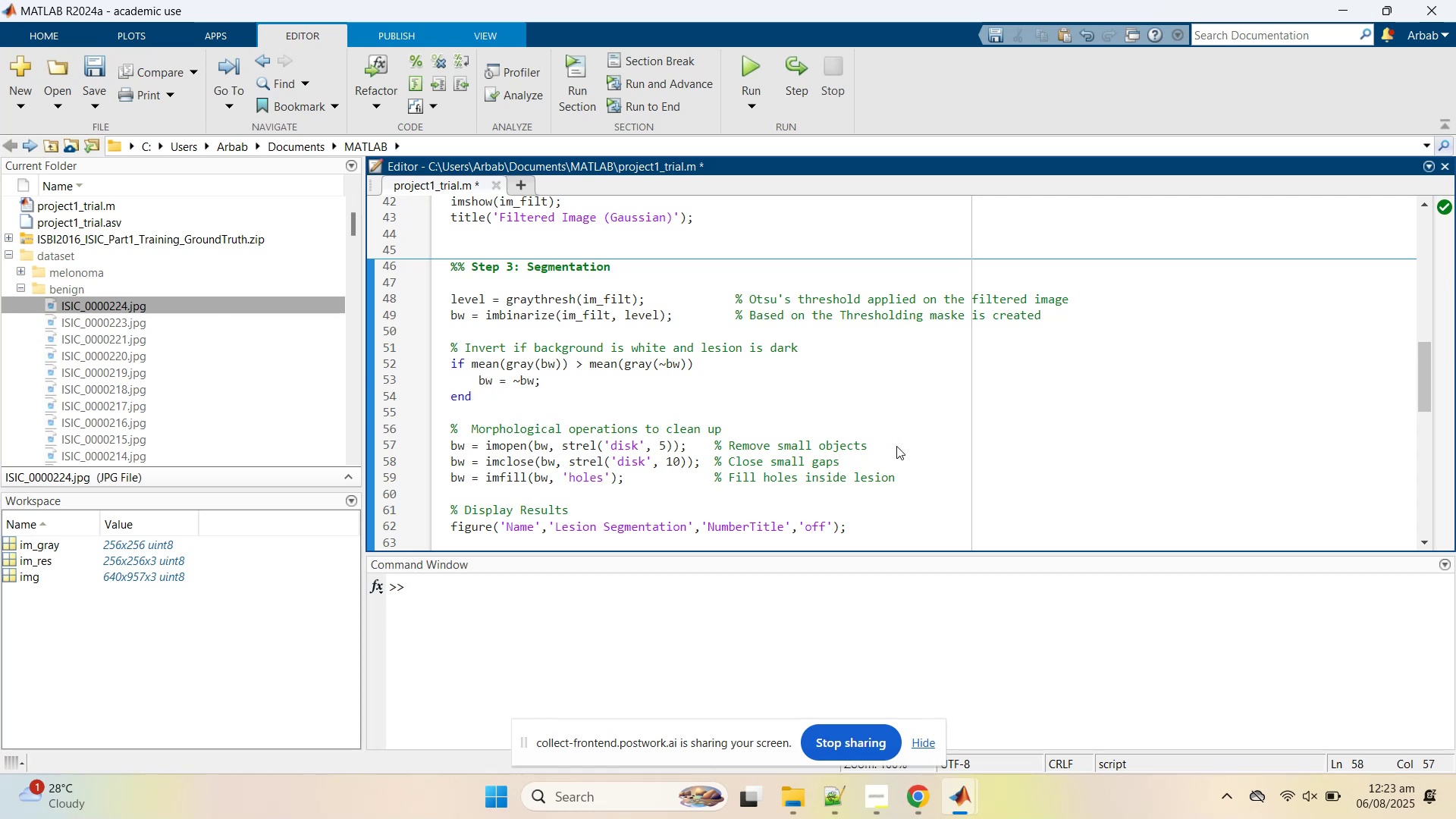 
key(ArrowUp)
 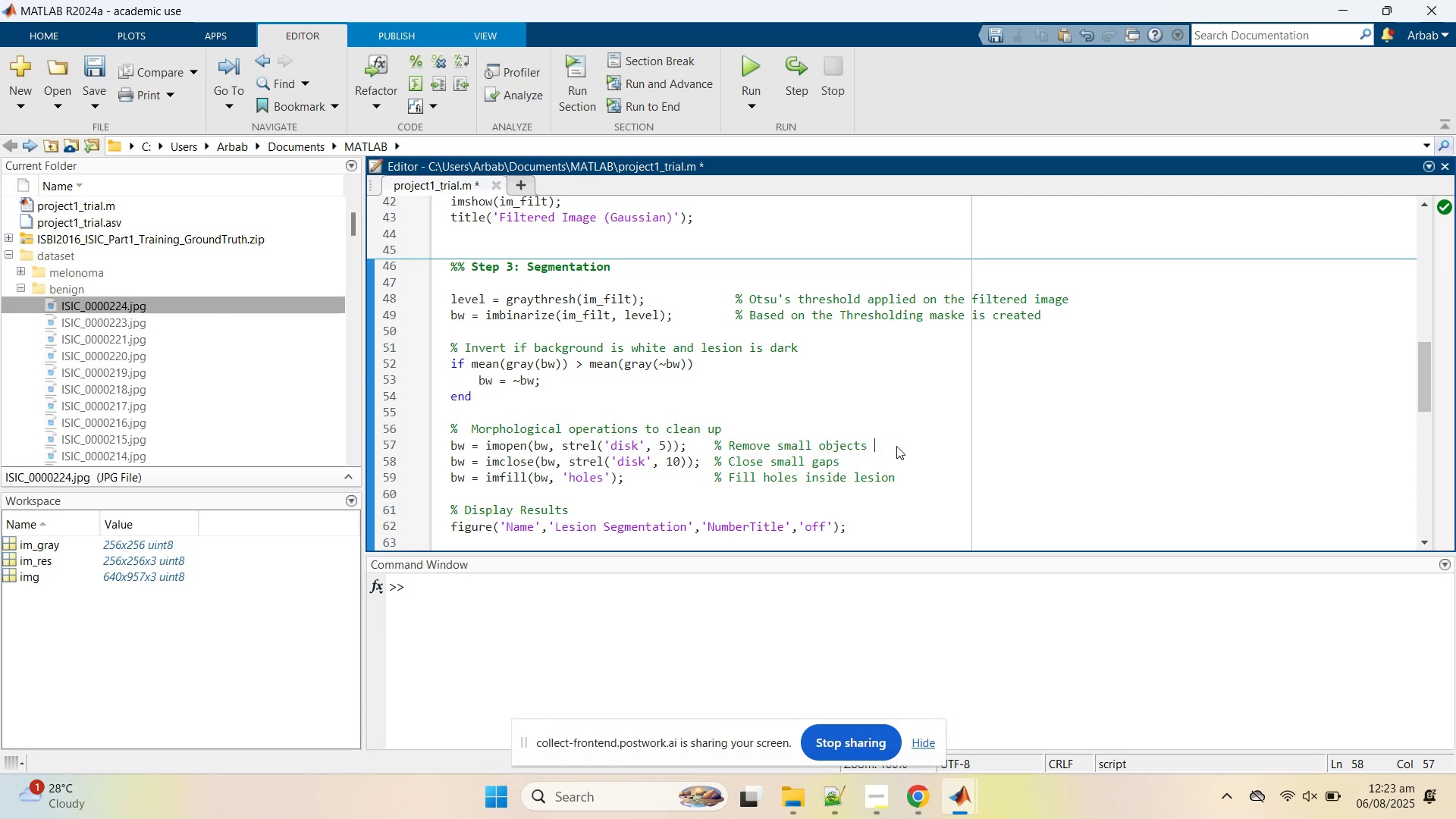 
key(ArrowUp)
 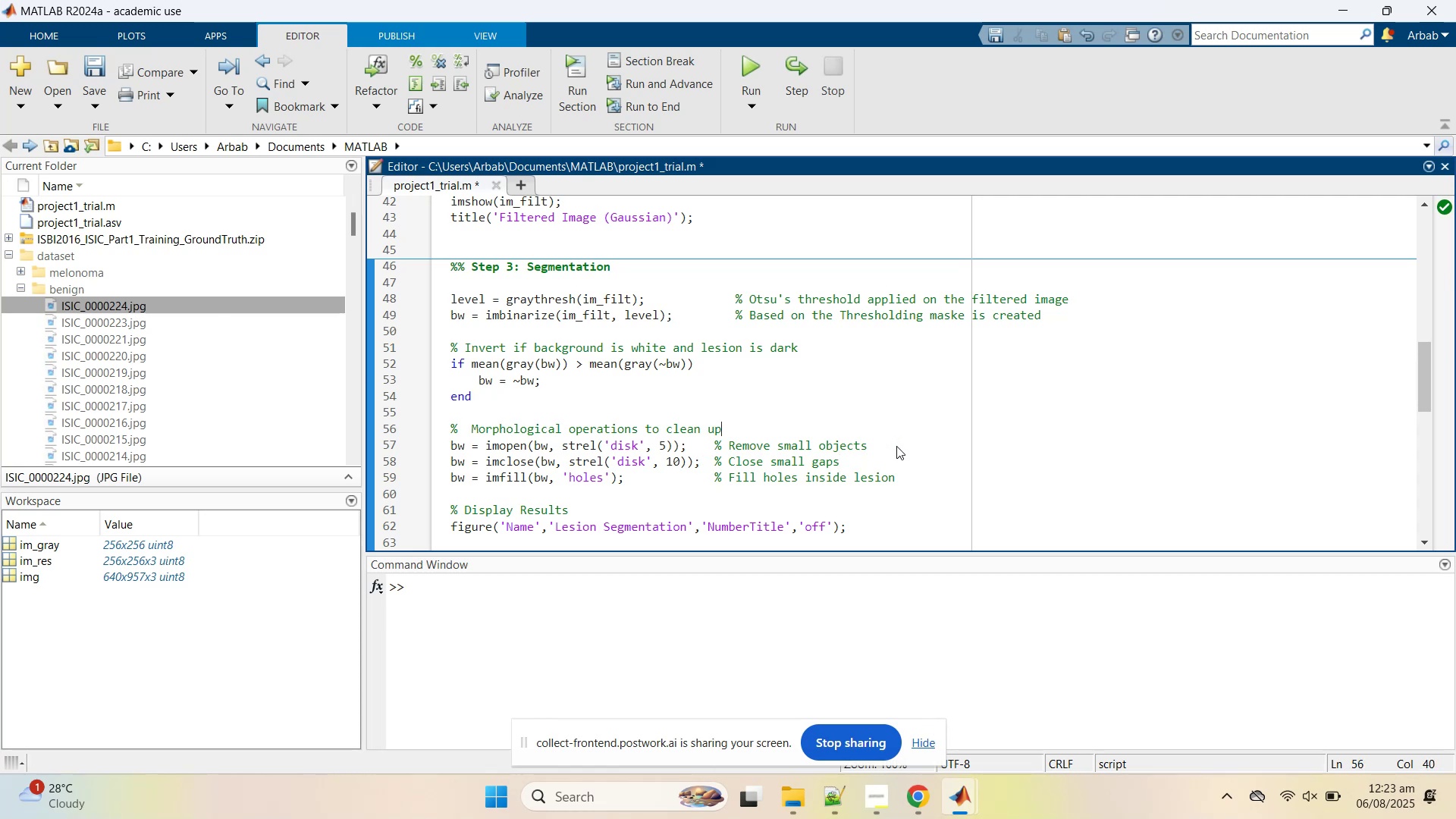 
key(Enter)
 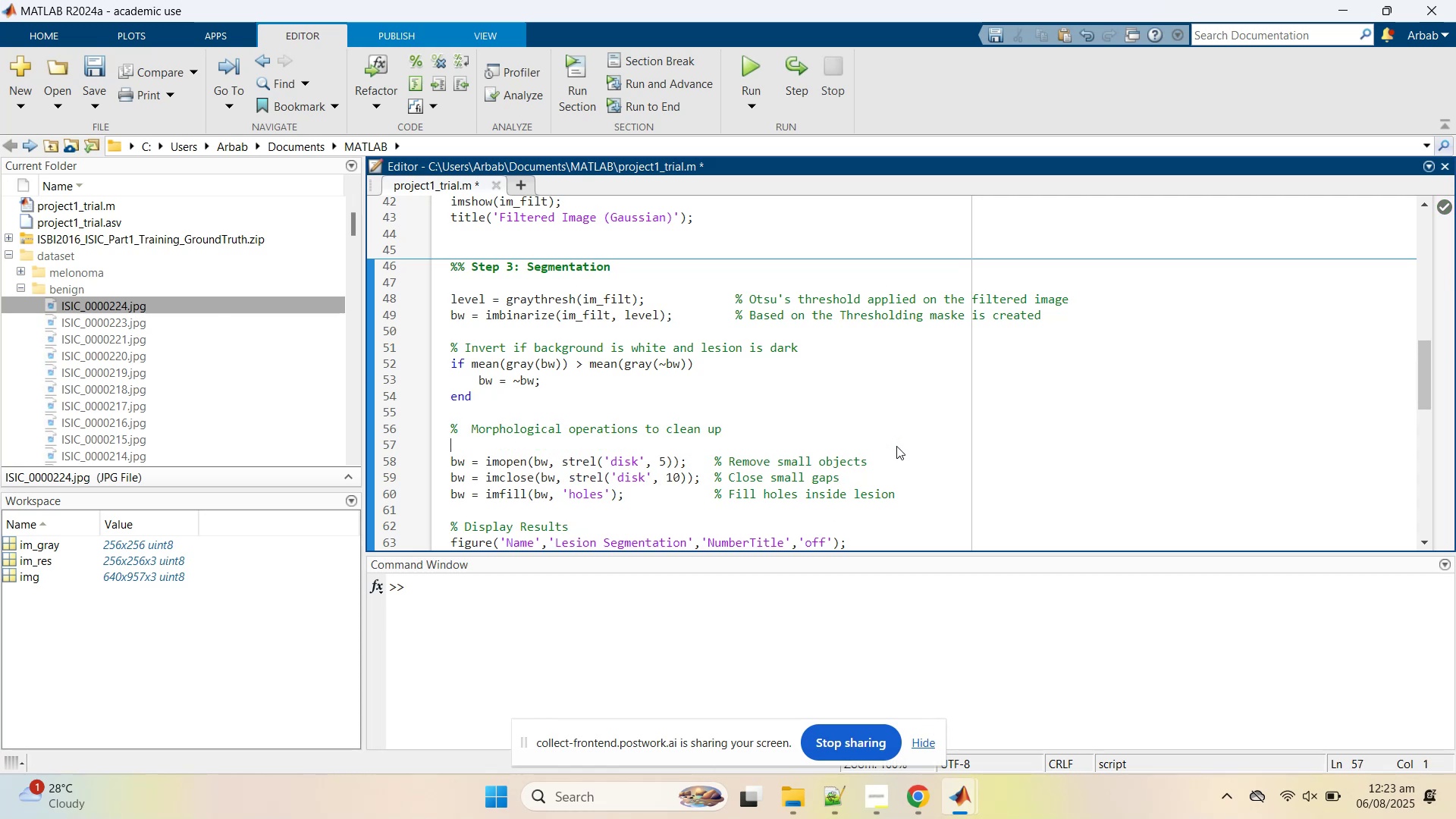 
type(% need to be checked for different images the size f)
key(Backspace)
type(p)
key(Backspace)
type(of the disc)
key(Backspace)
type(k shoukd)
key(Backspace)
key(Backspace)
type(ld be opera)
 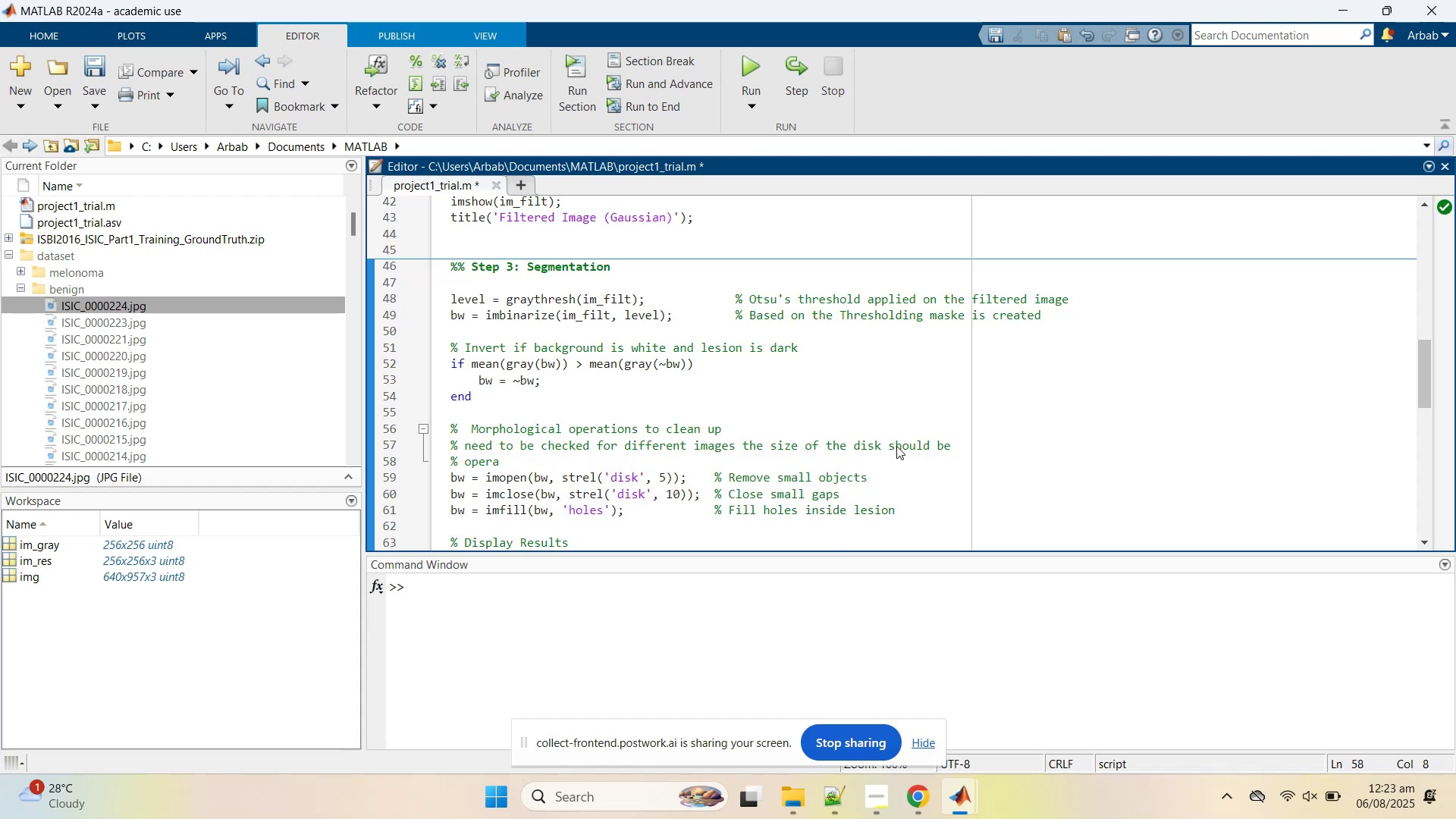 
key(Backspace)
key(Backspace)
key(Backspace)
key(Backspace)
type(a)
key(Backspace)
key(Backspace)
type(appropriate )
 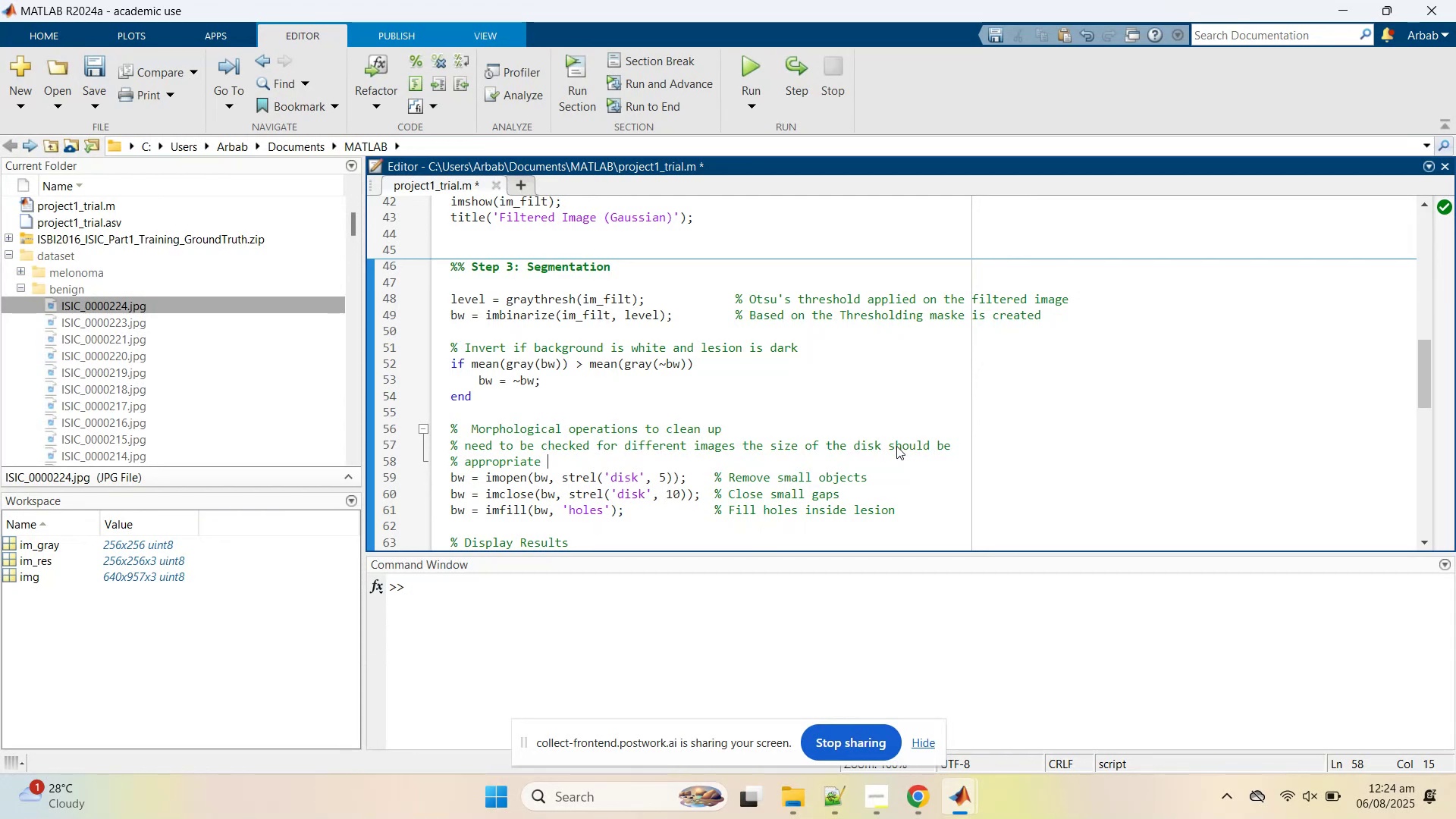 
wait(15.36)
 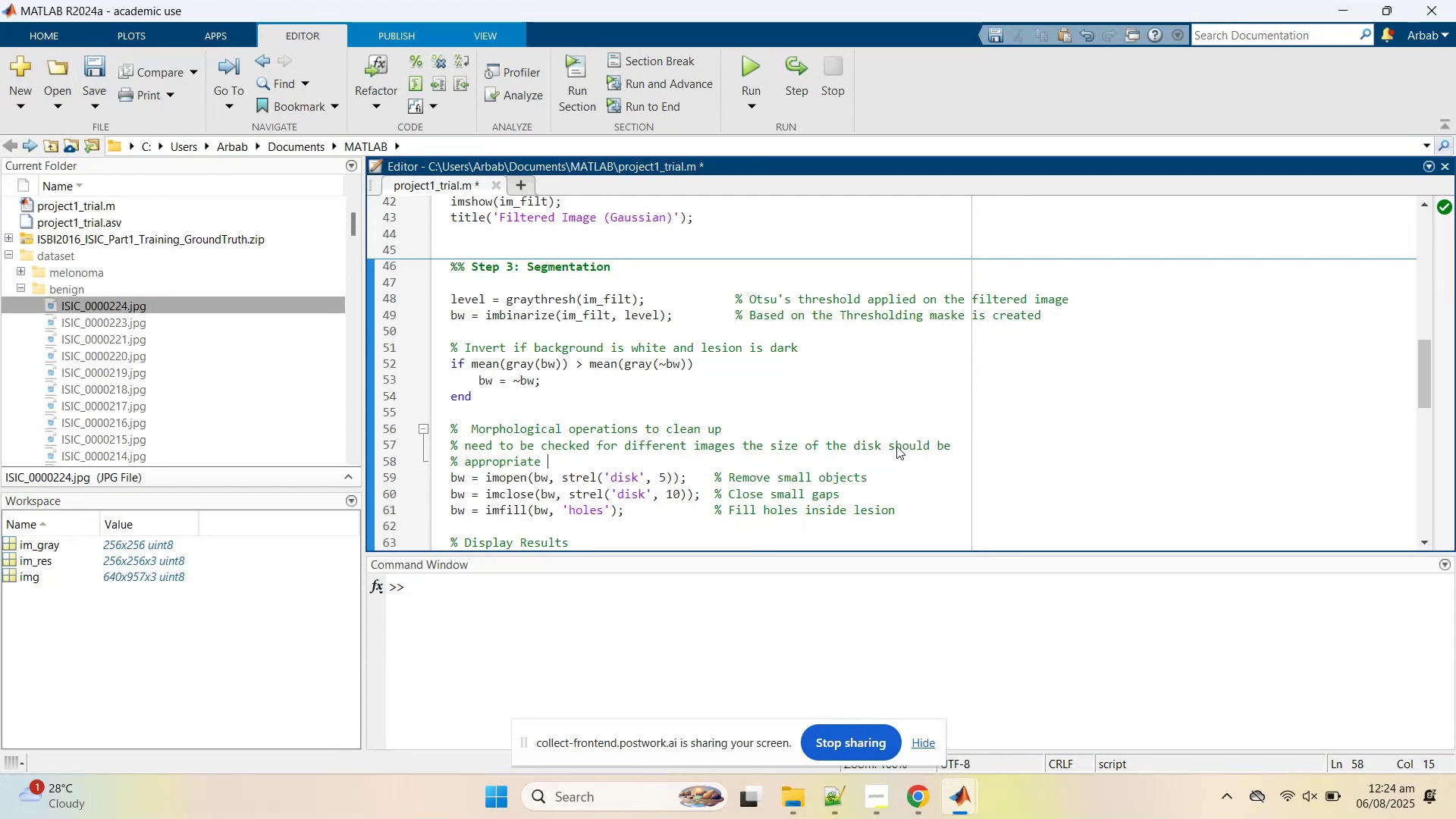 
left_click([1207, 380])
 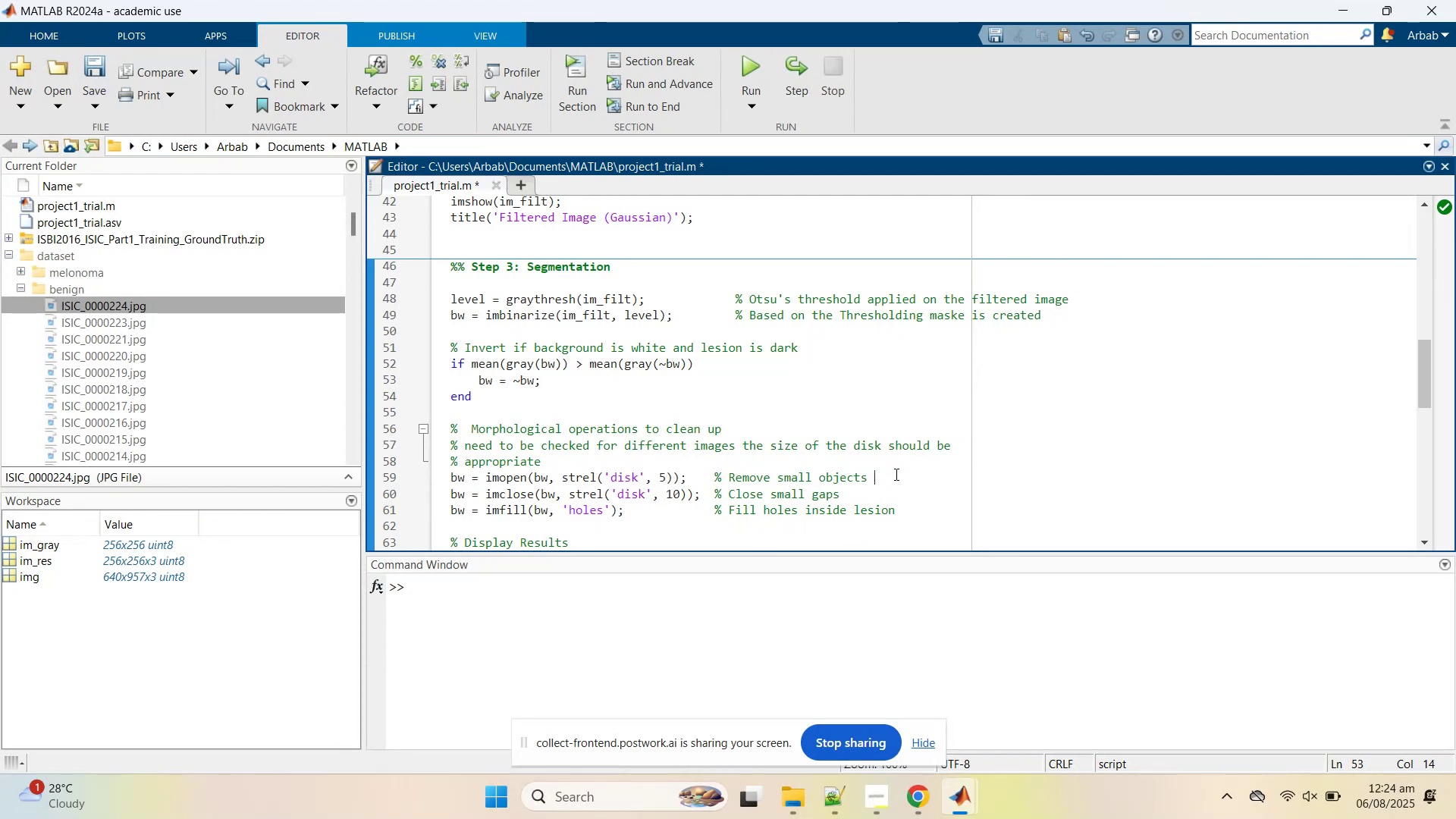 
scroll: coordinate [730, 472], scroll_direction: down, amount: 2.0
 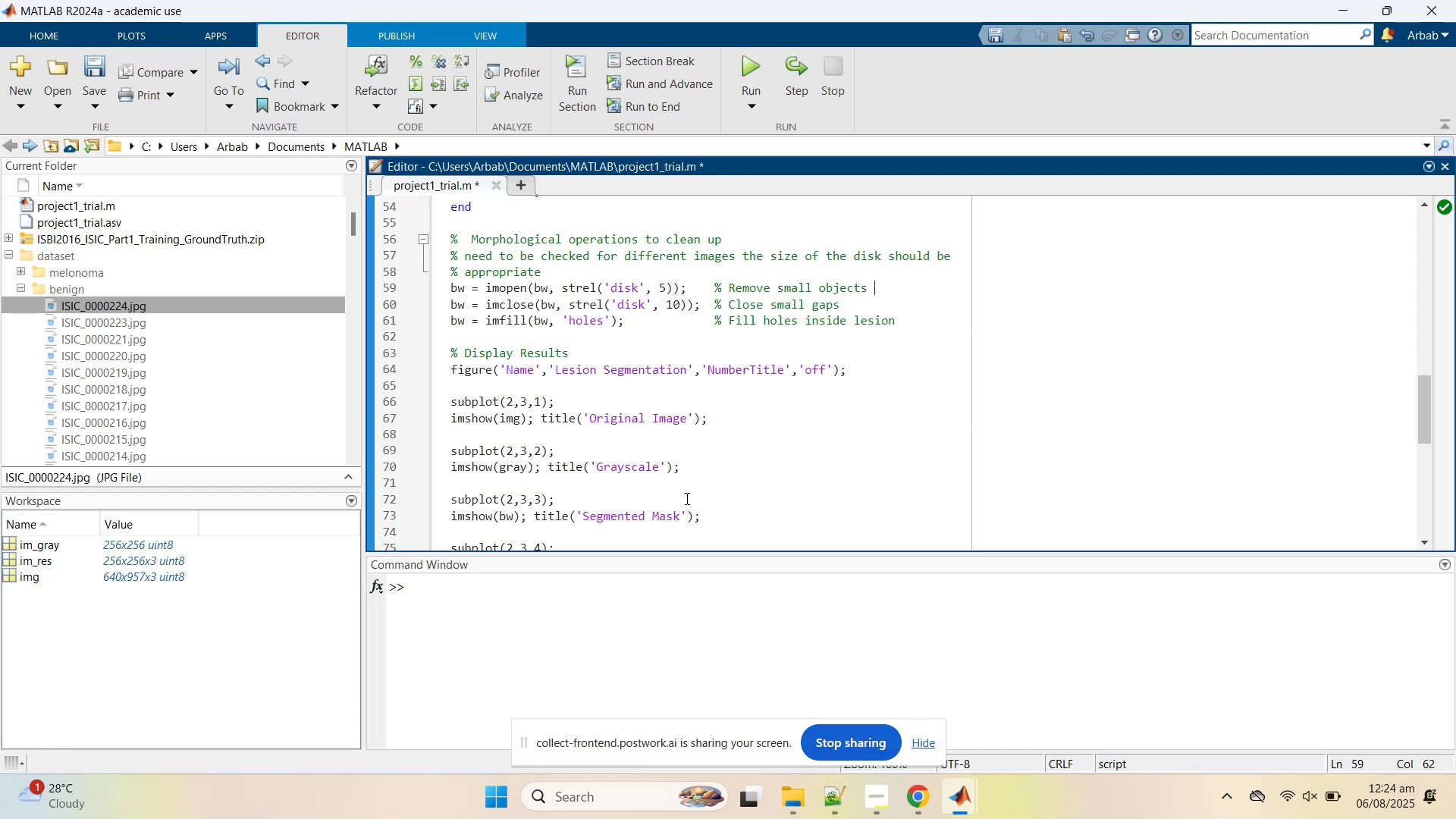 
wait(13.01)
 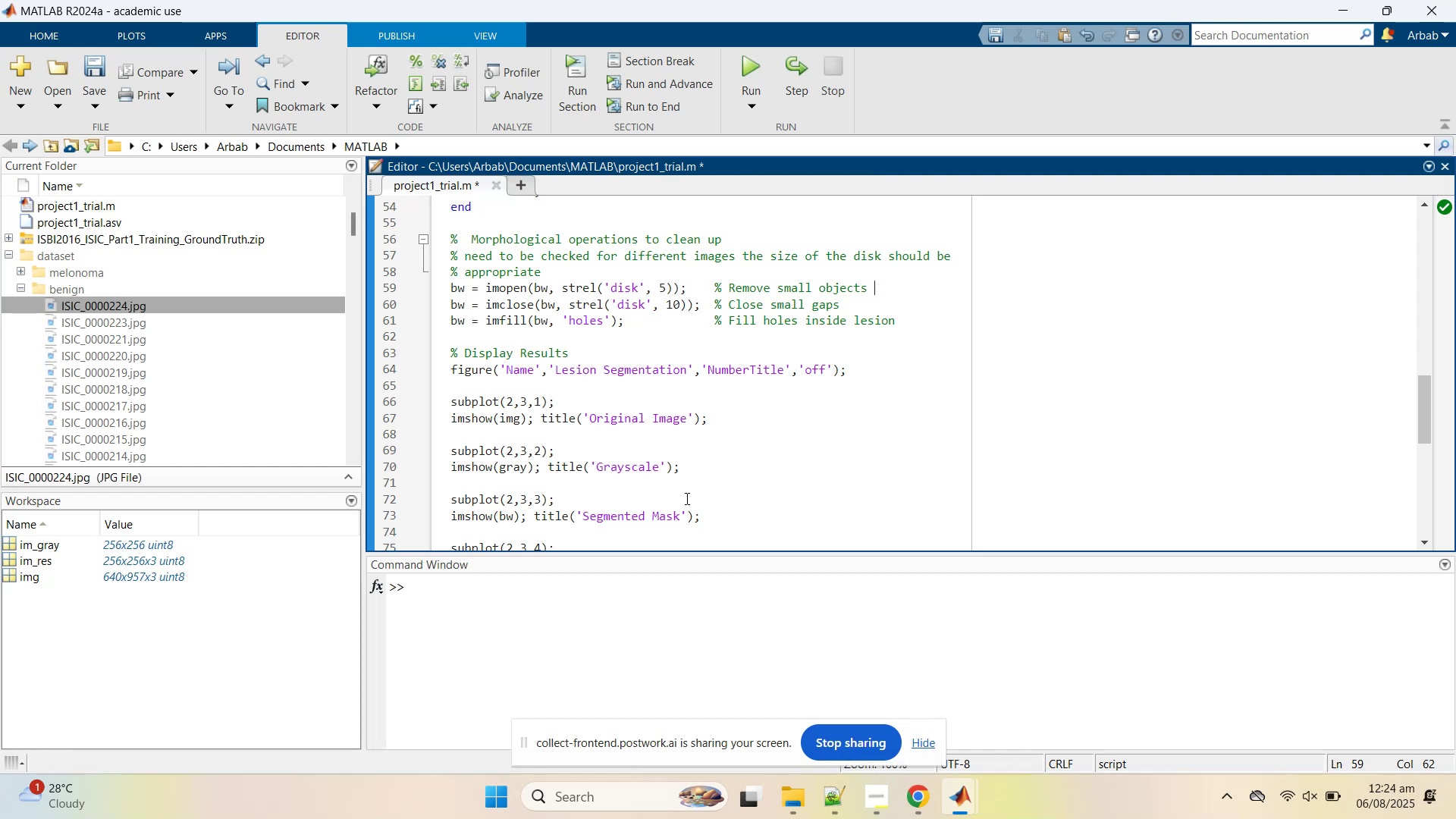 
scroll: coordinate [772, 398], scroll_direction: up, amount: 1.0
 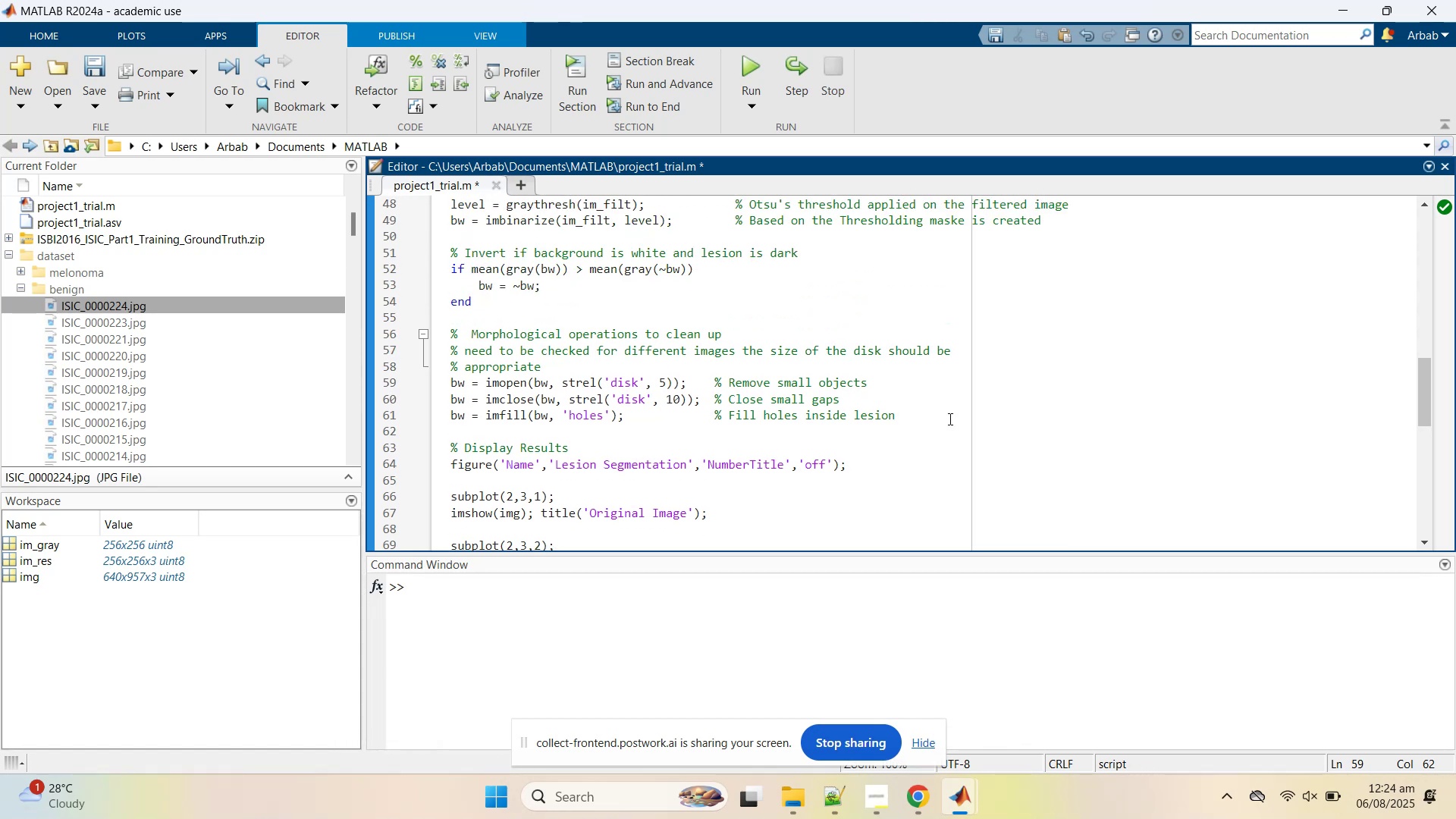 
left_click_drag(start_coordinate=[928, 413], to_coordinate=[448, 388])
 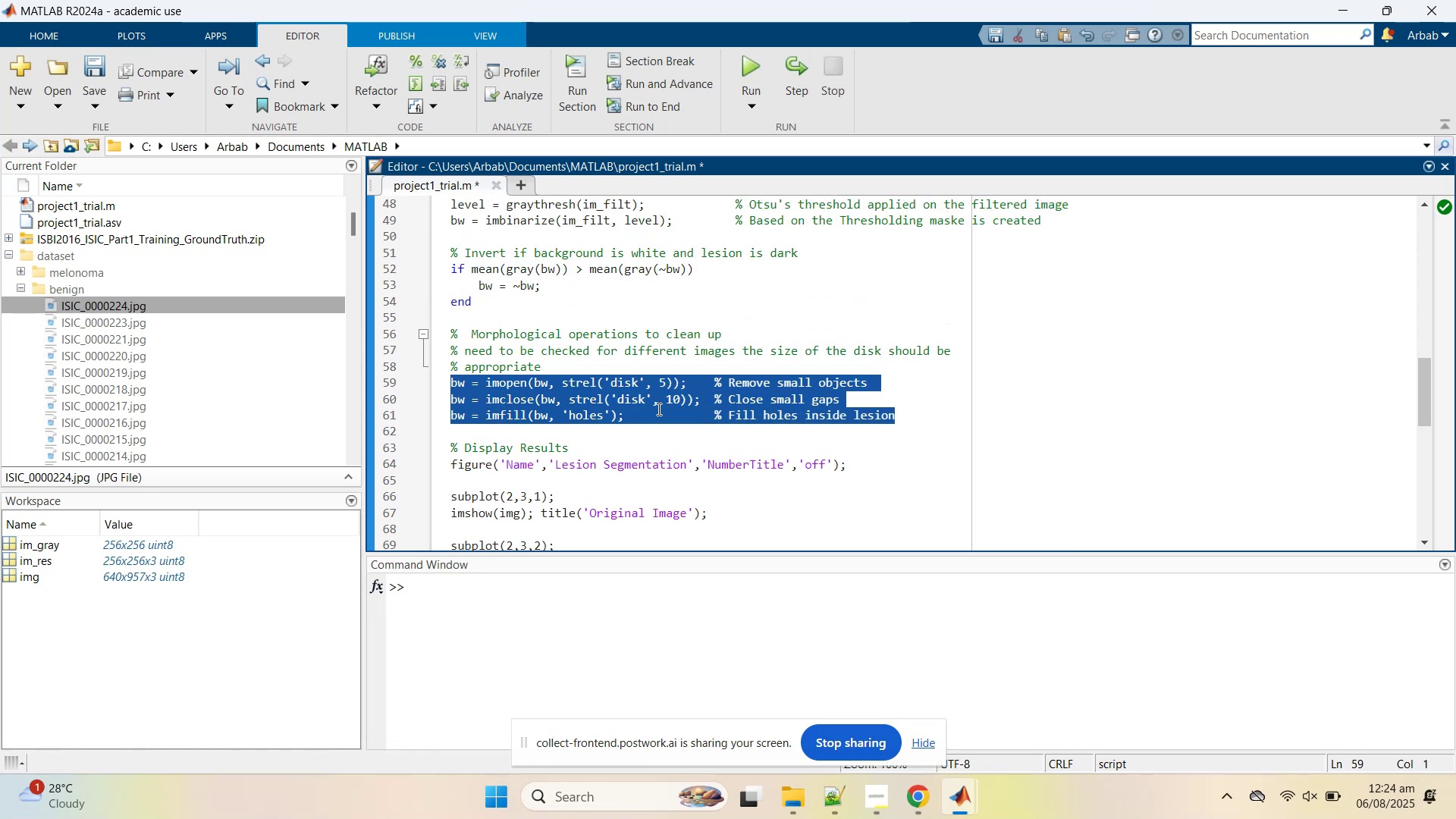 
left_click([657, 409])
 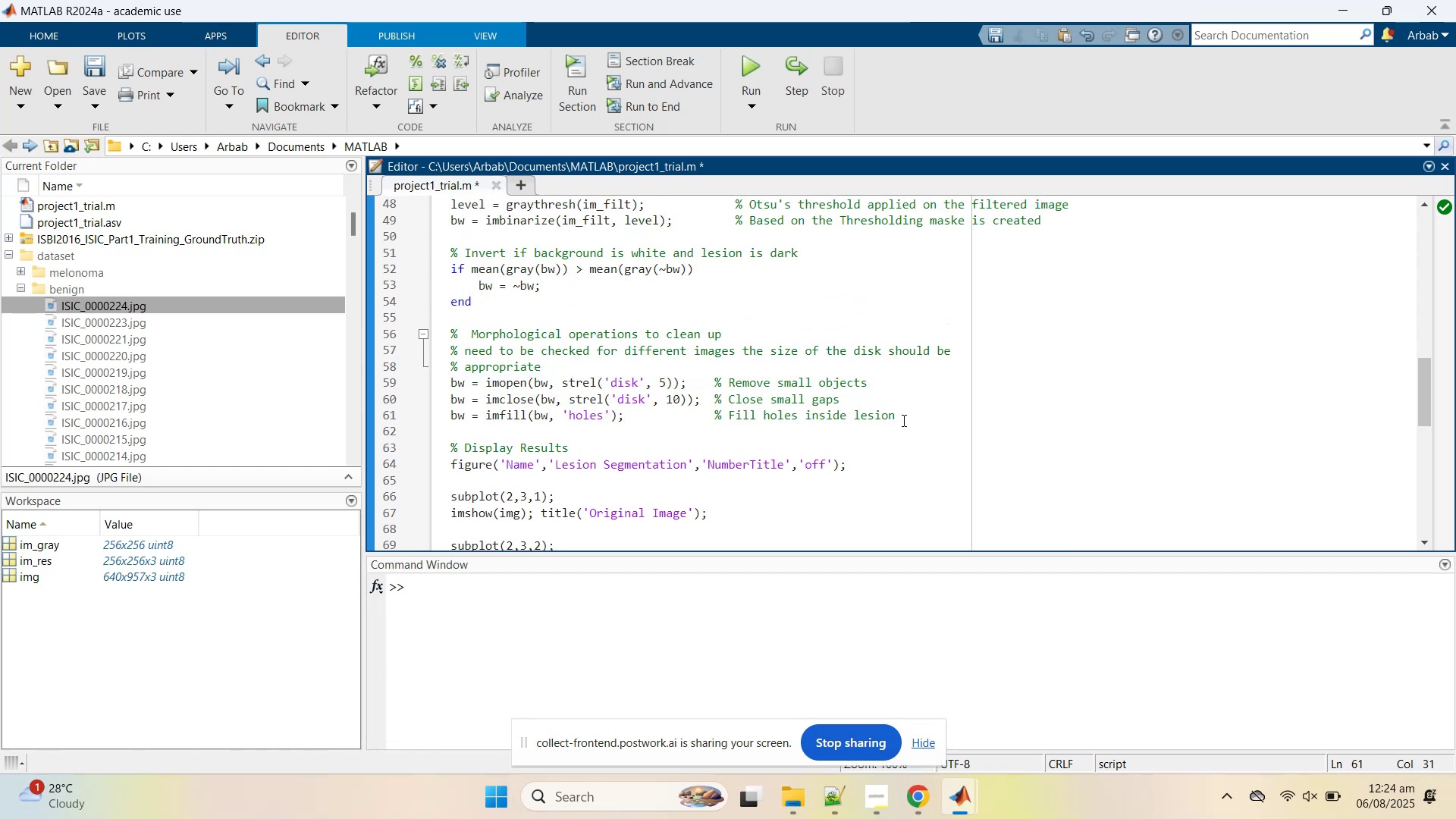 
left_click([908, 421])
 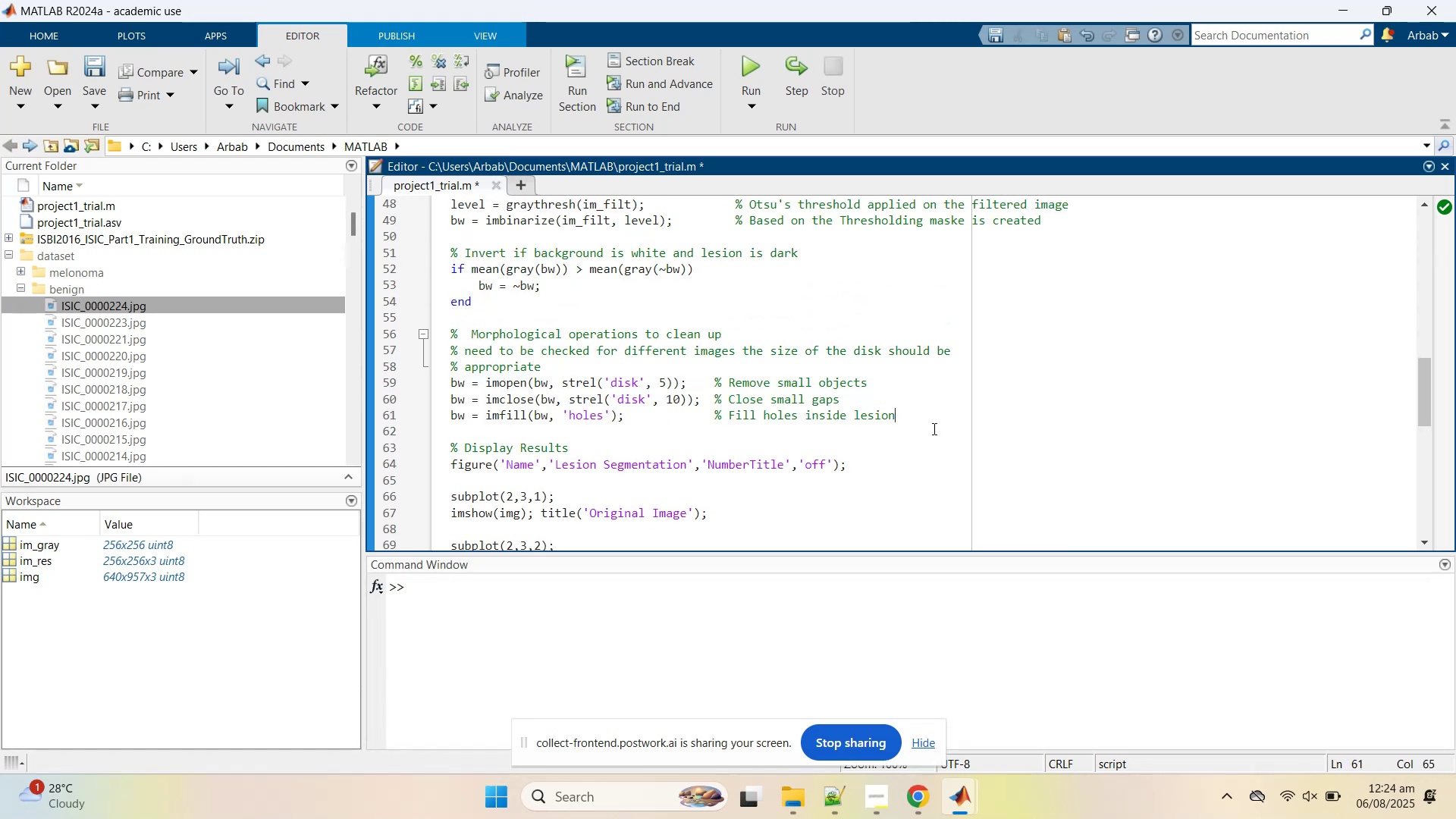 
key(Enter)
 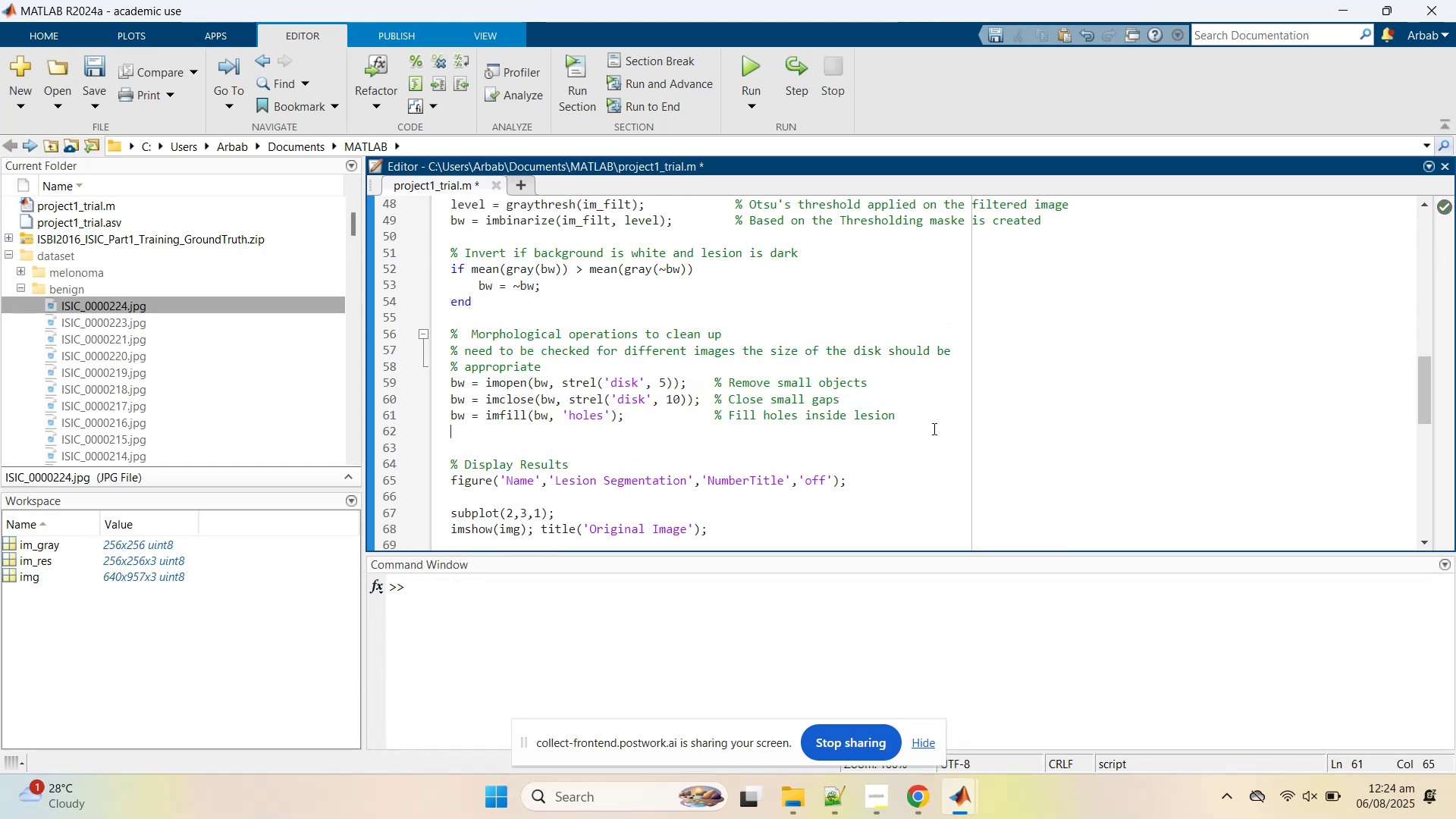 
key(Enter)
 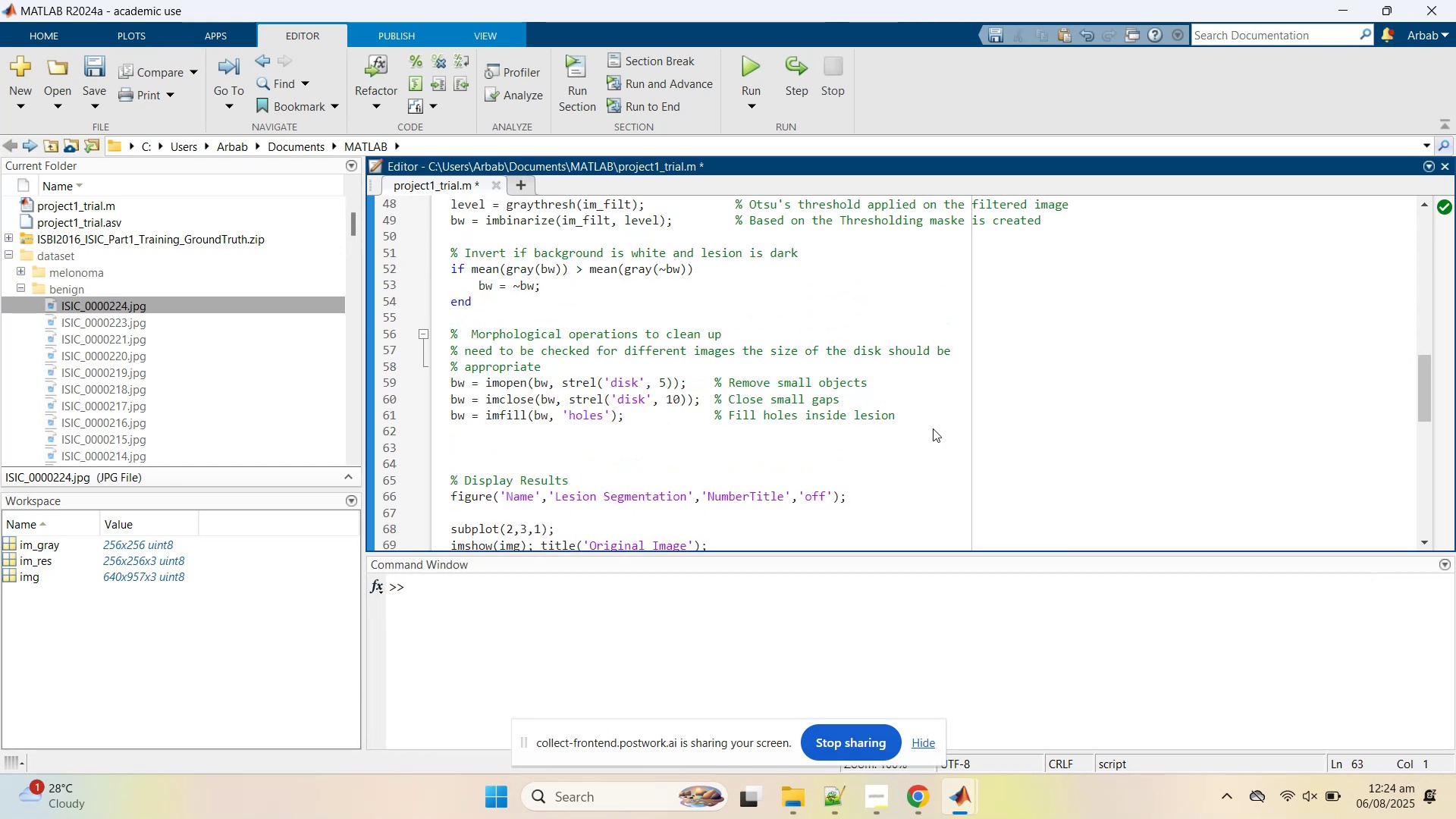 
key(Enter)
 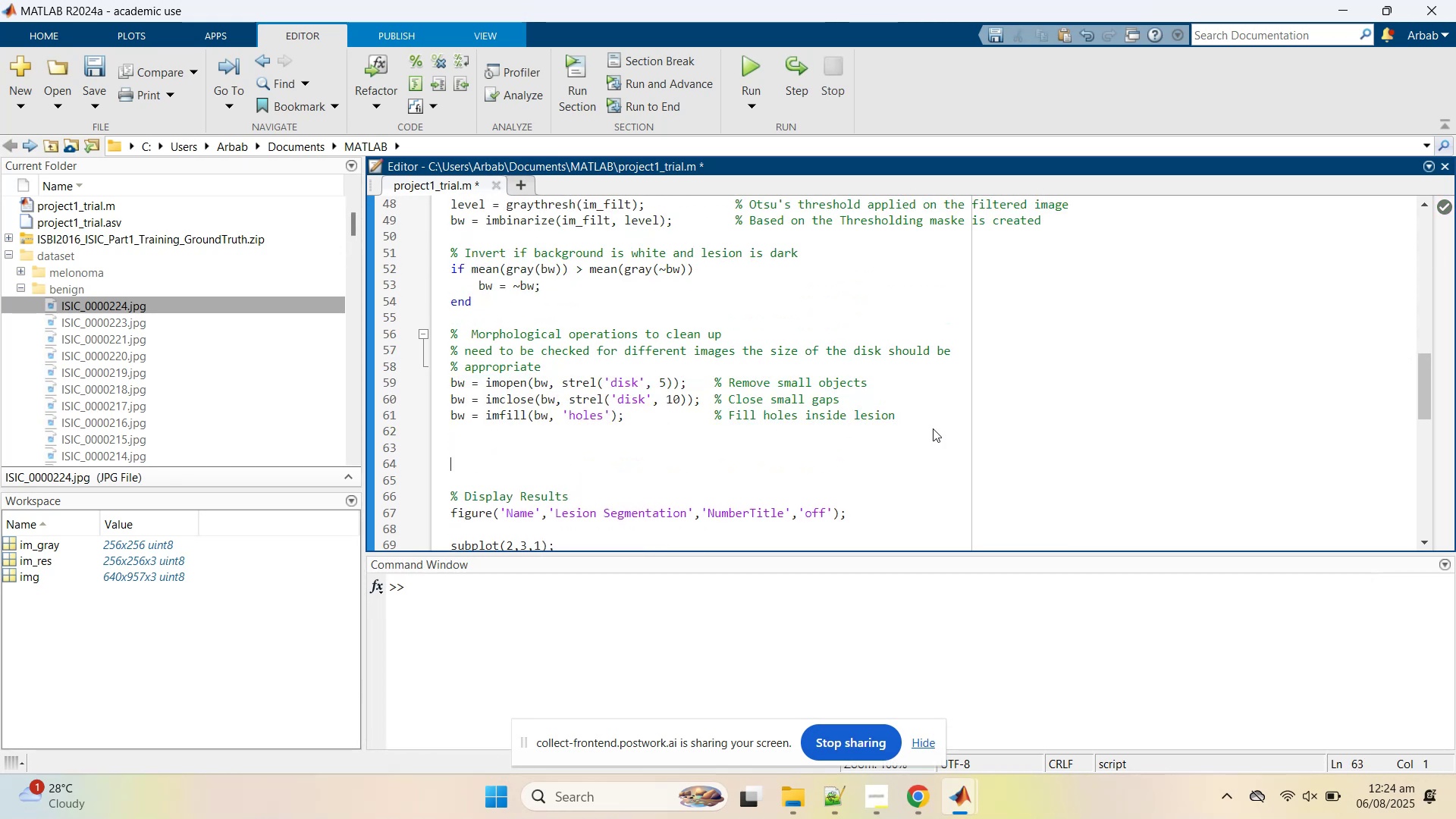 
type(% Alr)
key(Backspace)
type(ternate approach is to use the built in function)
 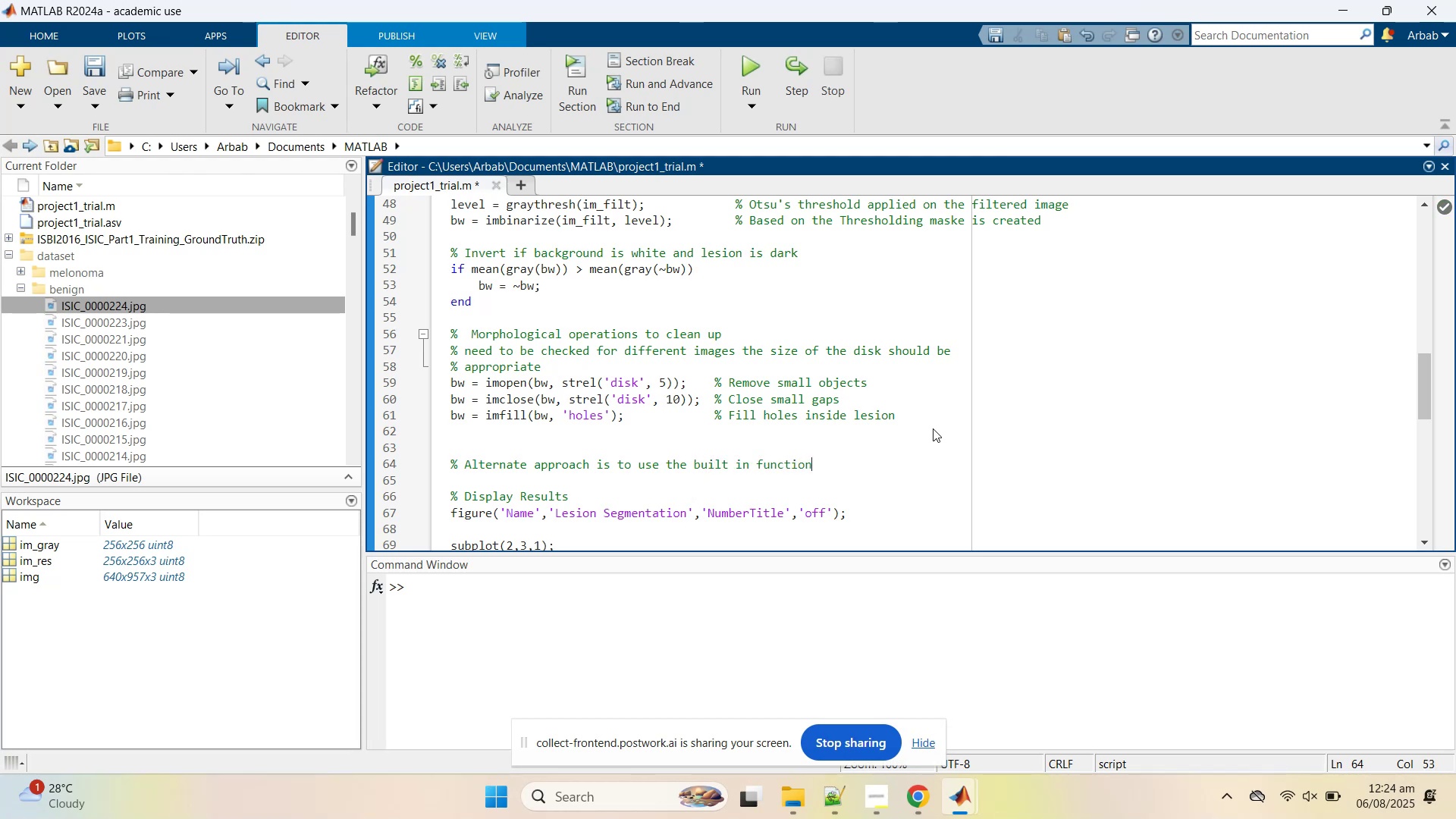 
wait(7.64)
 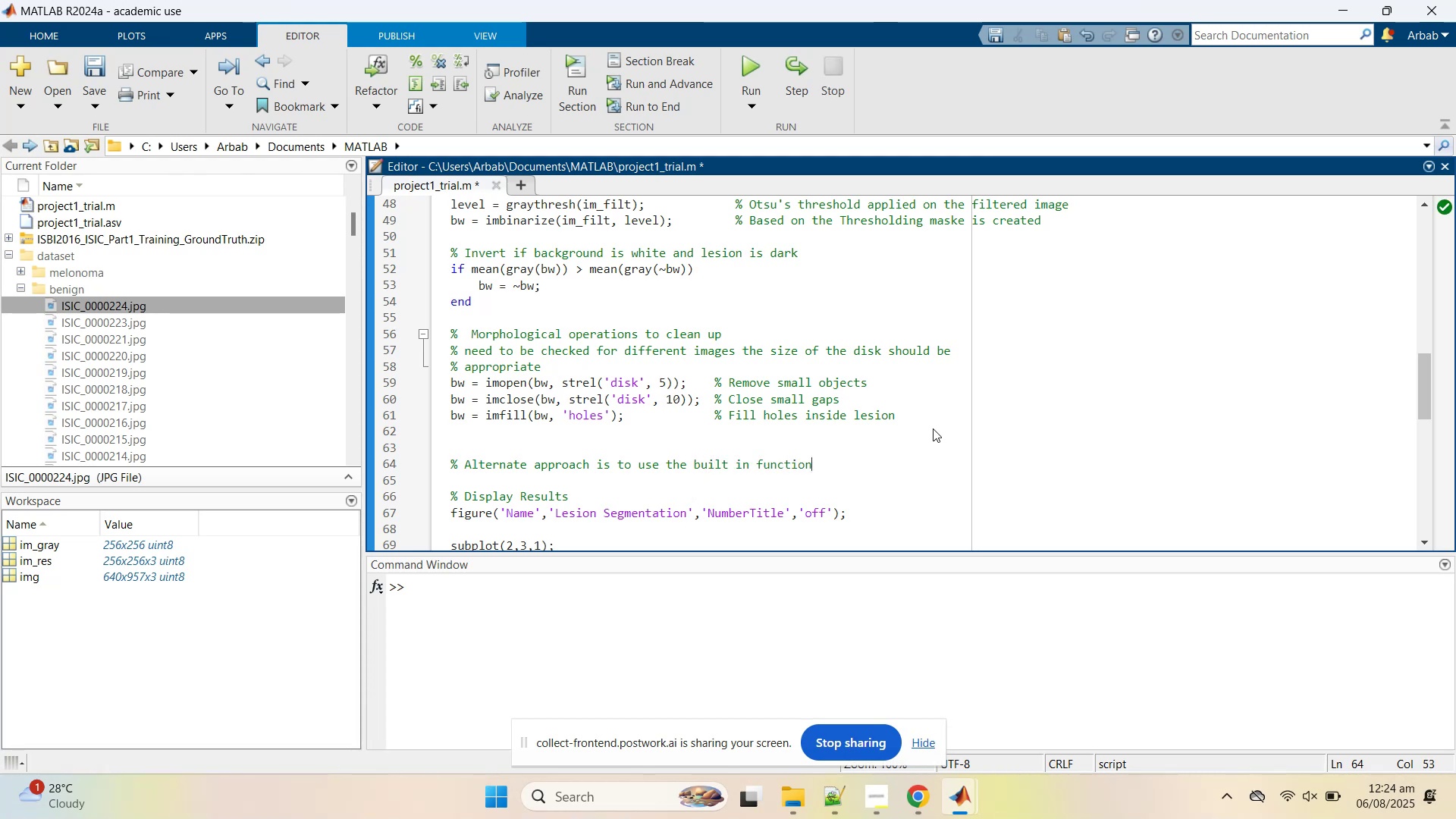 
key(Enter)
 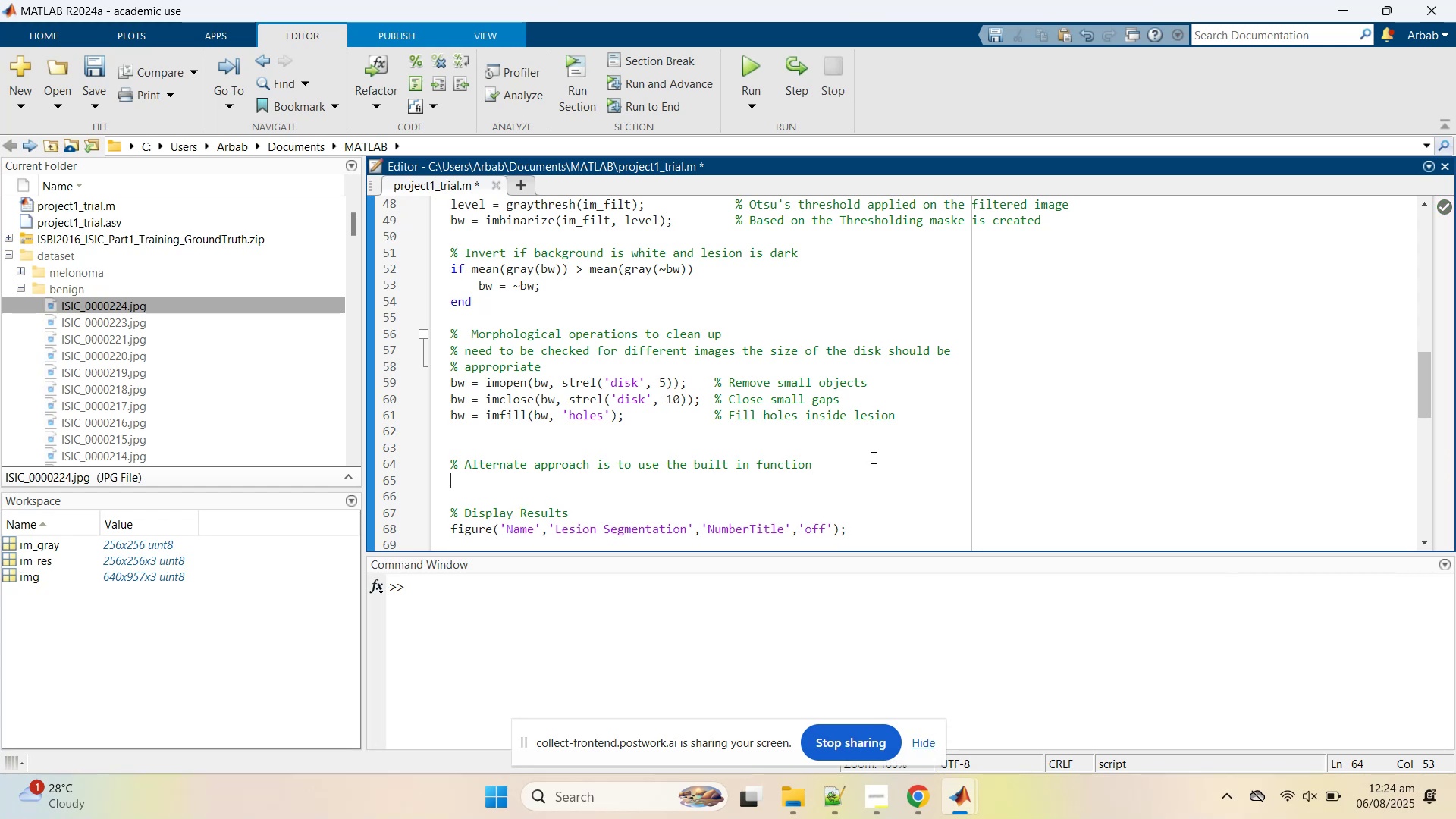 
key(Enter)
 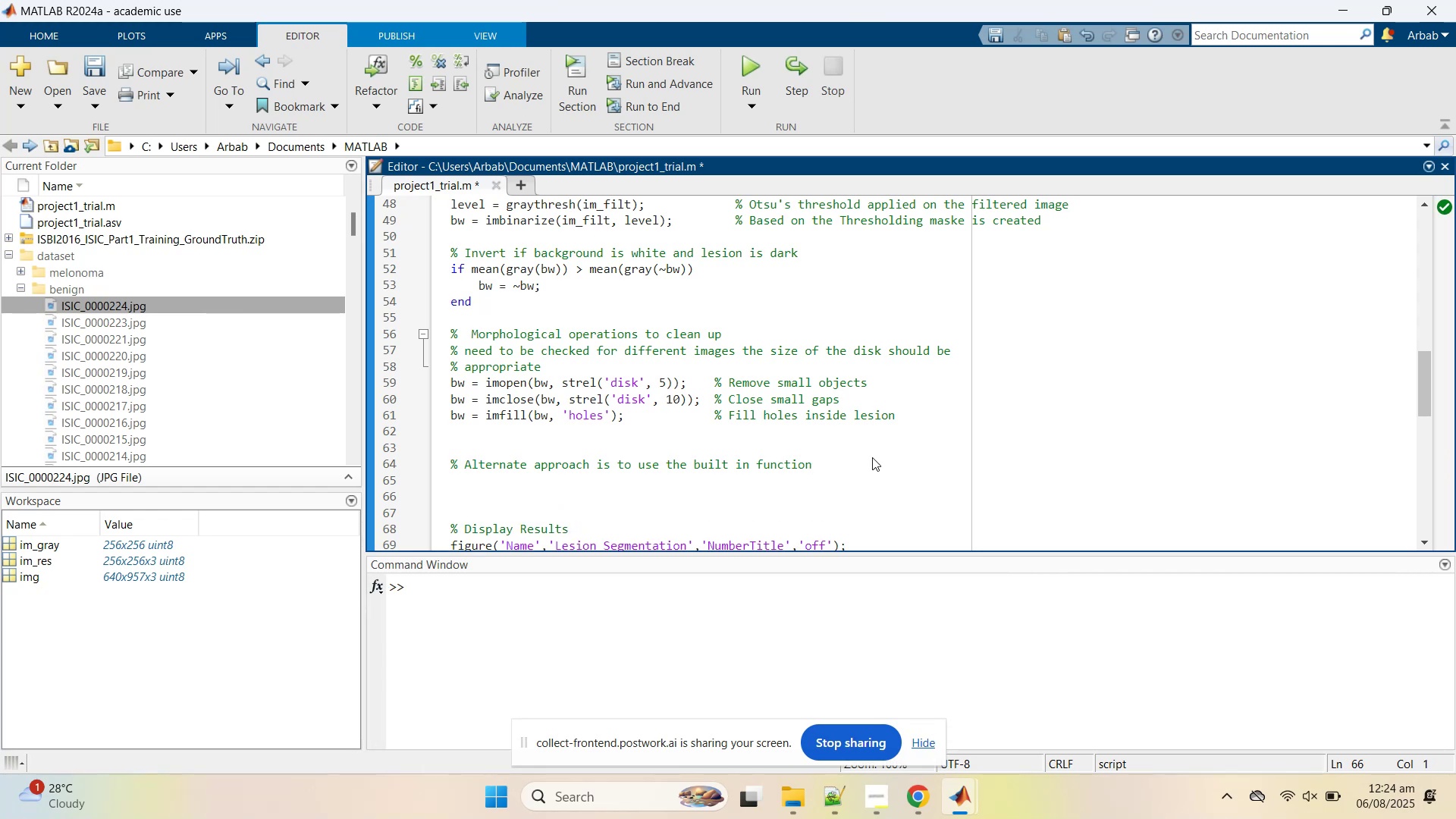 
key(ArrowUp)
 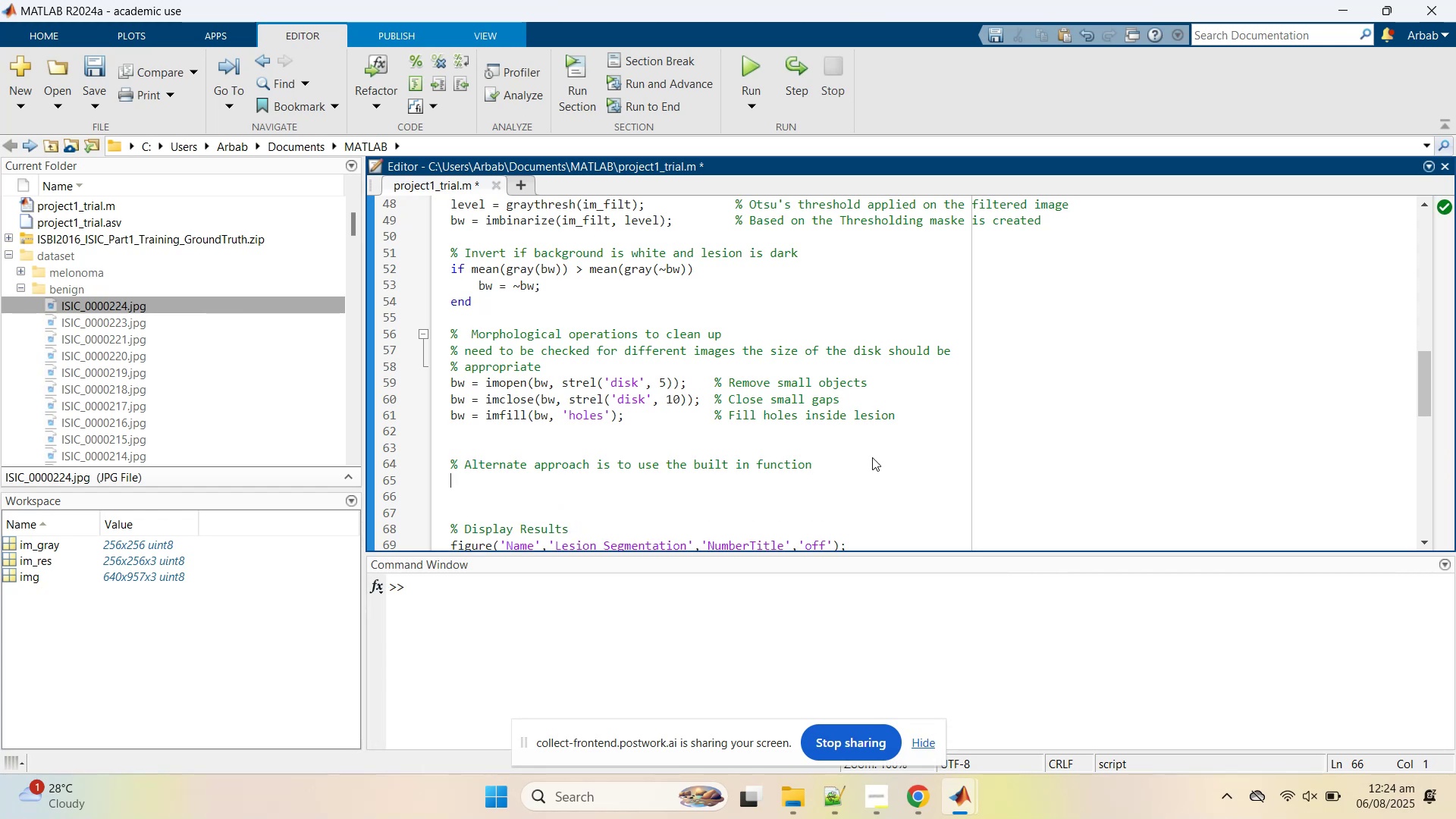 
key(ArrowUp)
 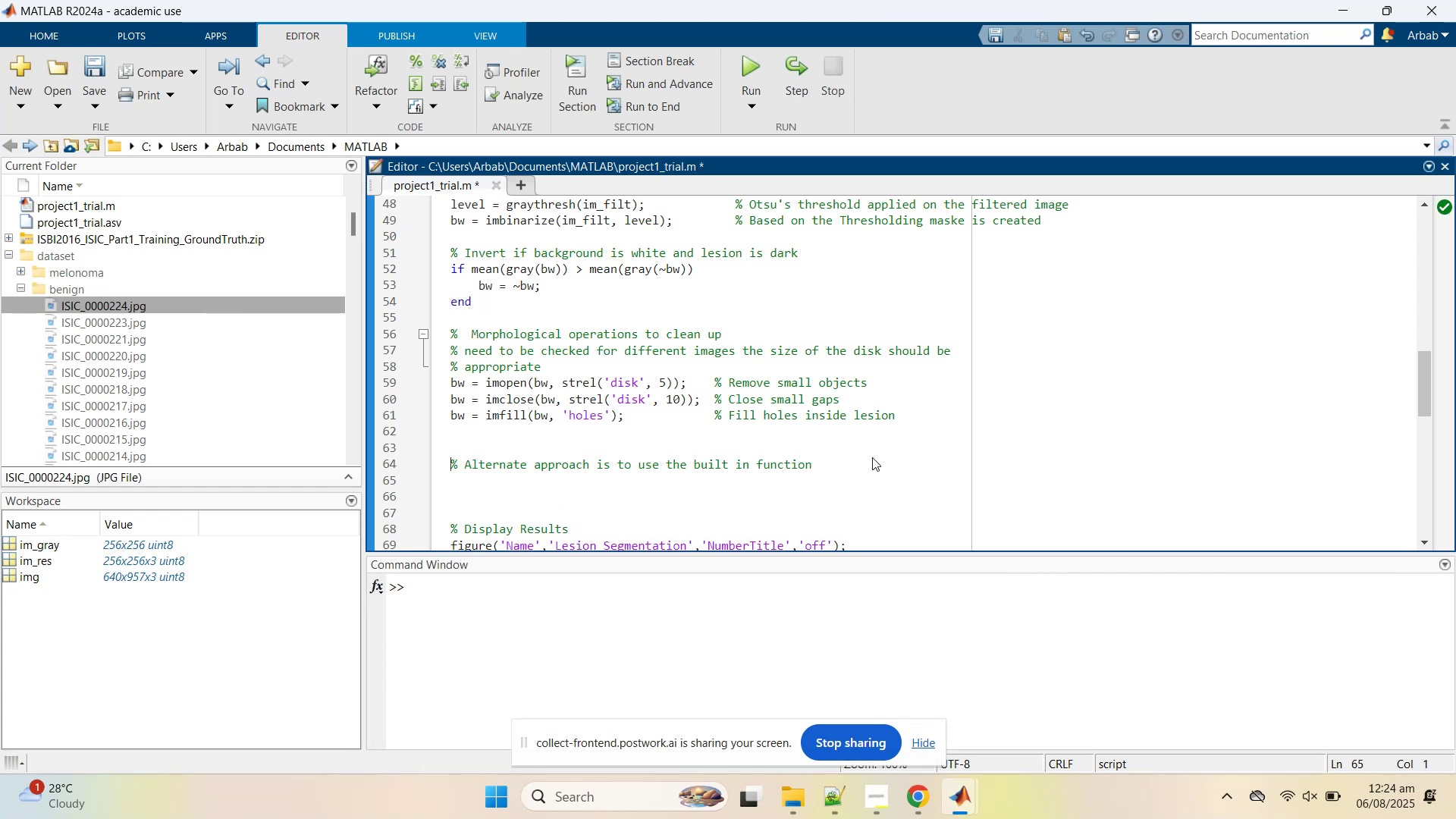 
key(ArrowDown)
 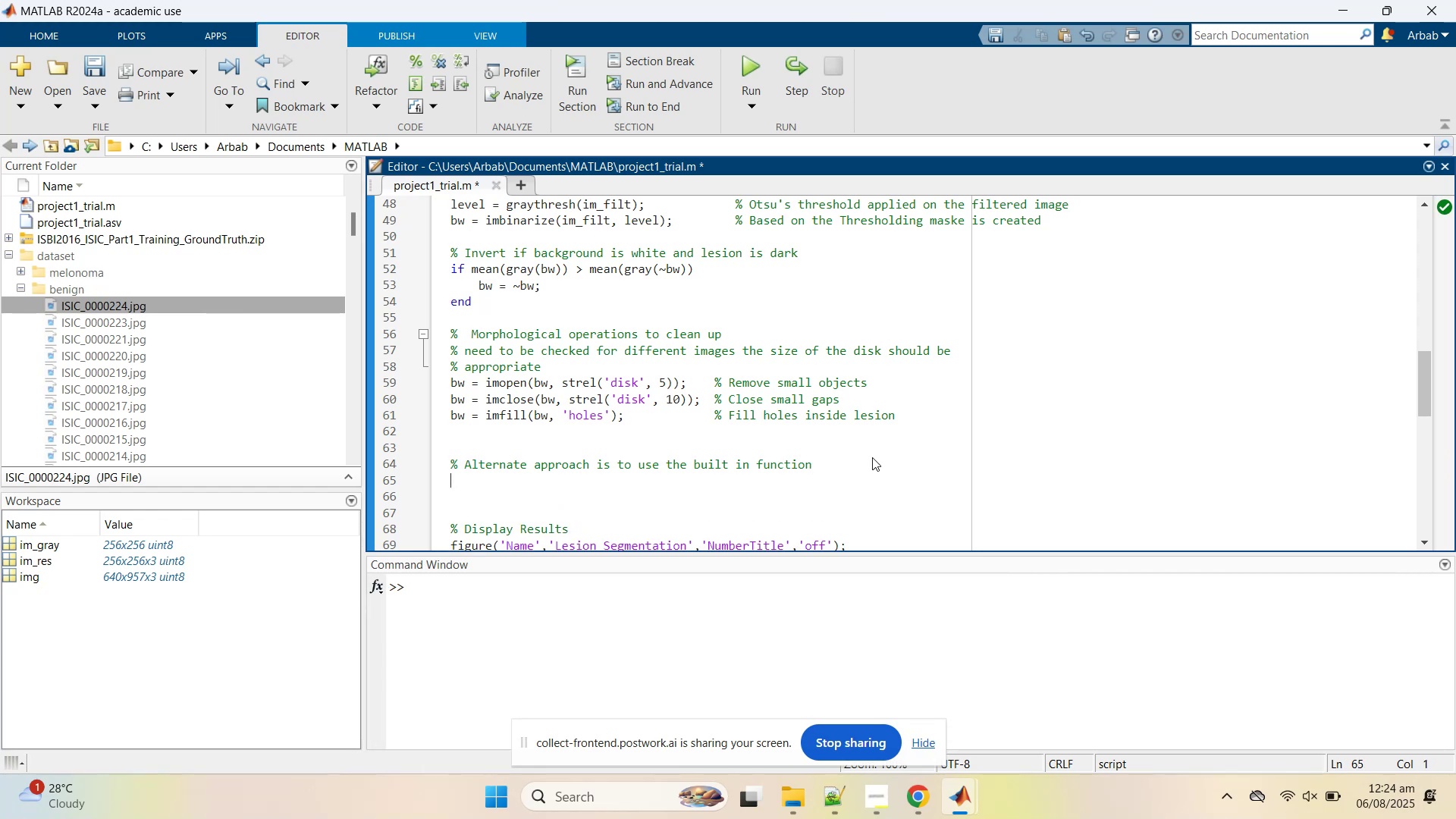 
type(bw=)
 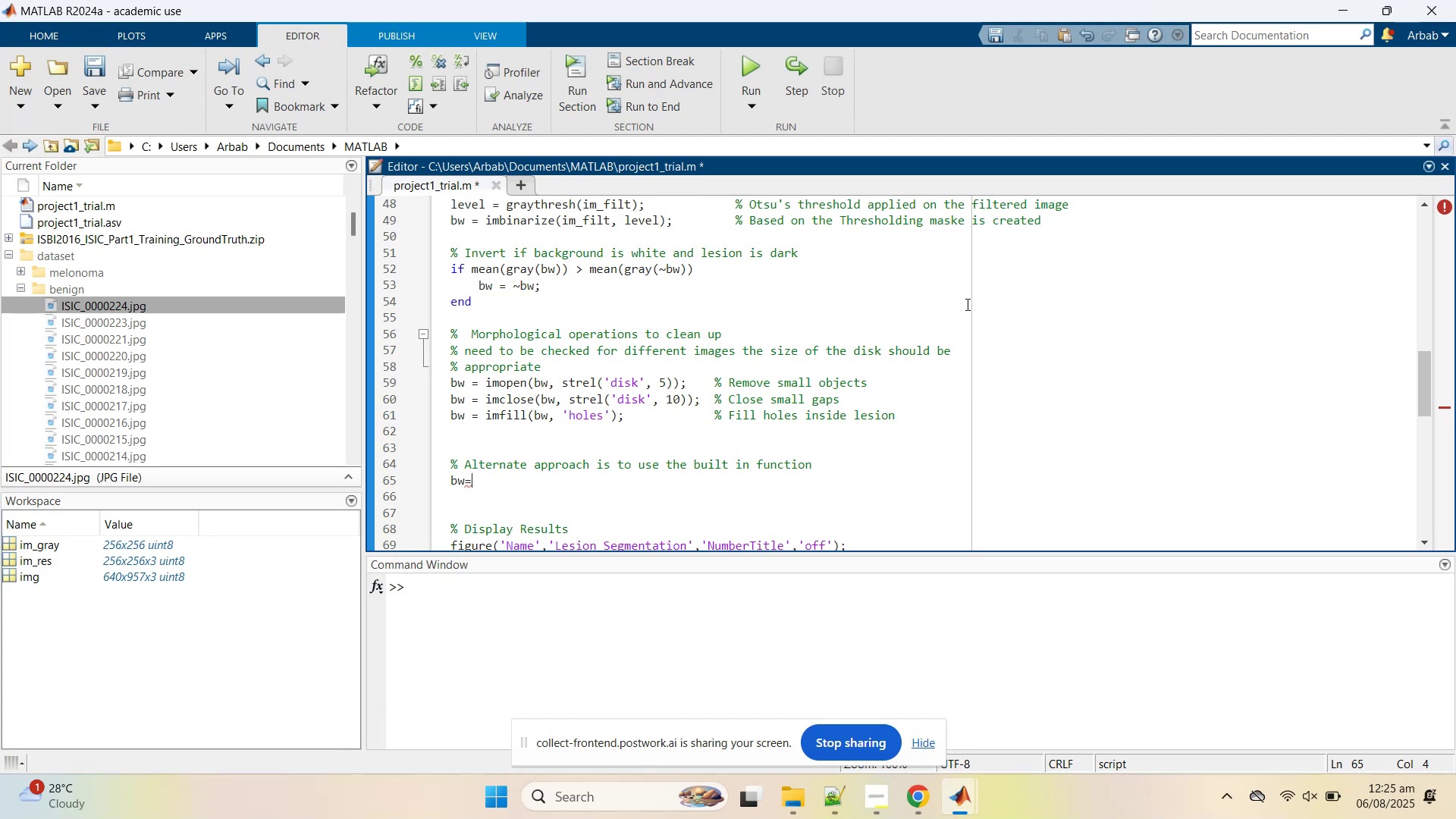 
wait(11.59)
 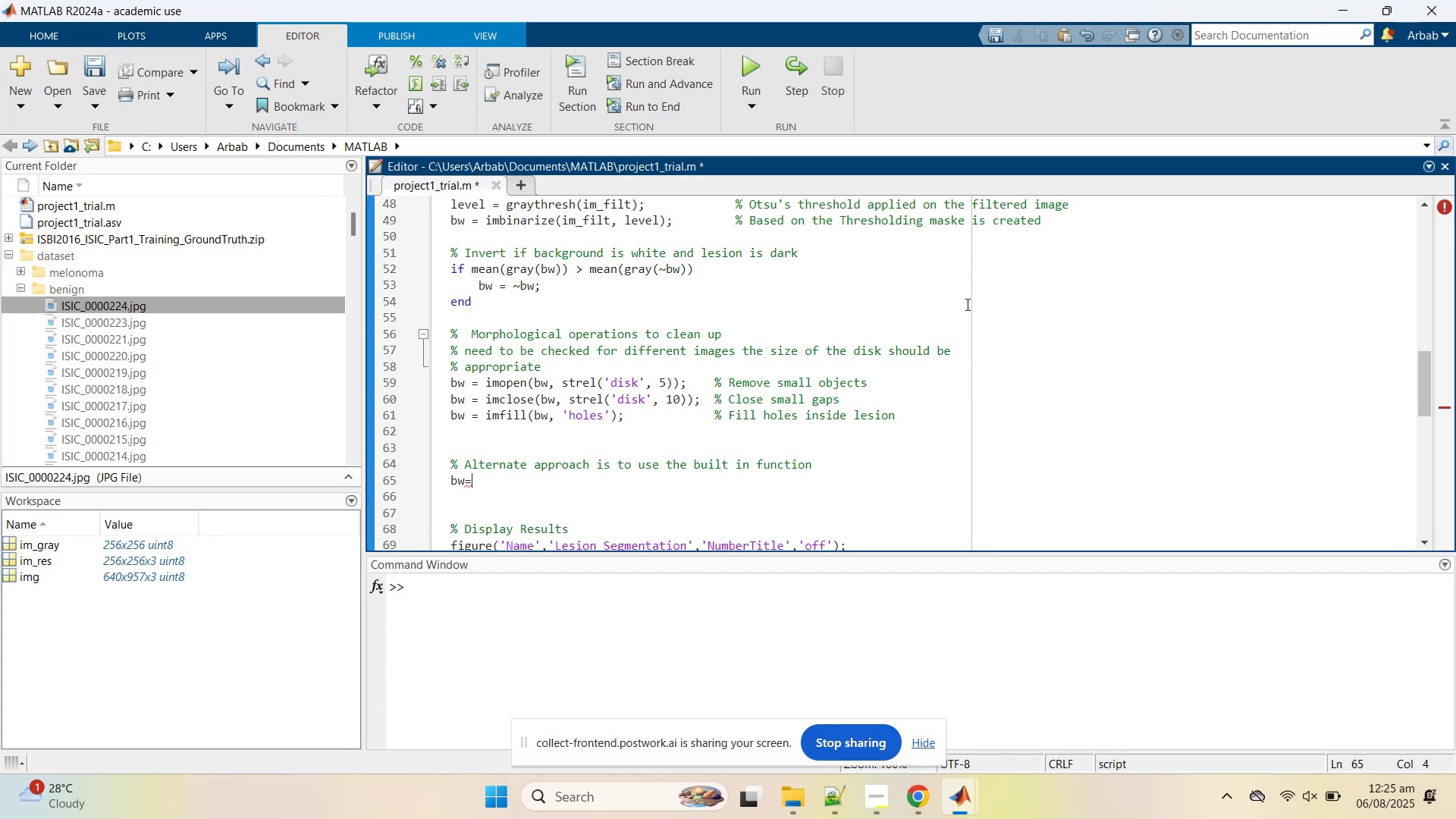 
type(imfill())
 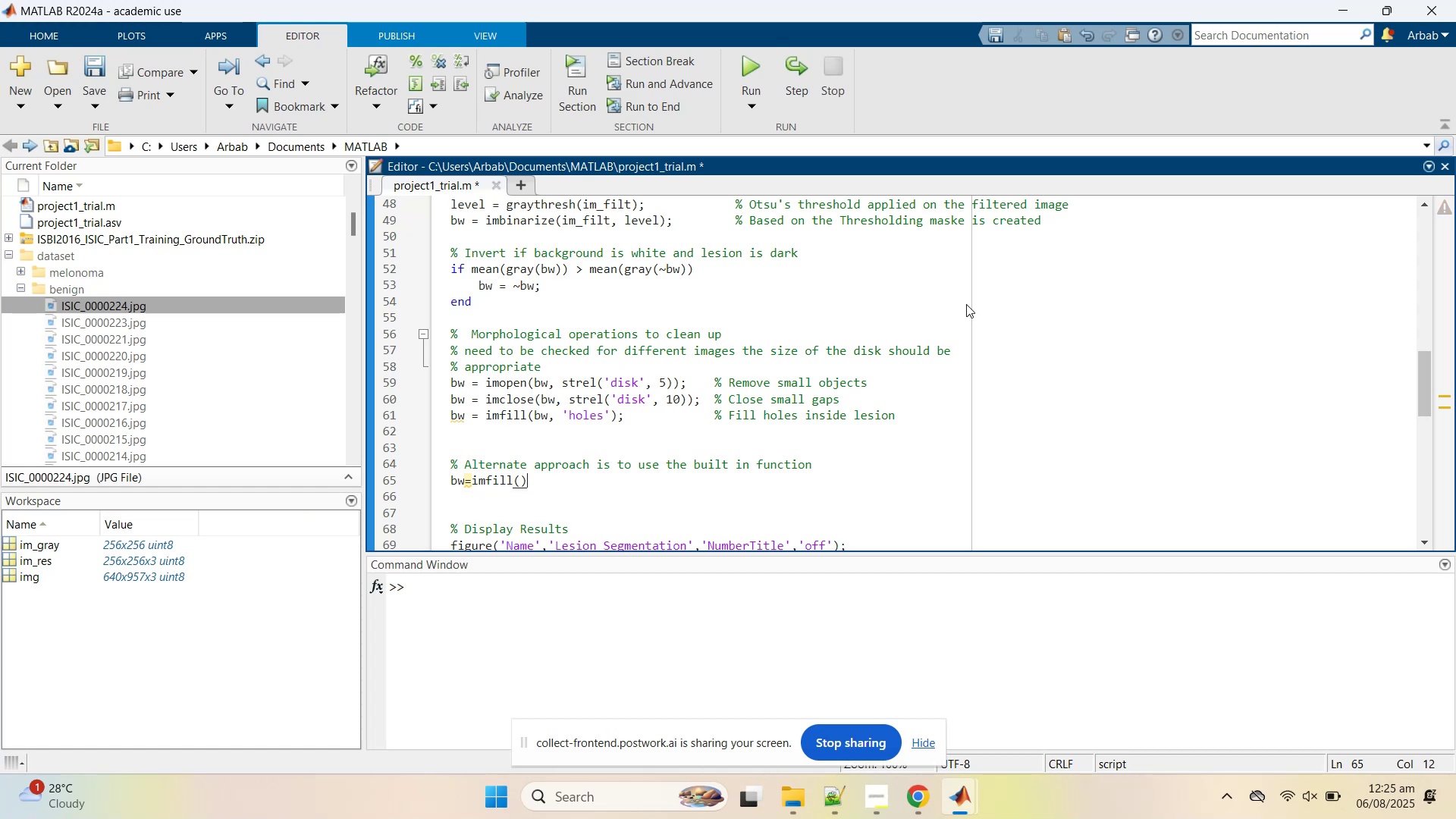 
key(ArrowLeft)
 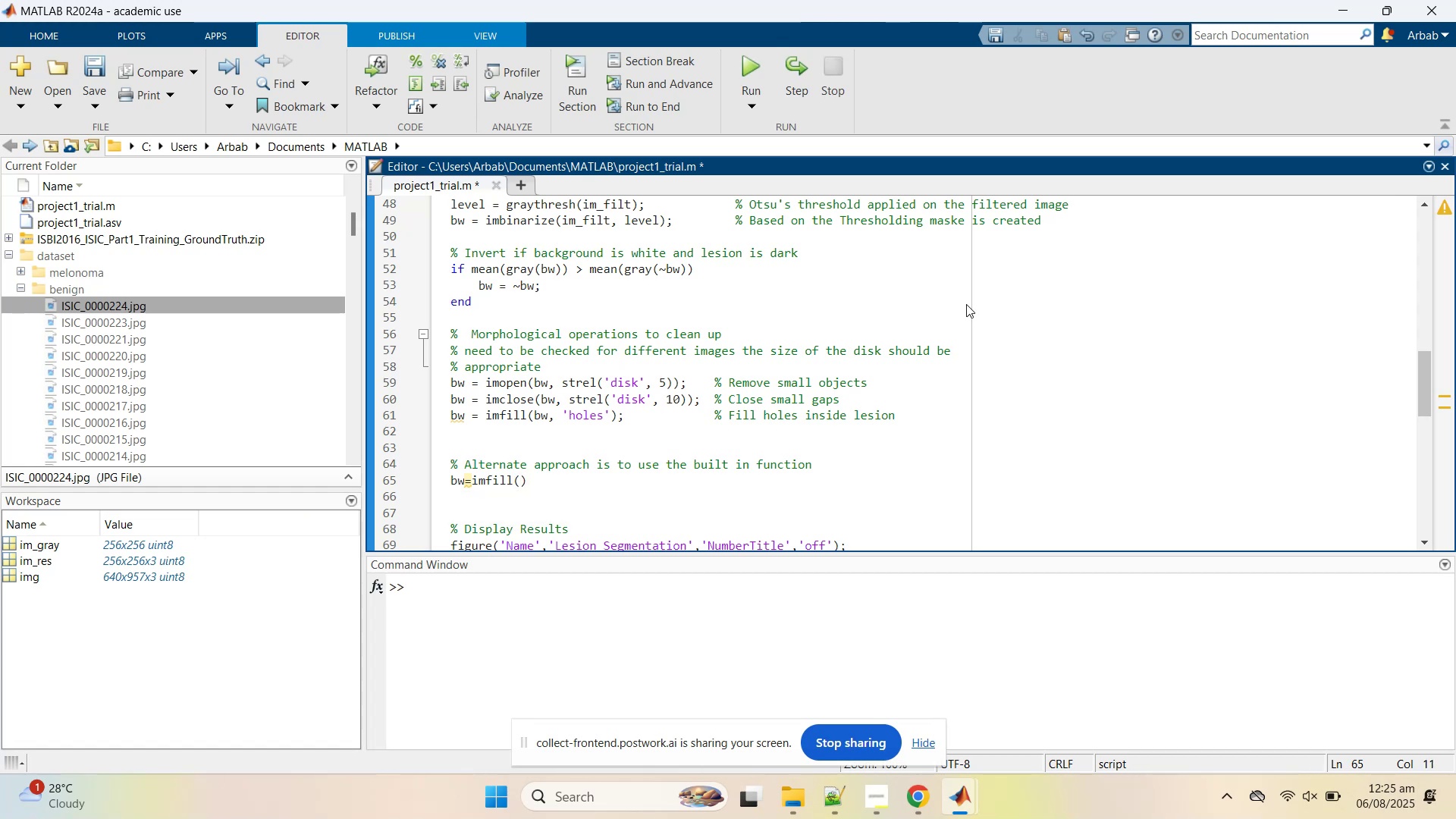 
type(bw,holes')
 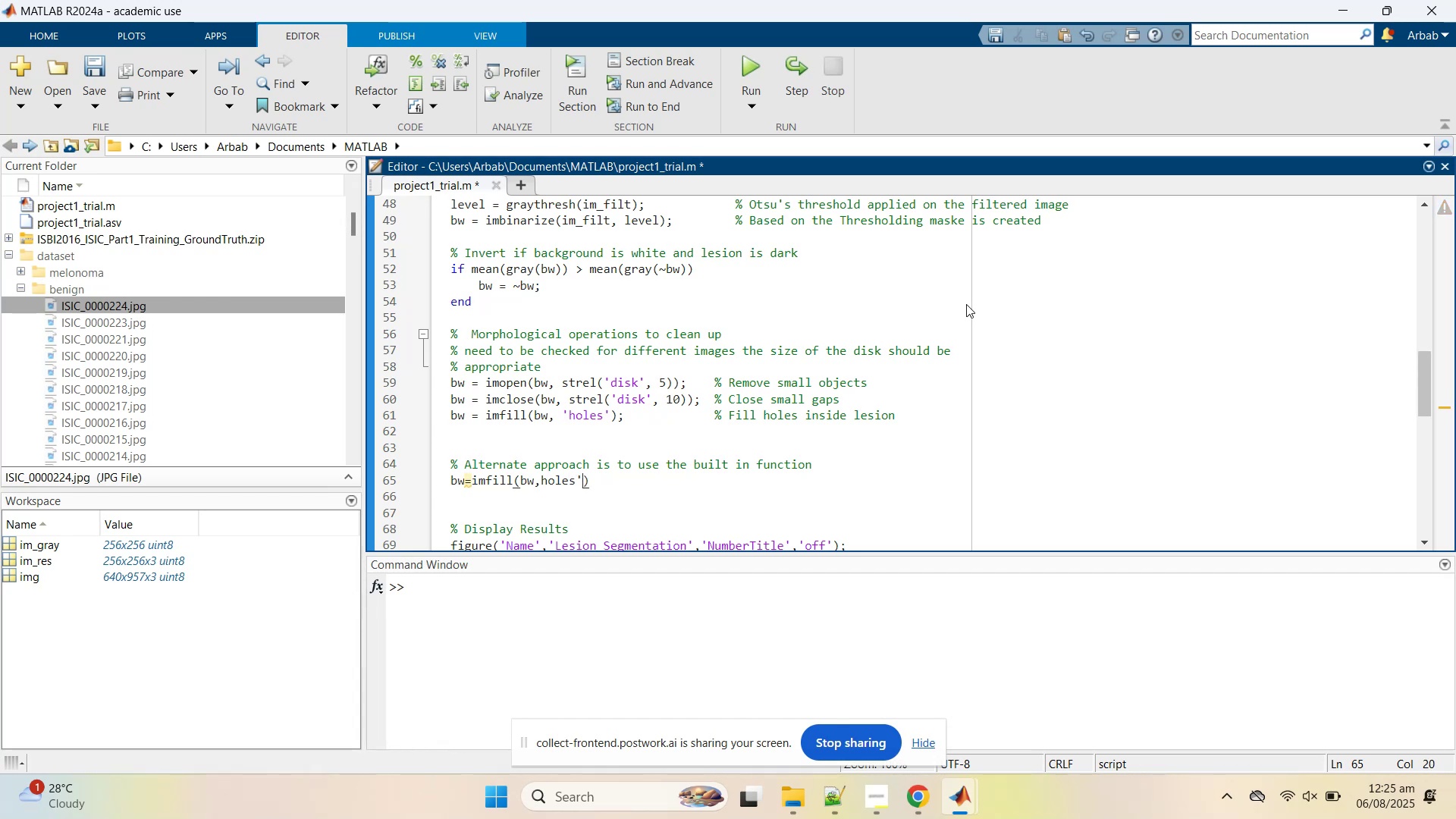 
key(ArrowLeft)
 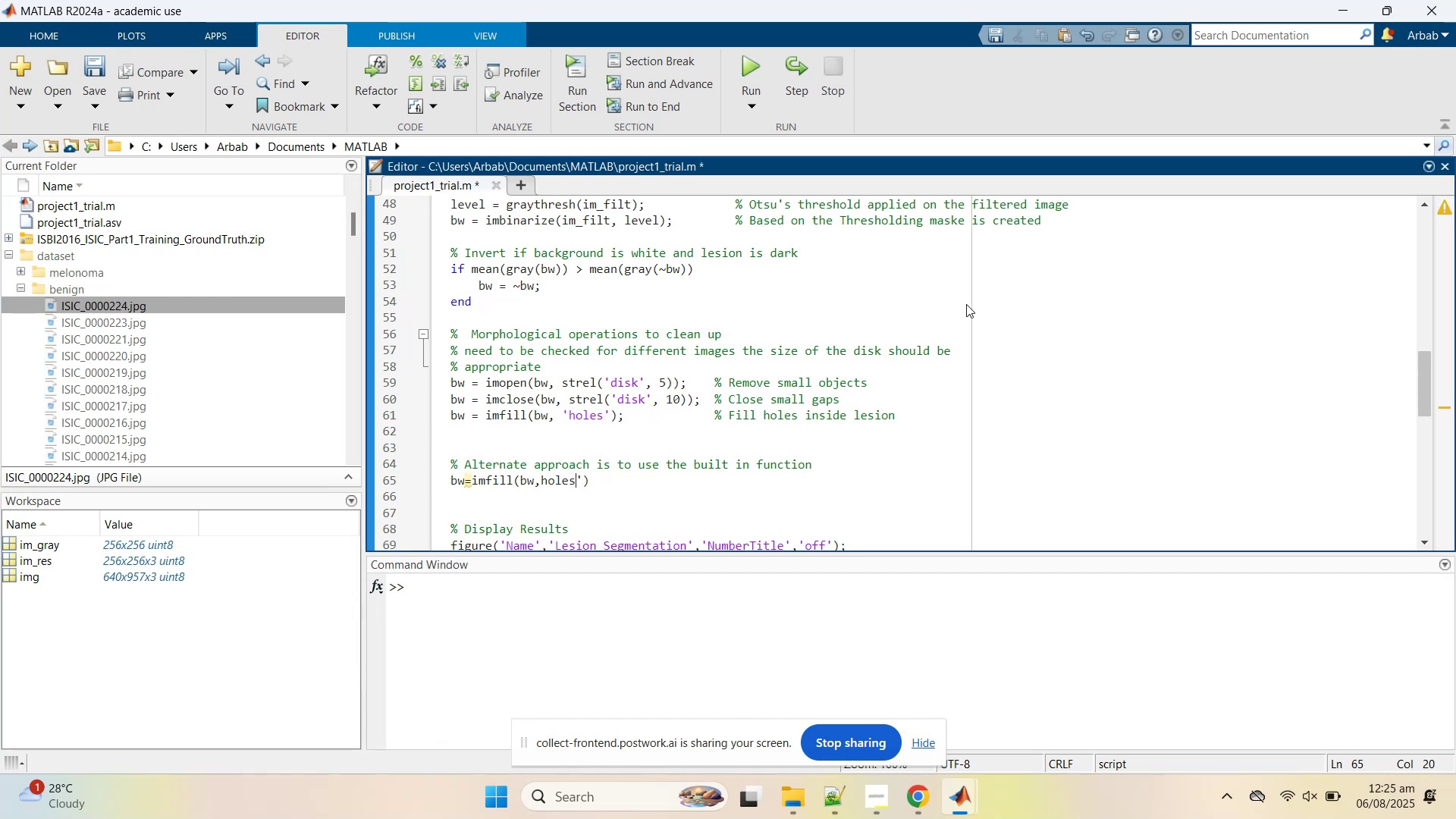 
key(ArrowLeft)
 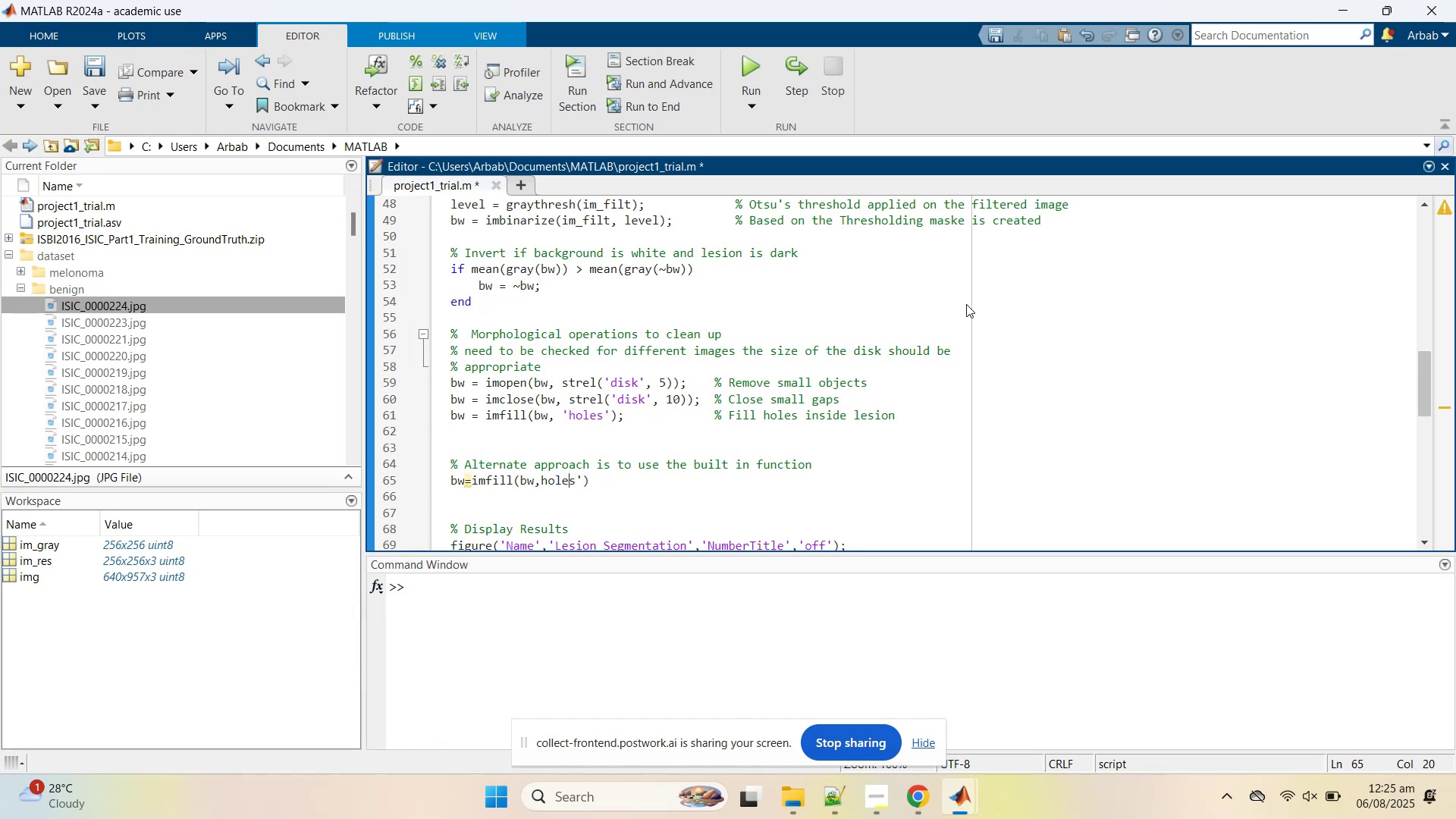 
key(ArrowLeft)
 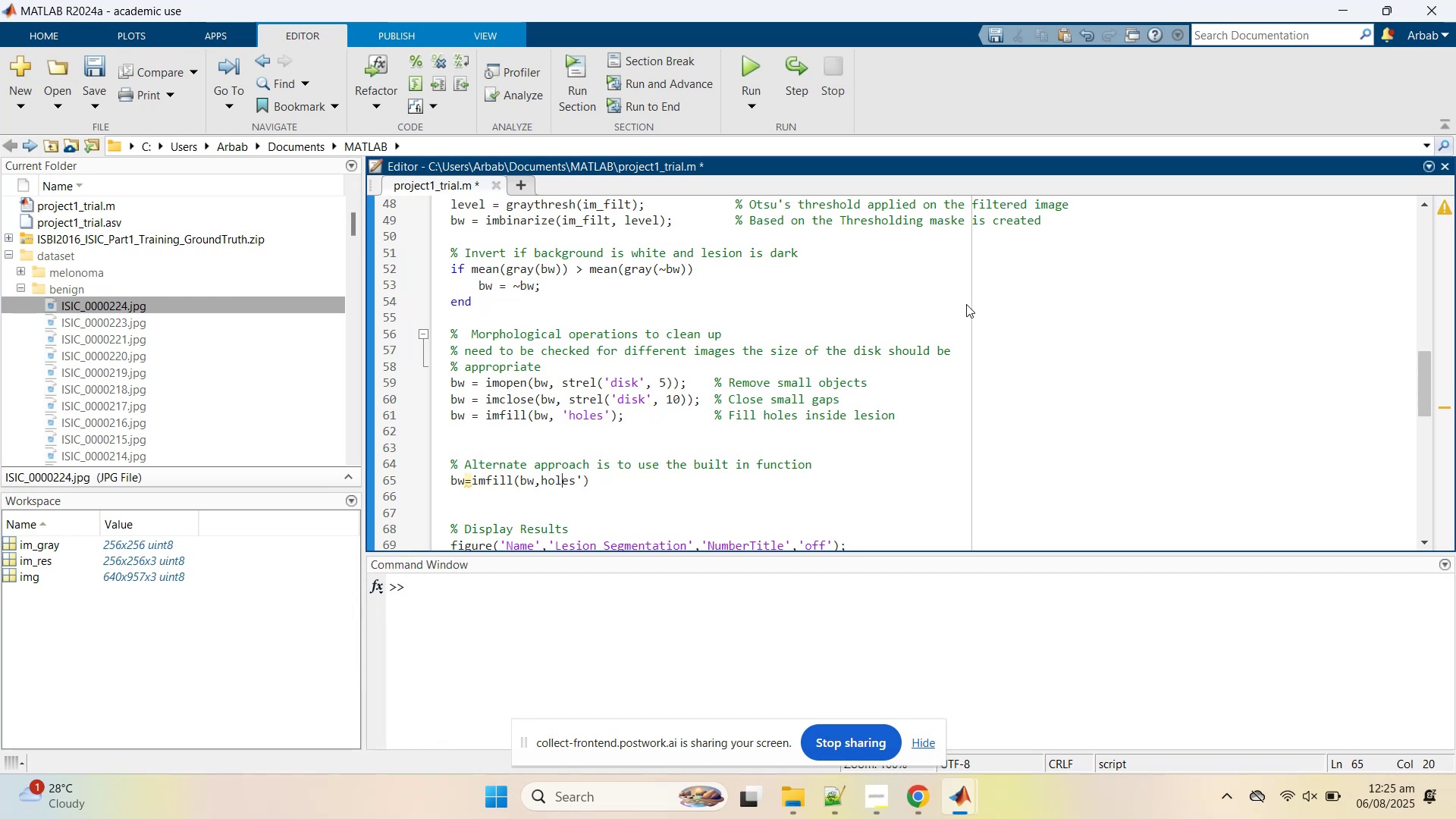 
key(ArrowLeft)
 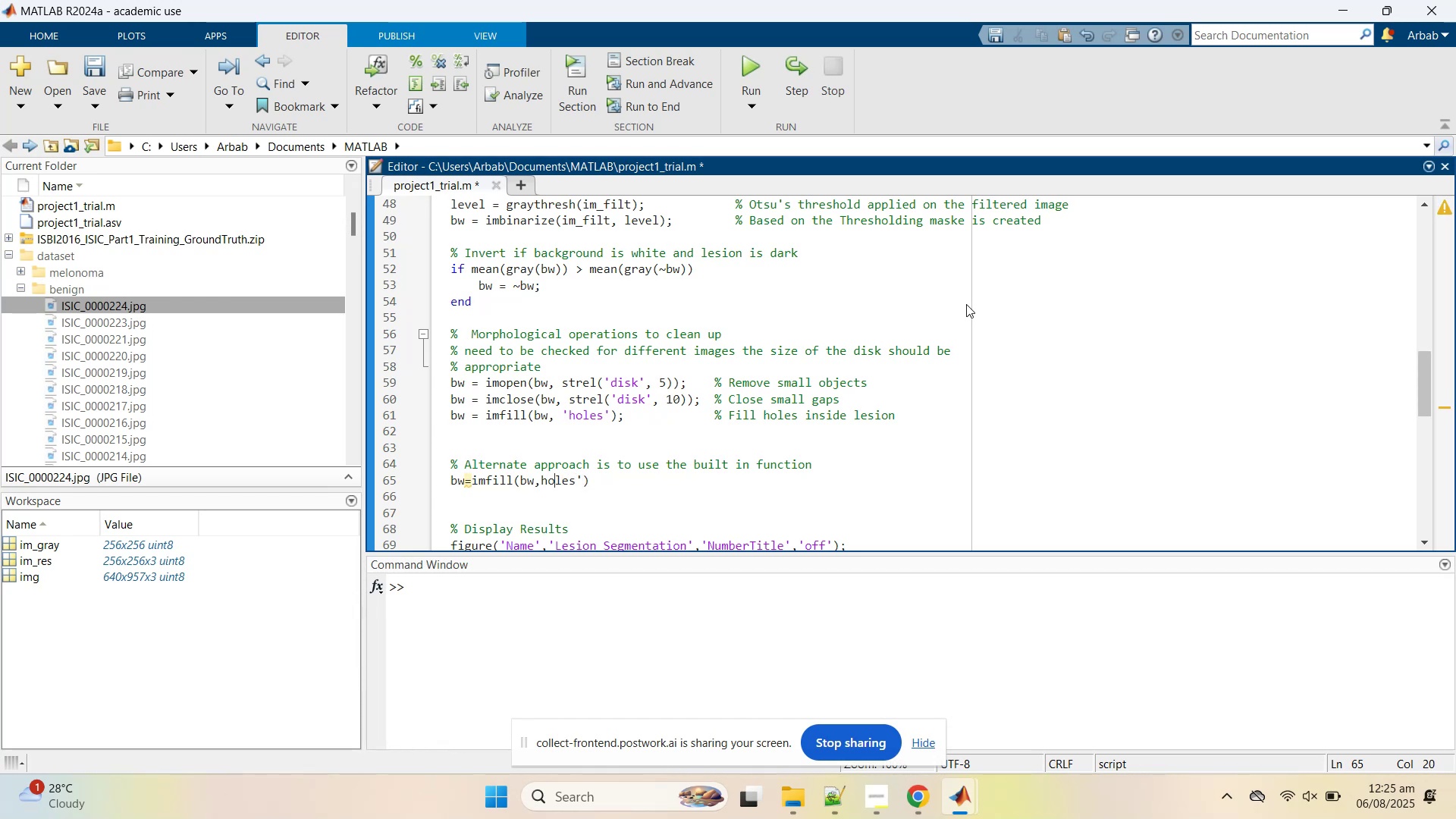 
key(ArrowLeft)
 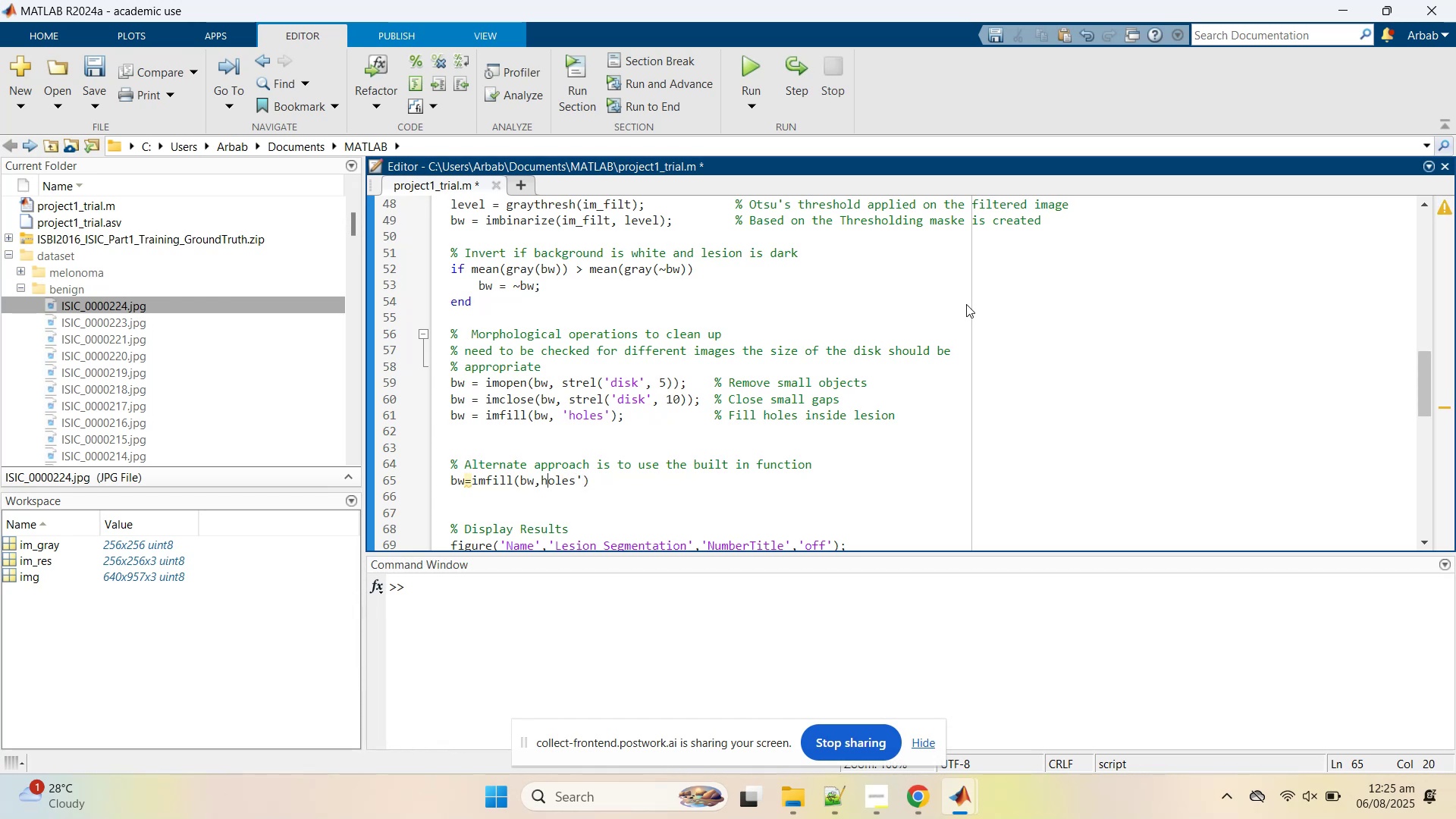 
key(ArrowLeft)
 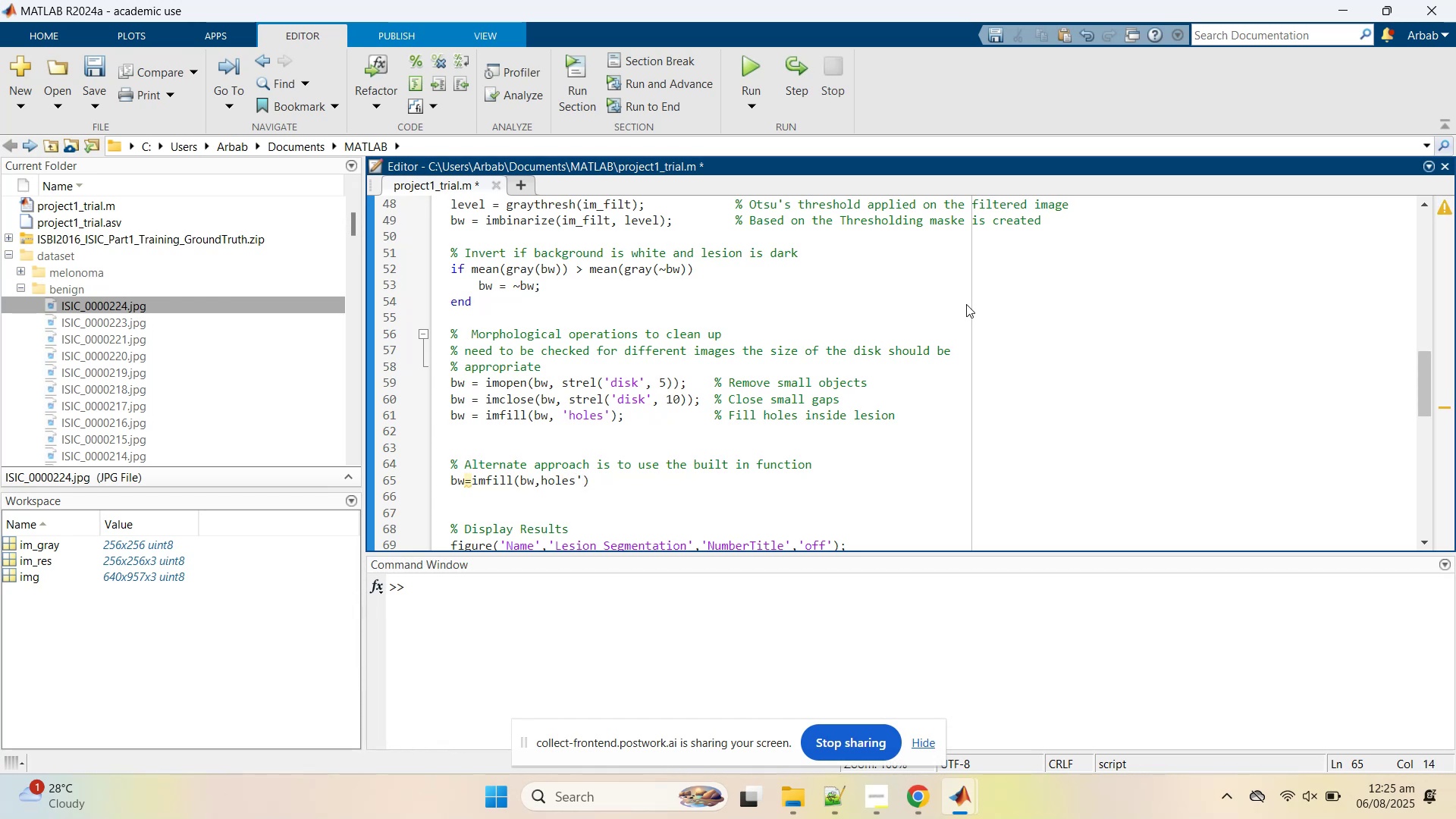 
key(Quote)
 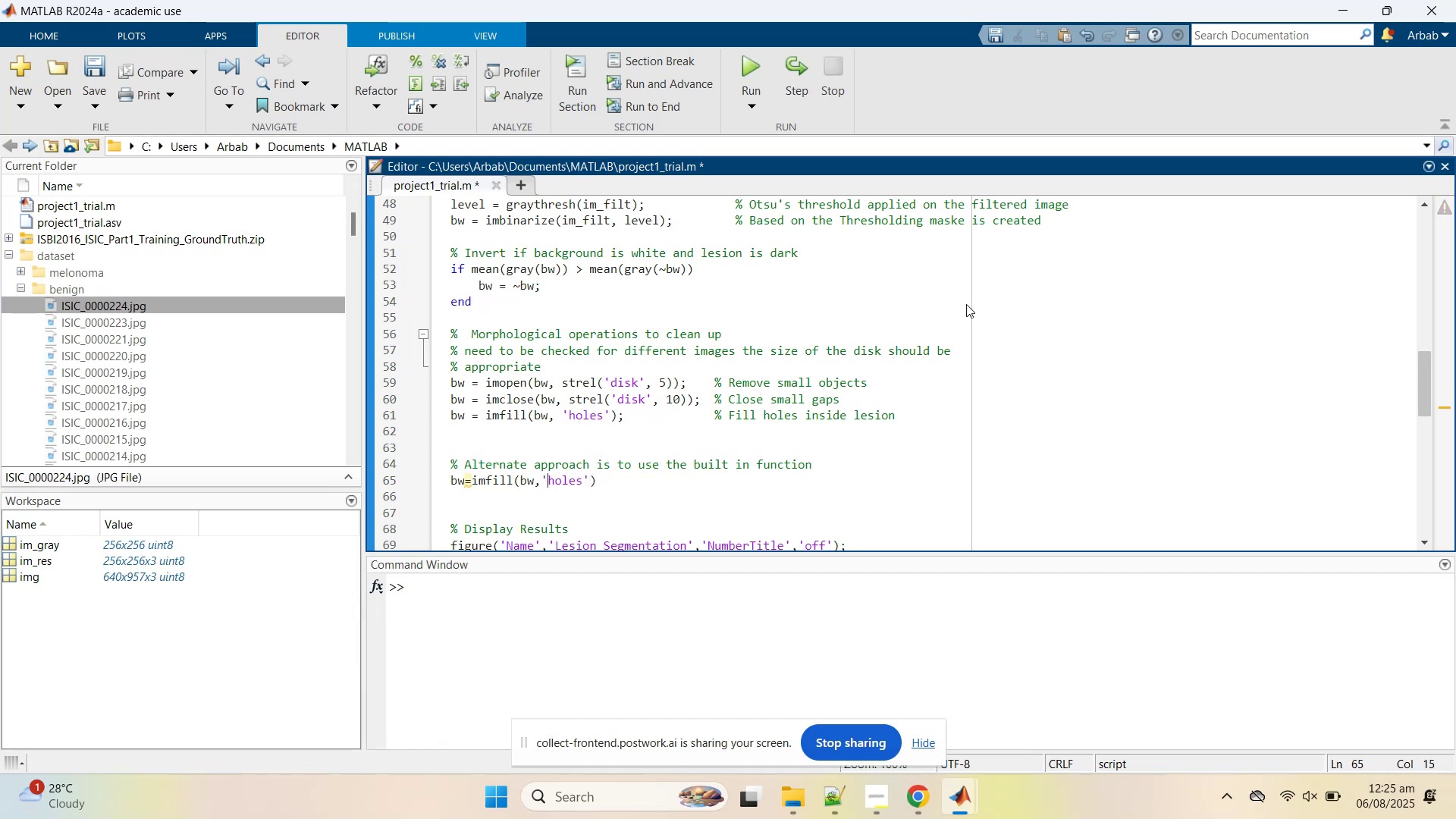 
key(ArrowRight)
 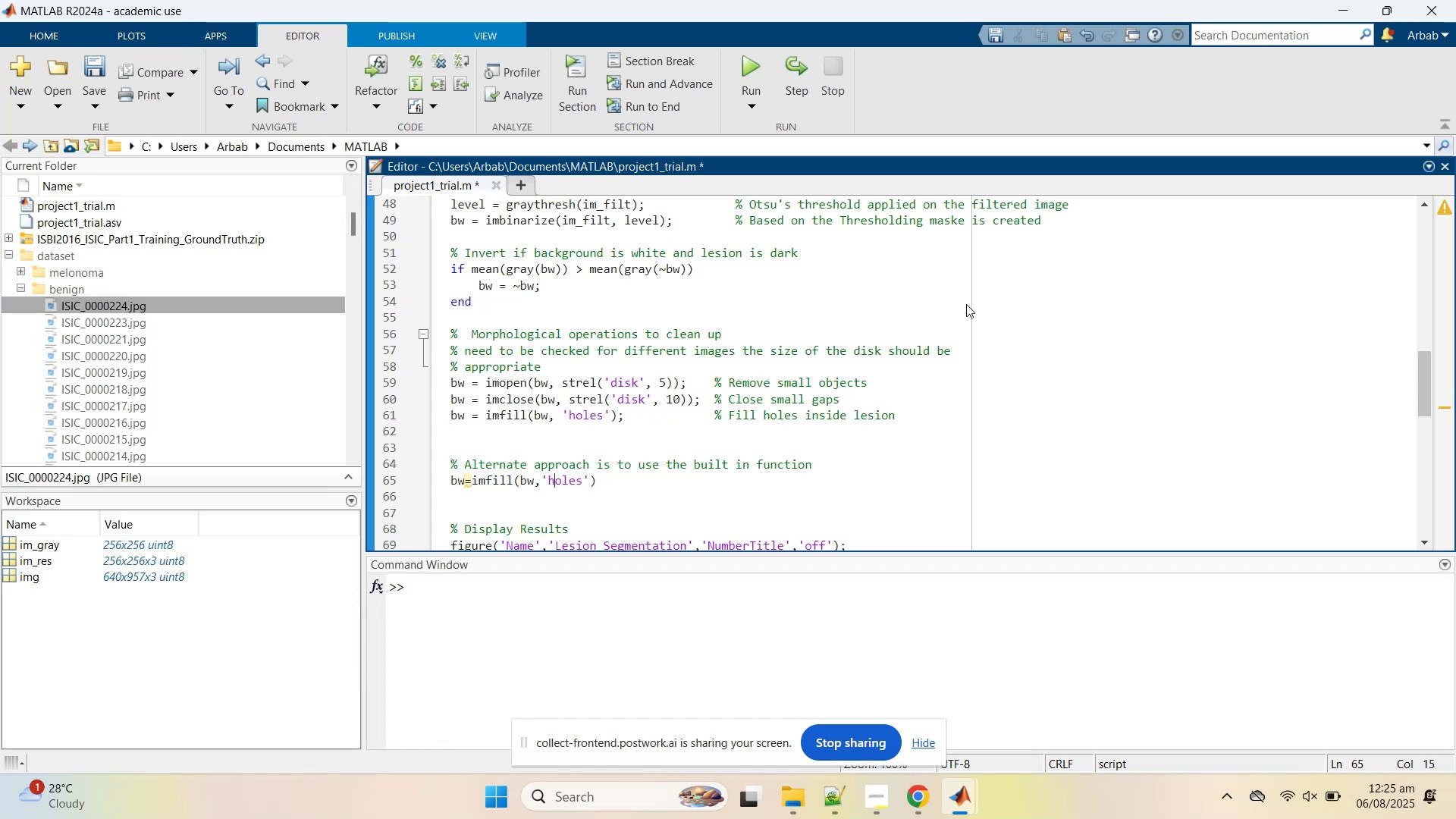 
key(ArrowRight)
 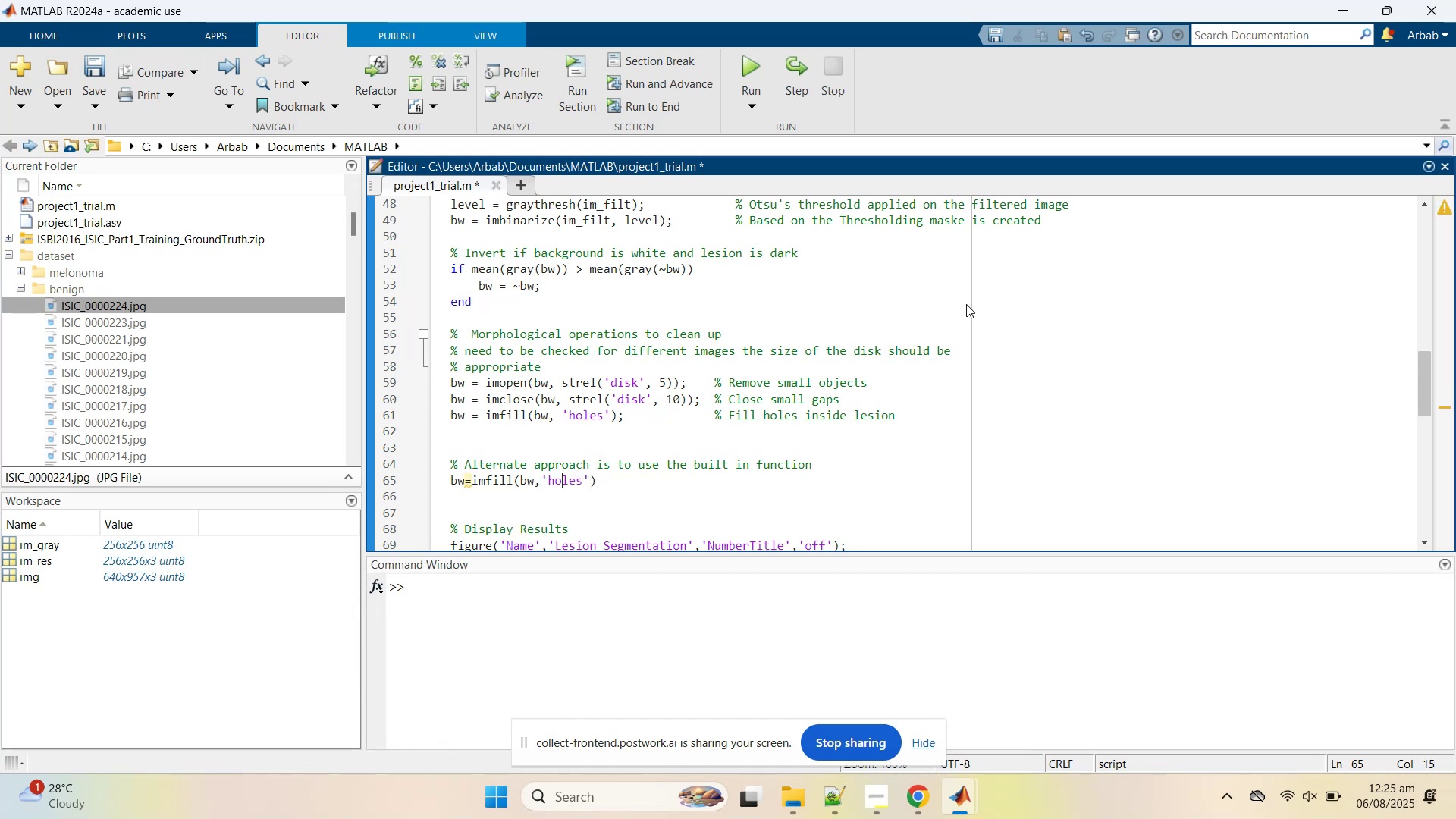 
key(ArrowRight)
 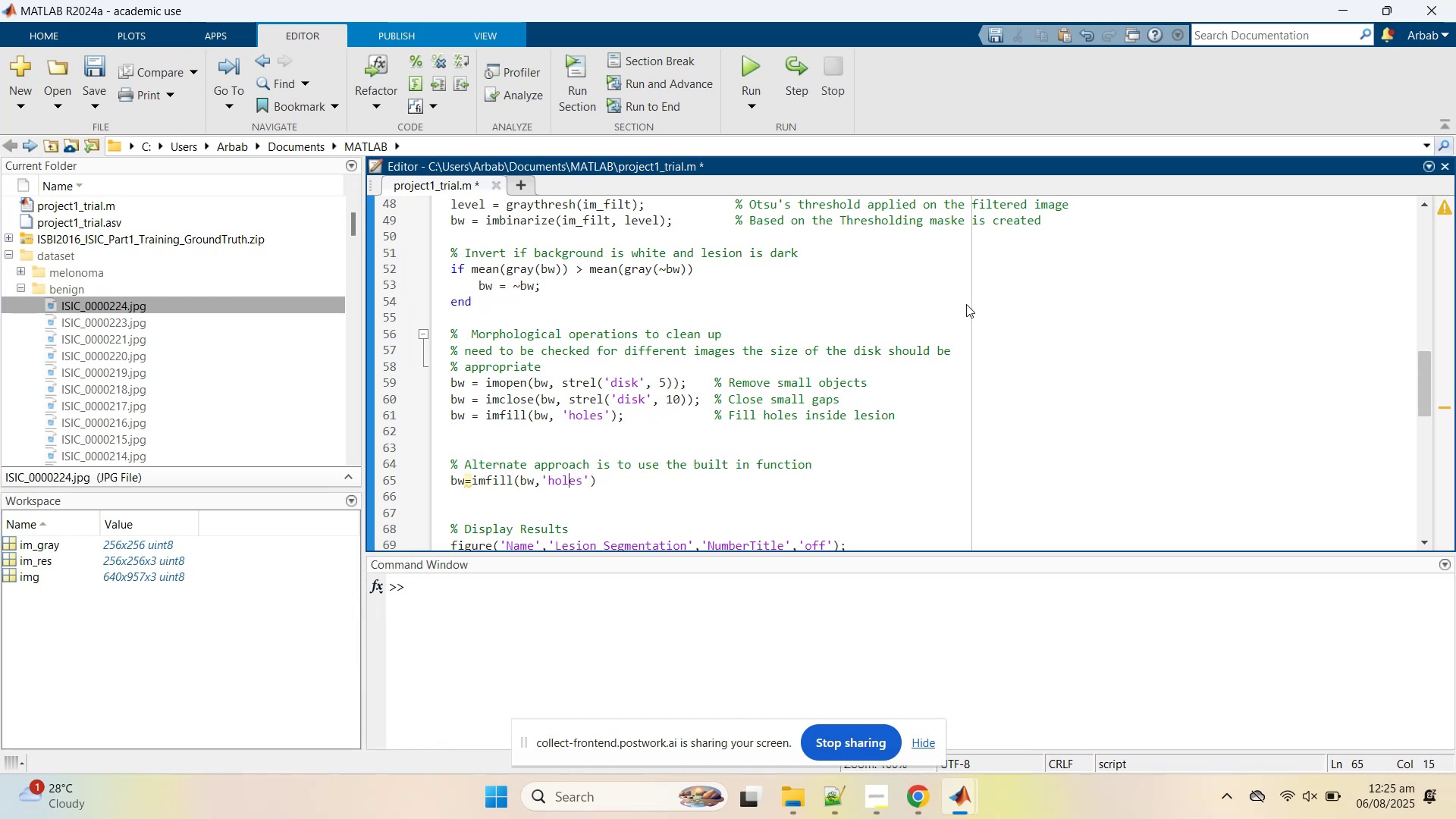 
key(ArrowRight)
 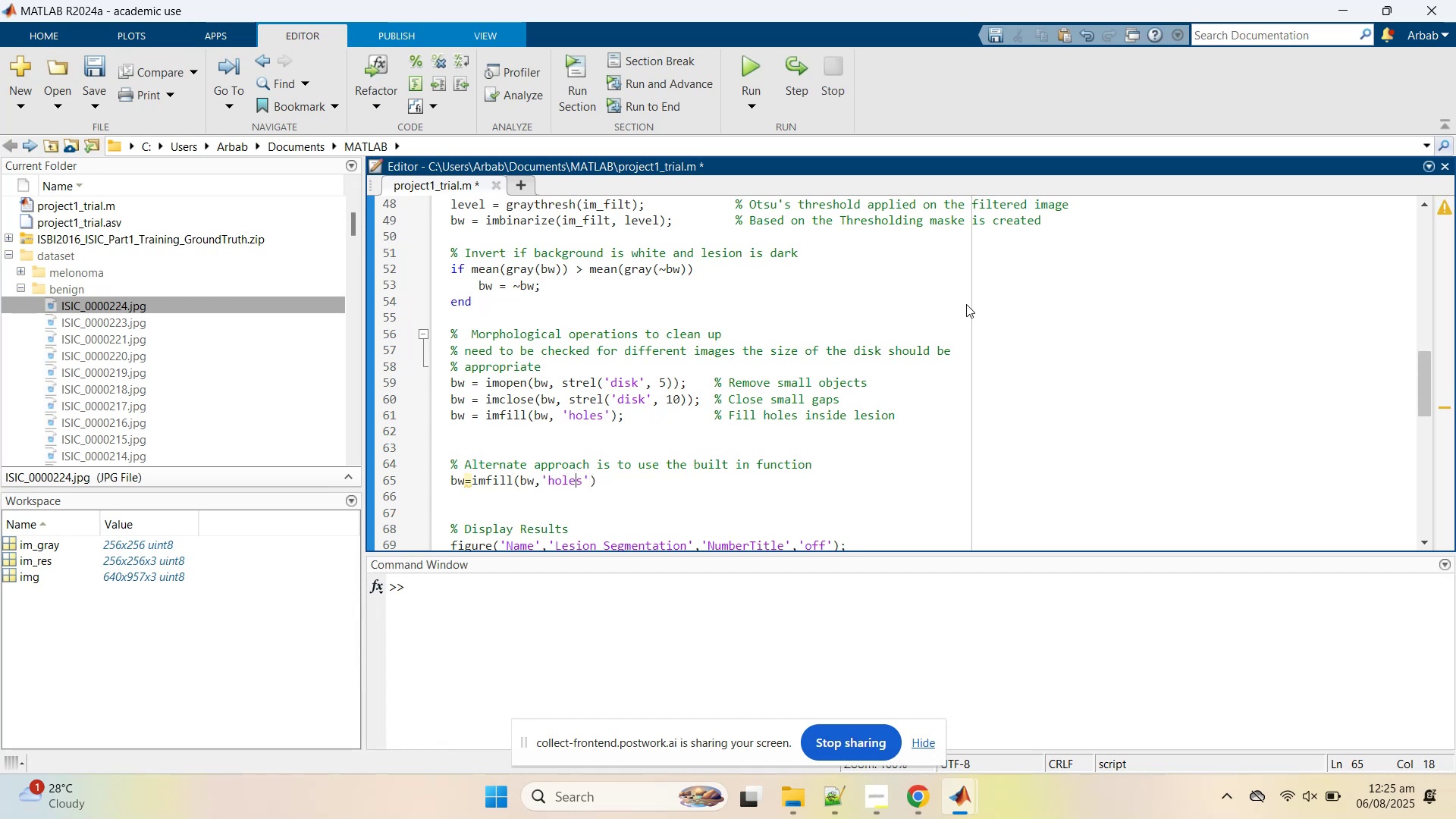 
key(ArrowRight)
 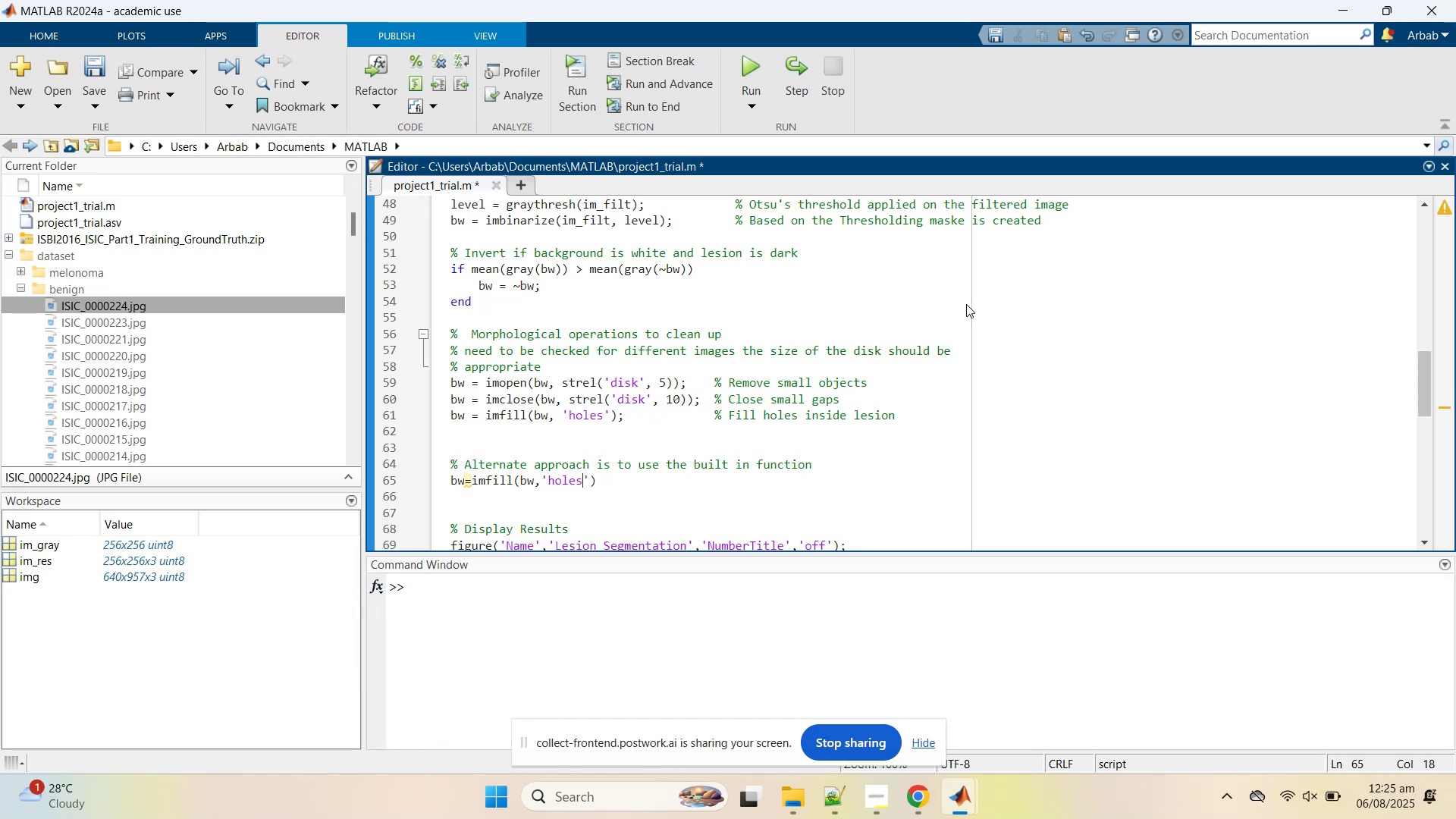 
key(ArrowRight)
 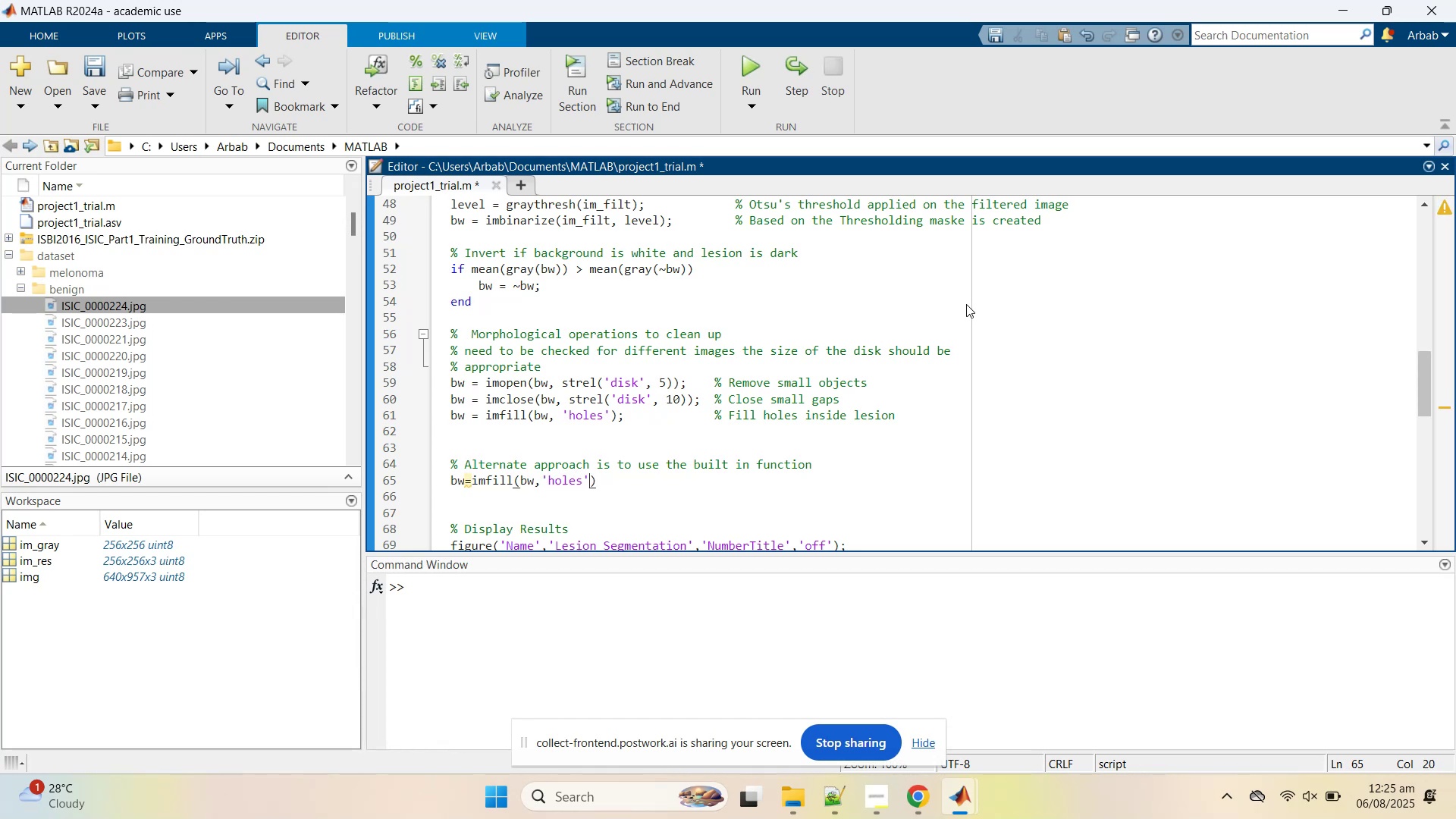 
key(ArrowRight)
 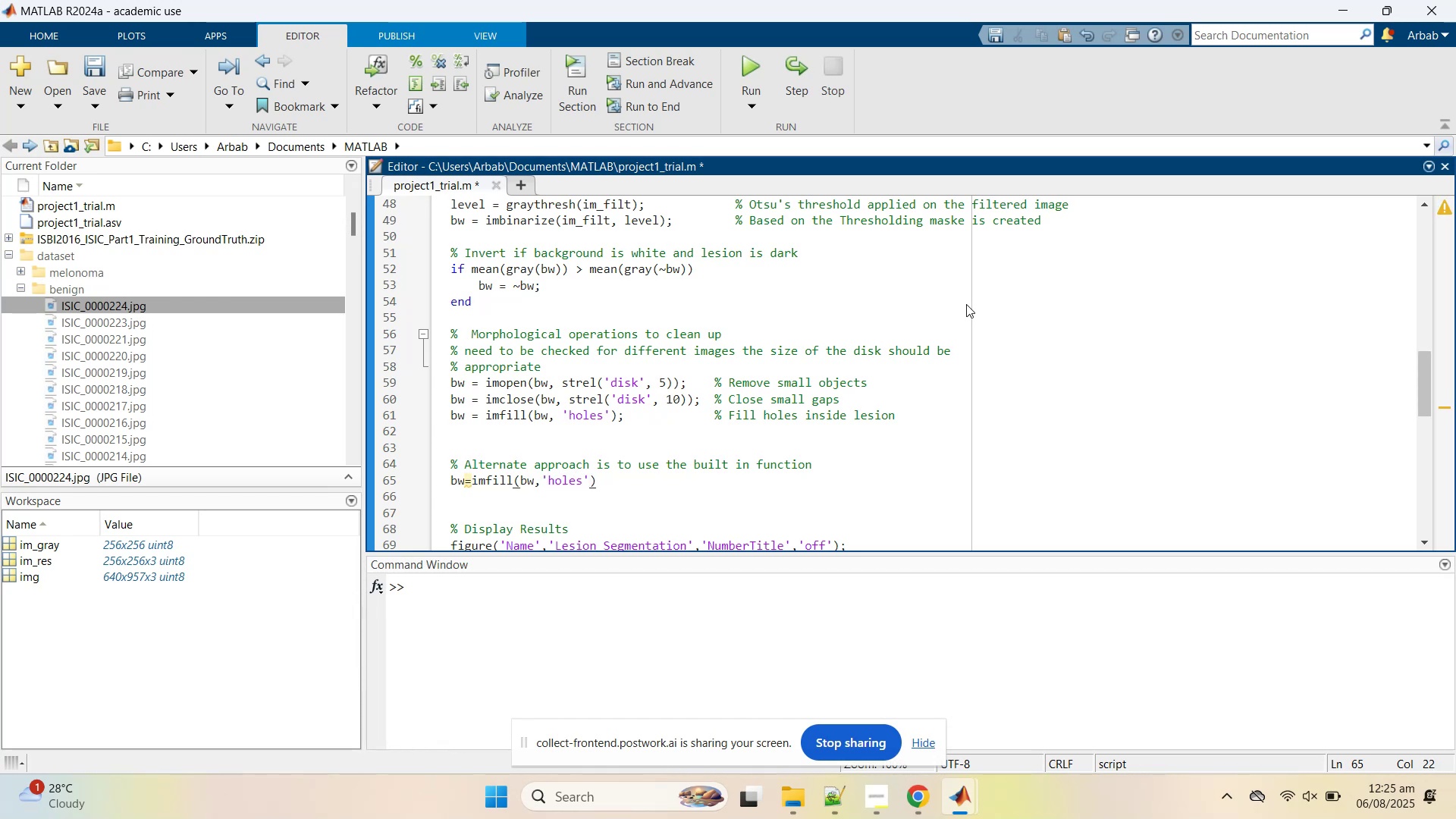 
type(;  % to fill holes)
 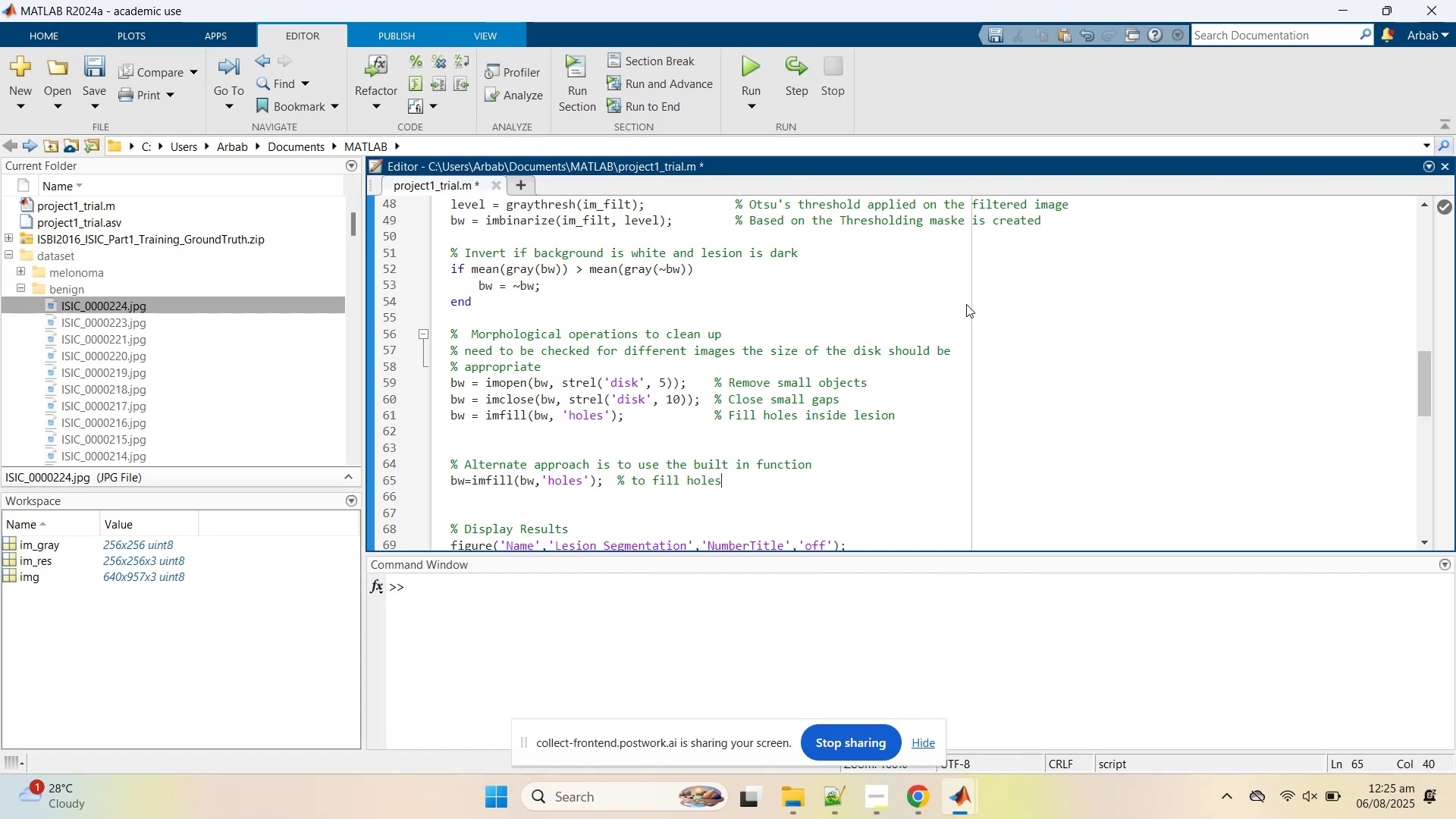 
key(Enter)
 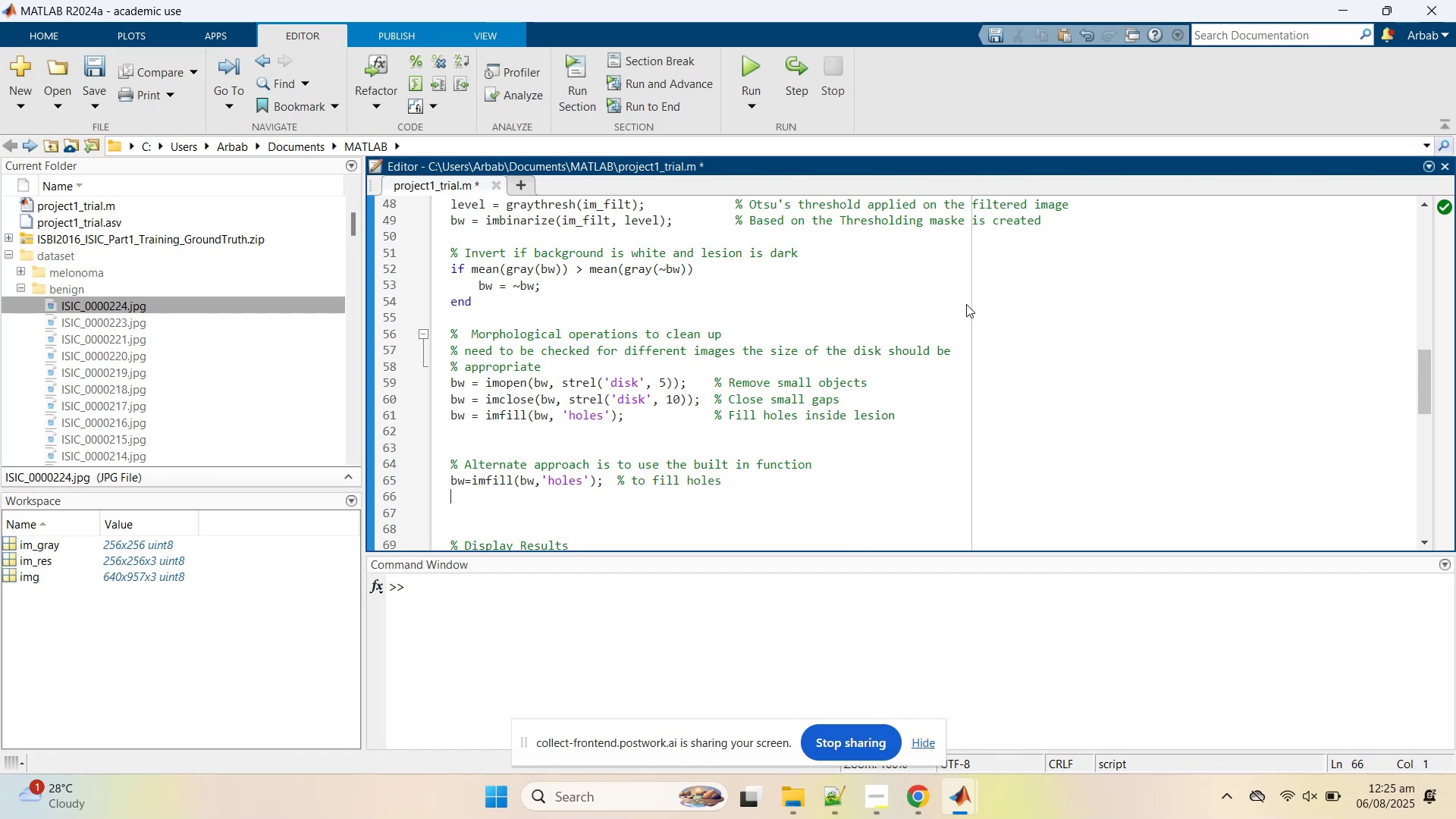 
type(bw=)
 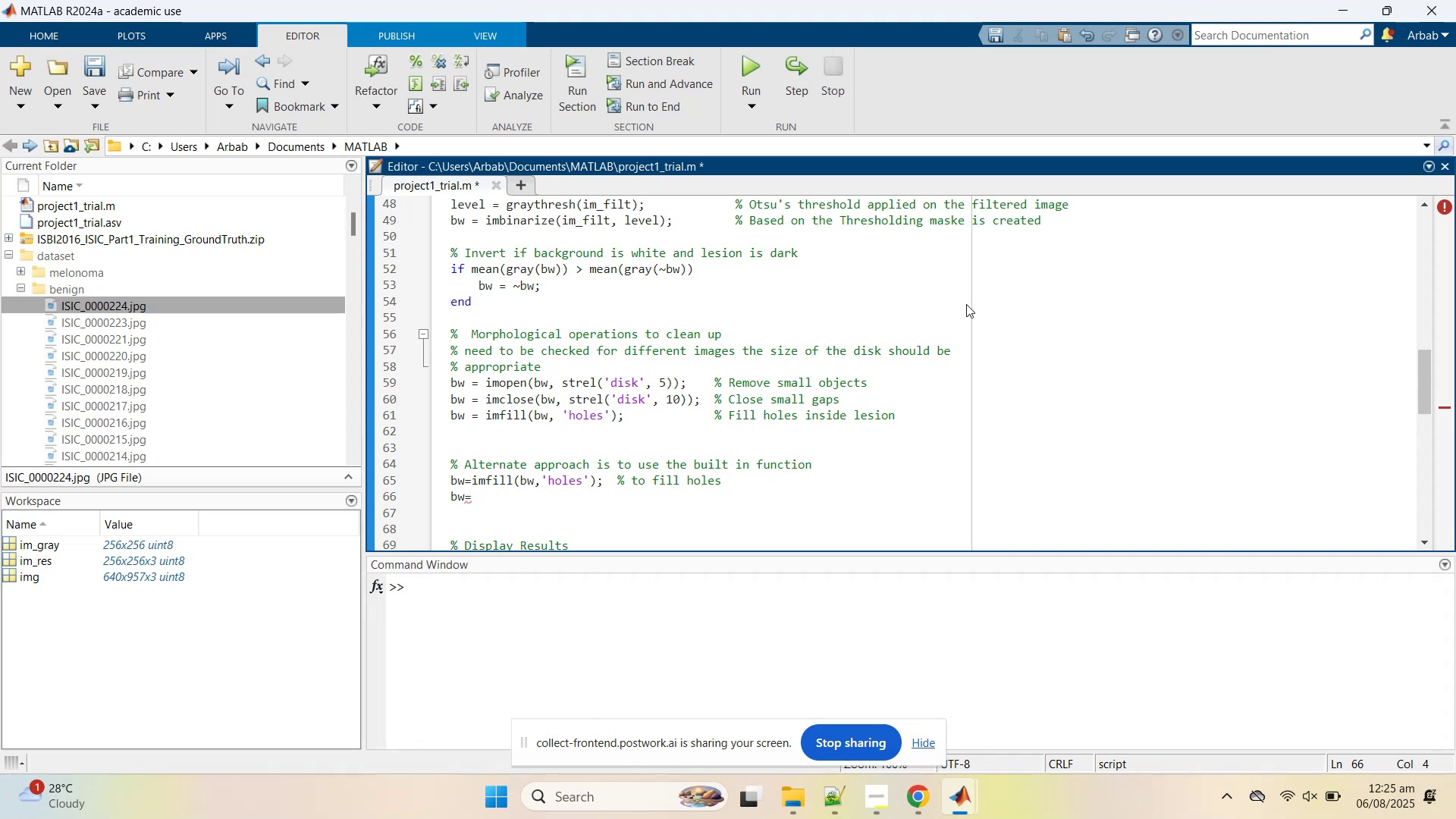 
type(bwae)
key(Backspace)
type(areopen)
 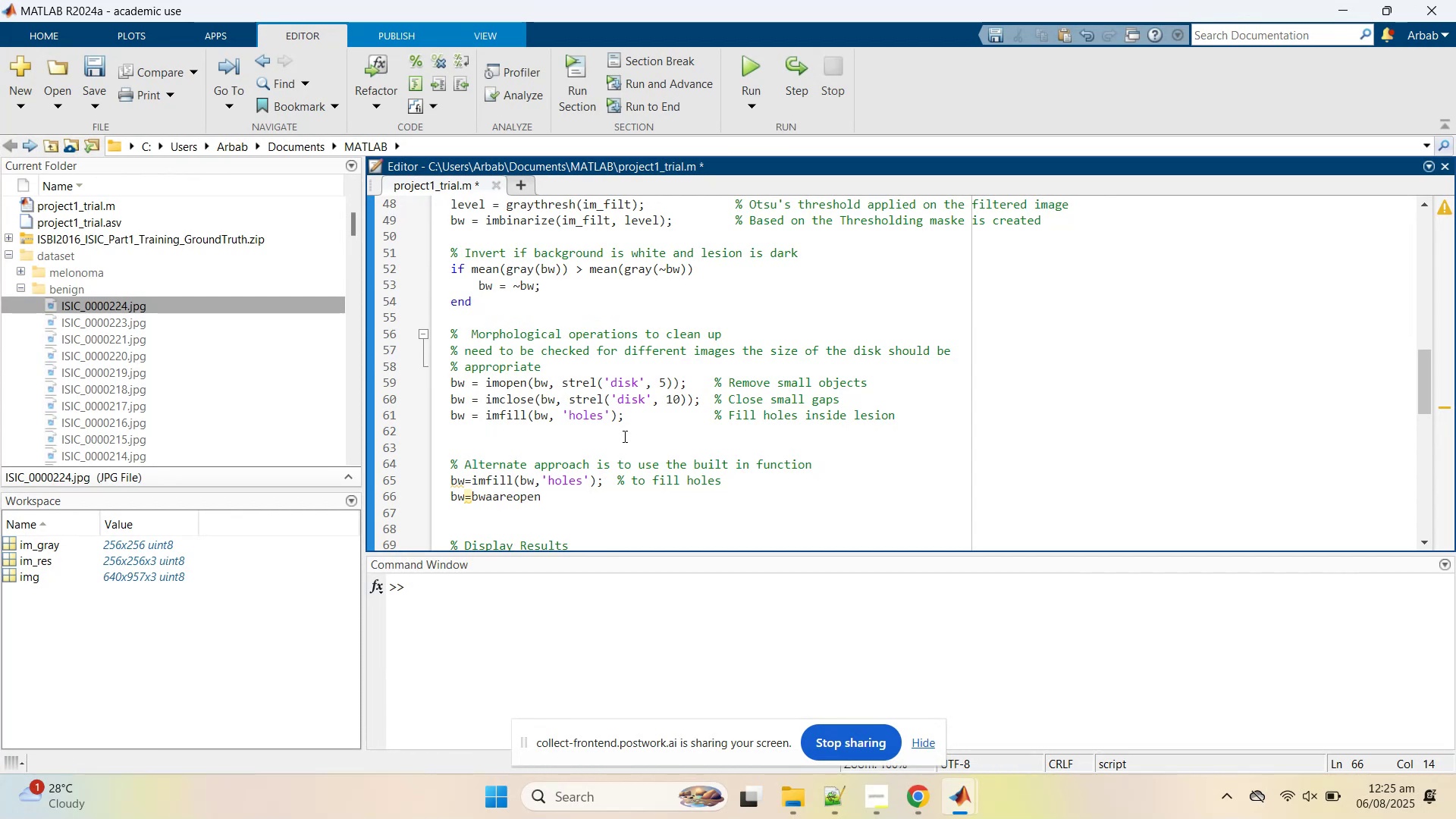 
double_click([528, 501])
 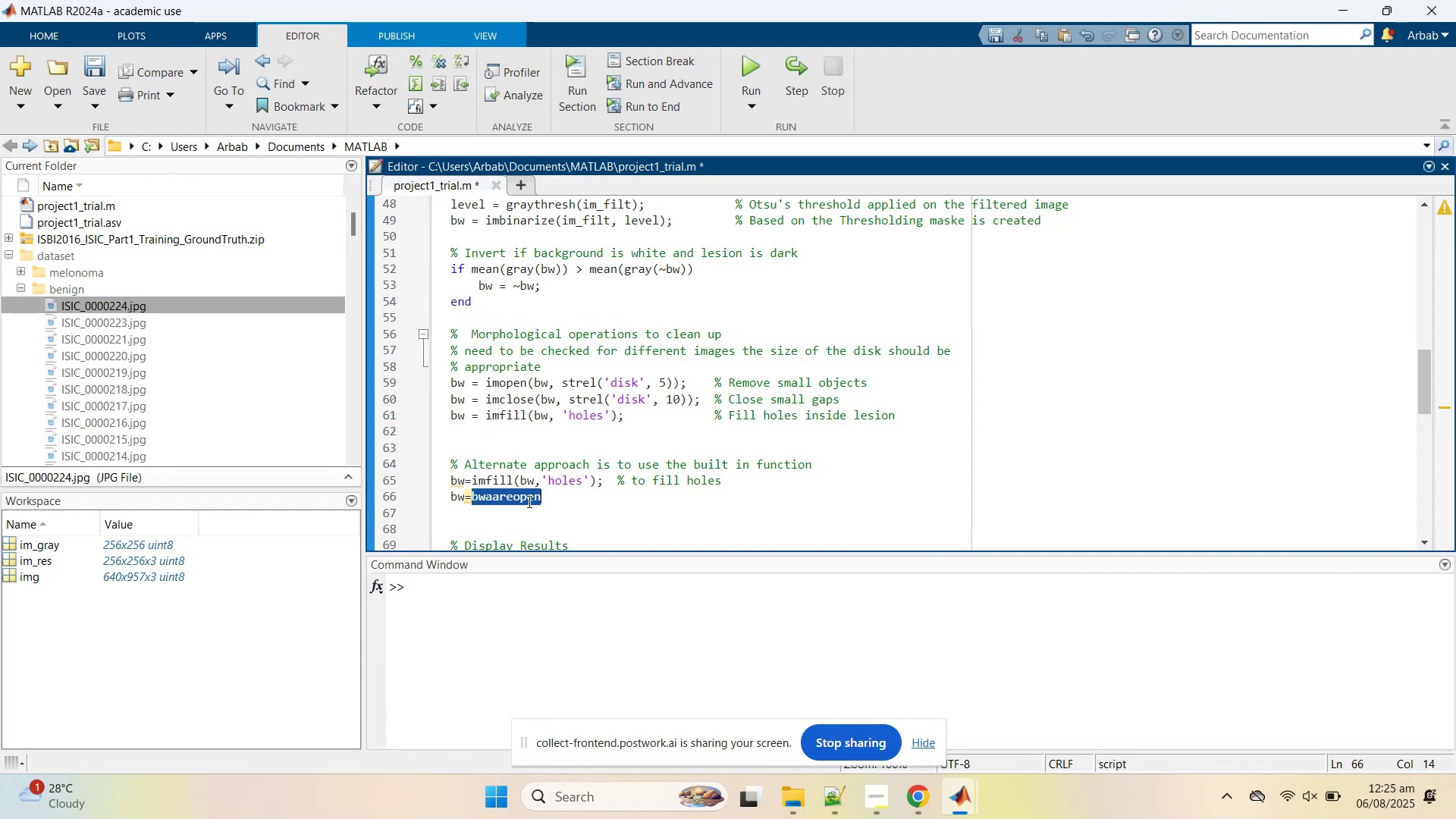 
key(Control+C)
 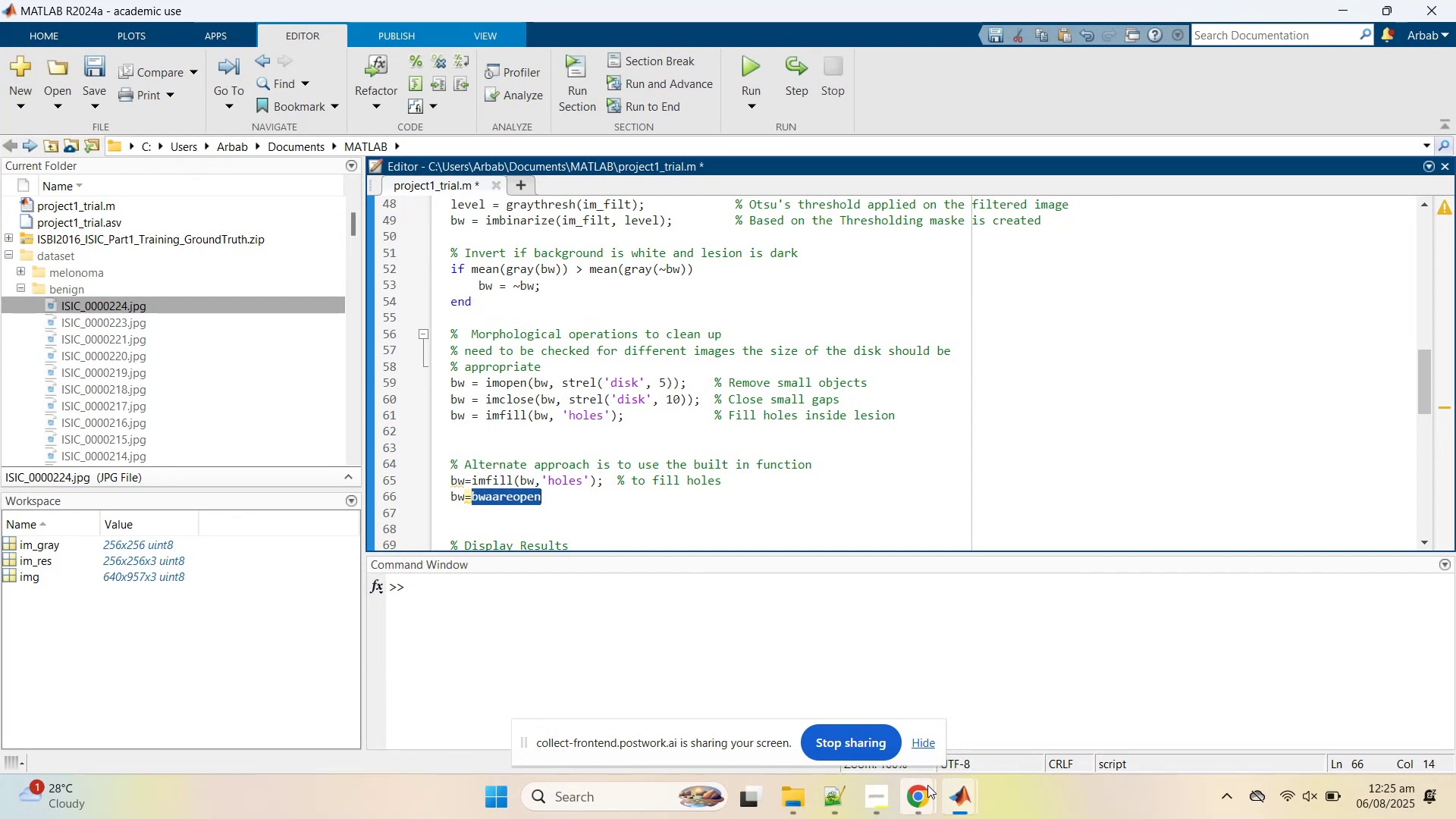 
left_click([930, 797])
 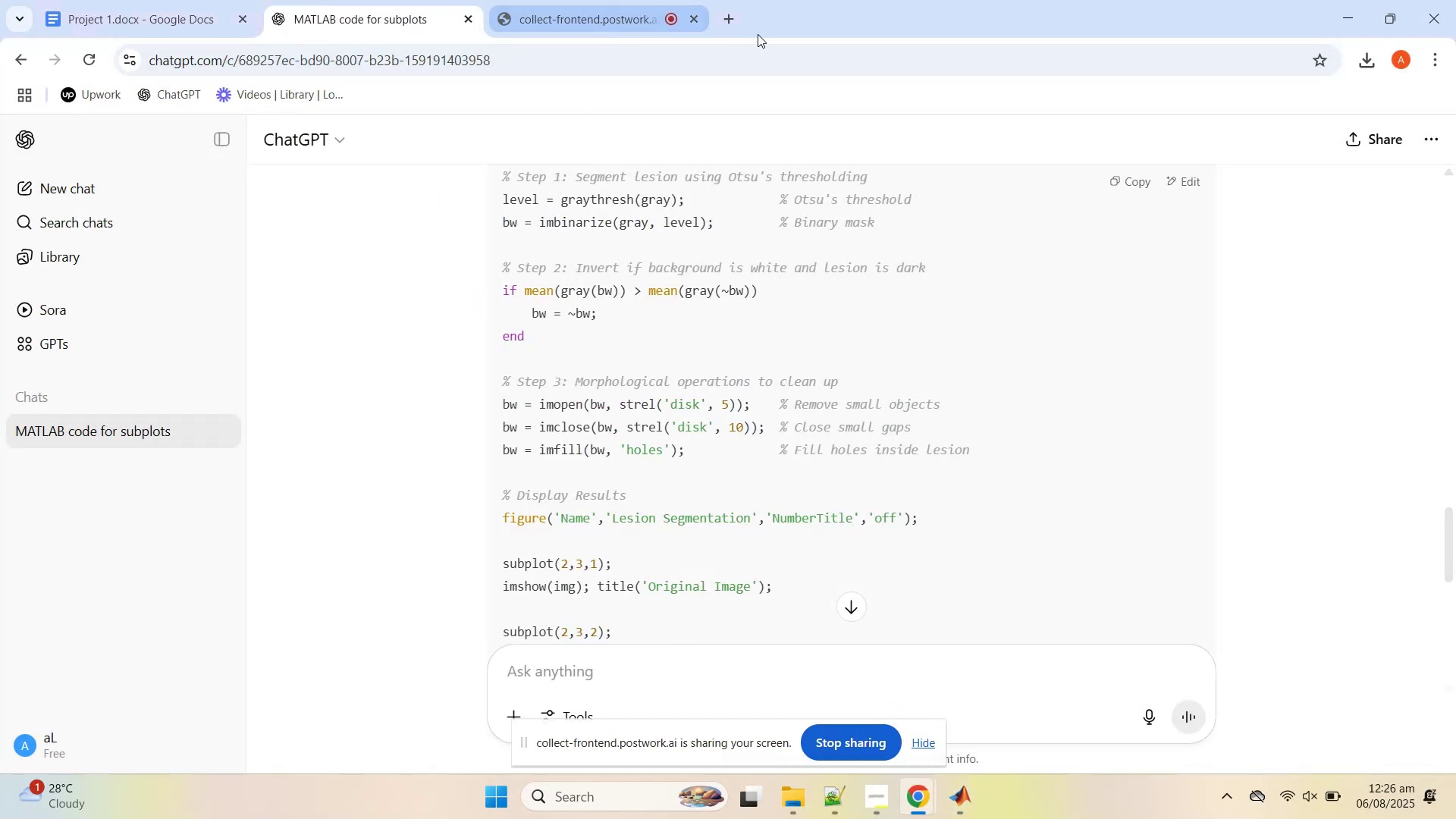 
left_click([741, 18])
 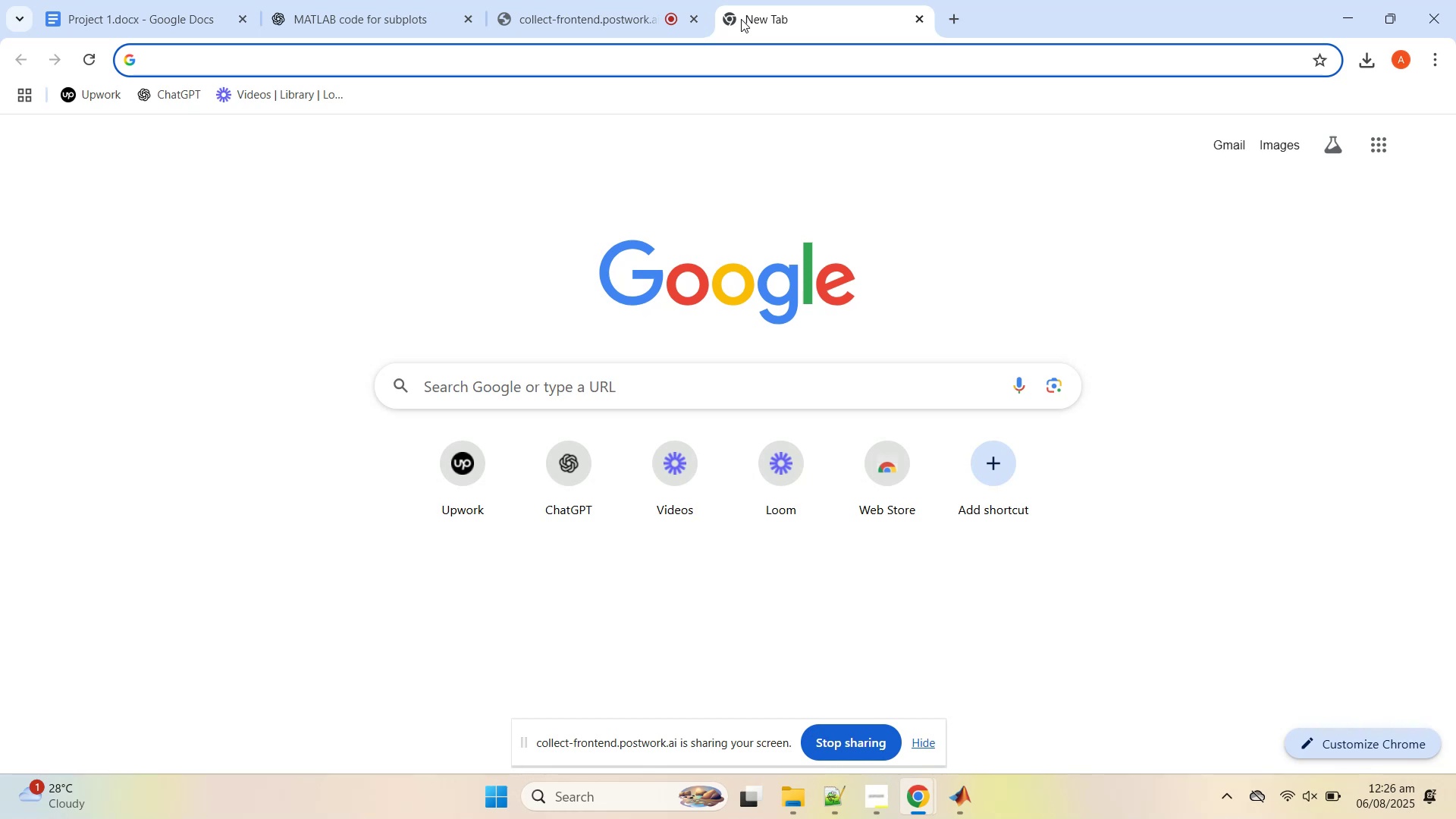 
type(natlab image processing comand for removing sp)
key(Backspace)
type(mall opbejt )
 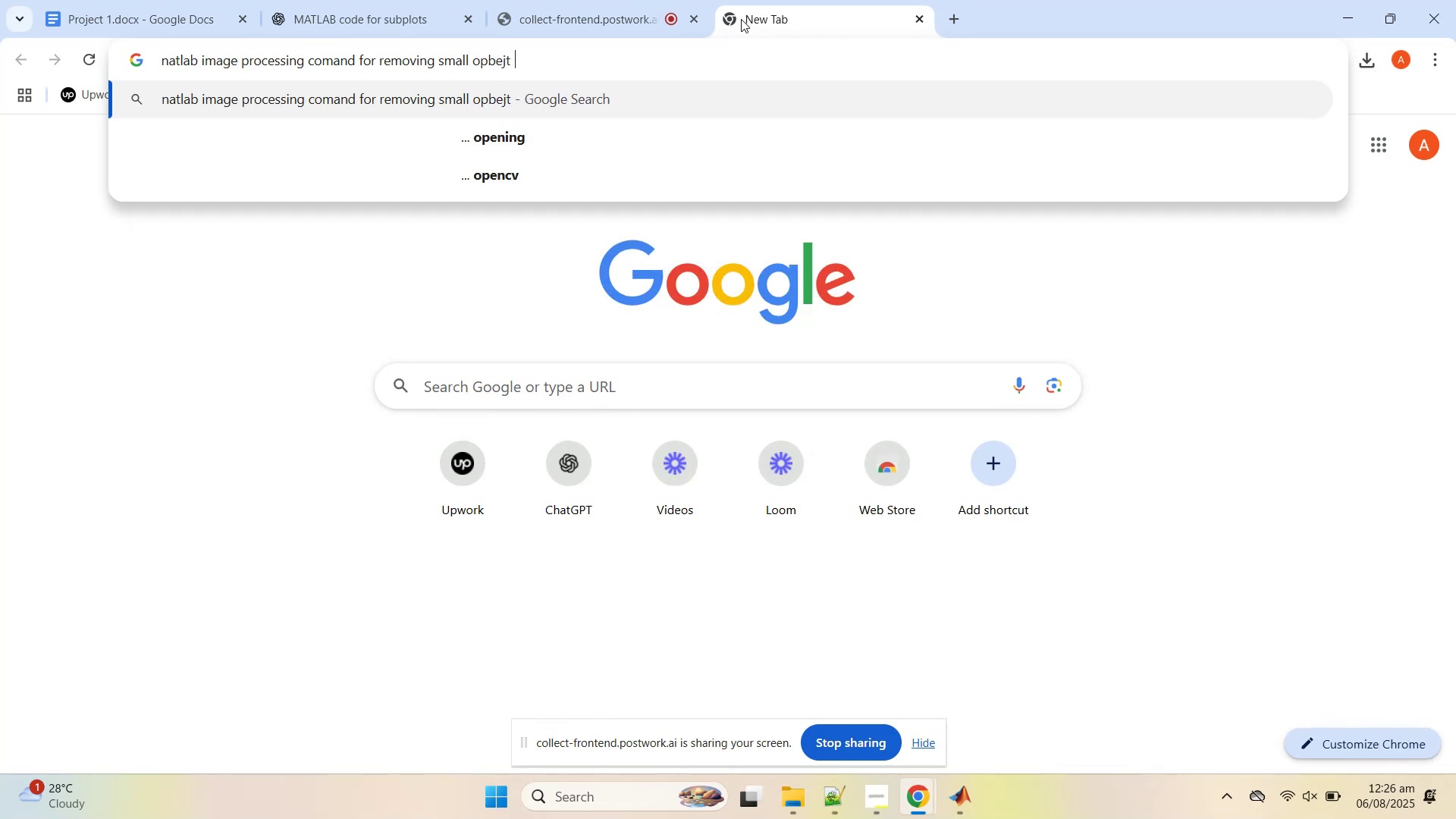 
key(Control+V)
 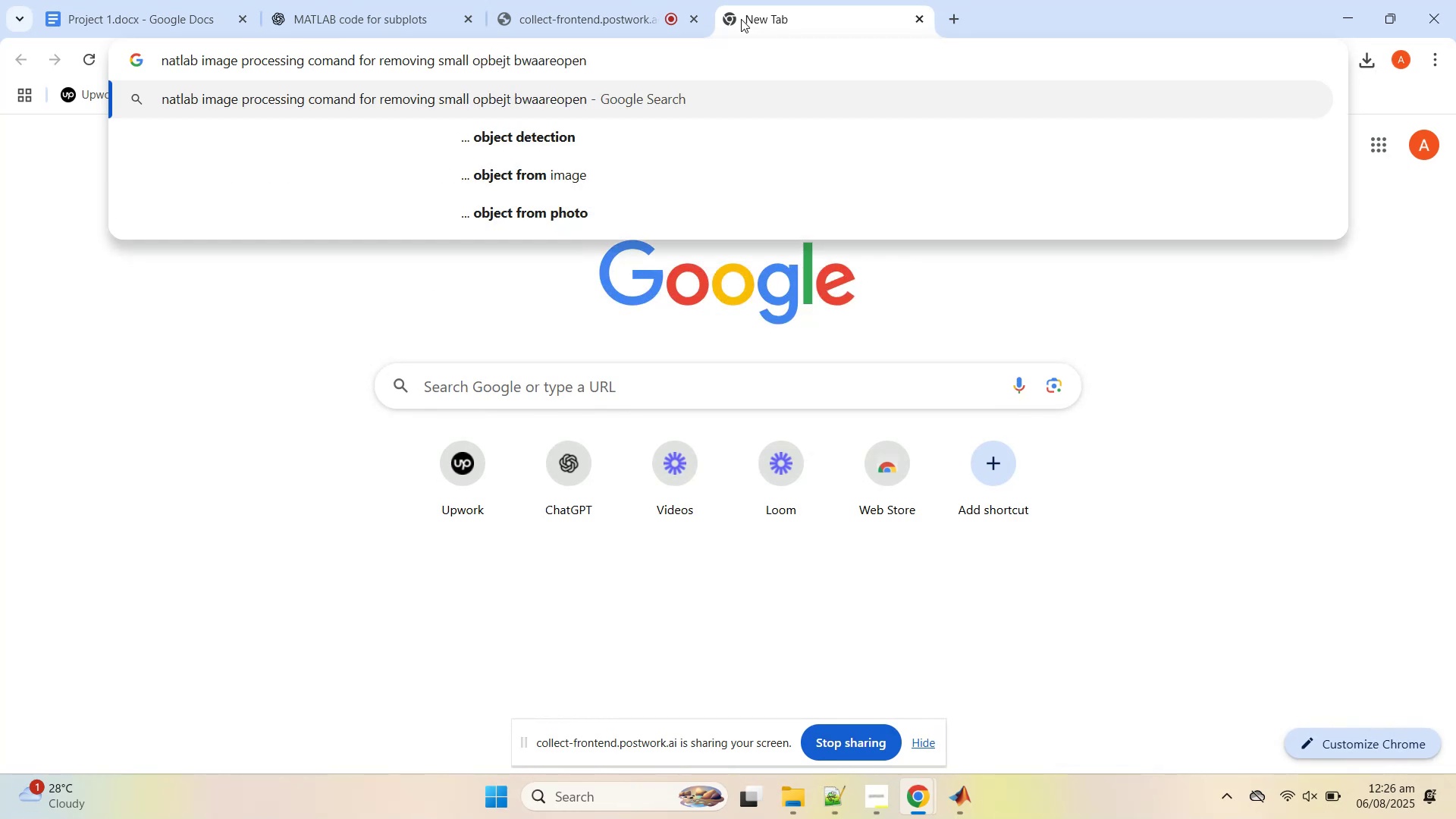 
key(Enter)
 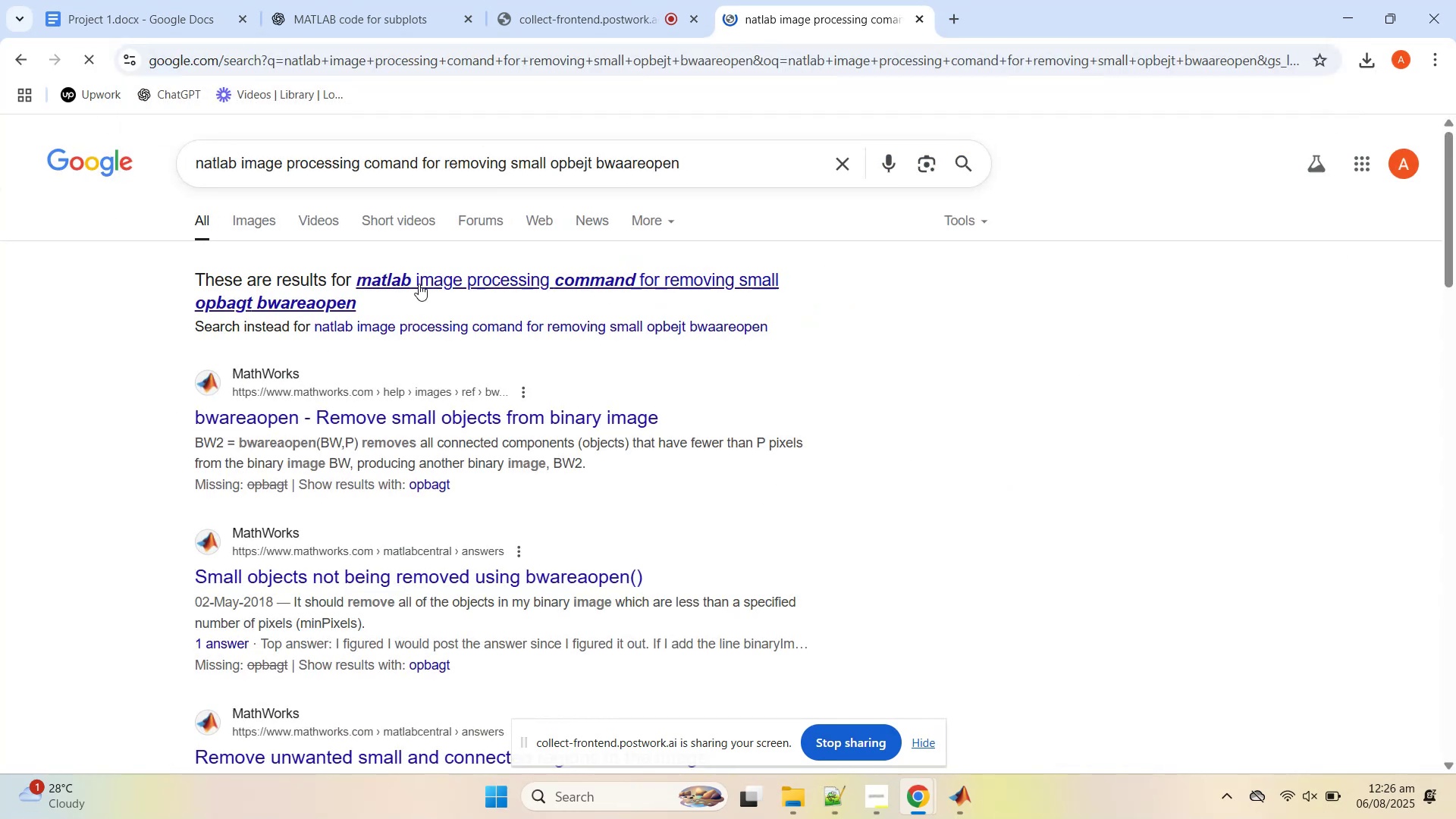 
left_click([419, 282])
 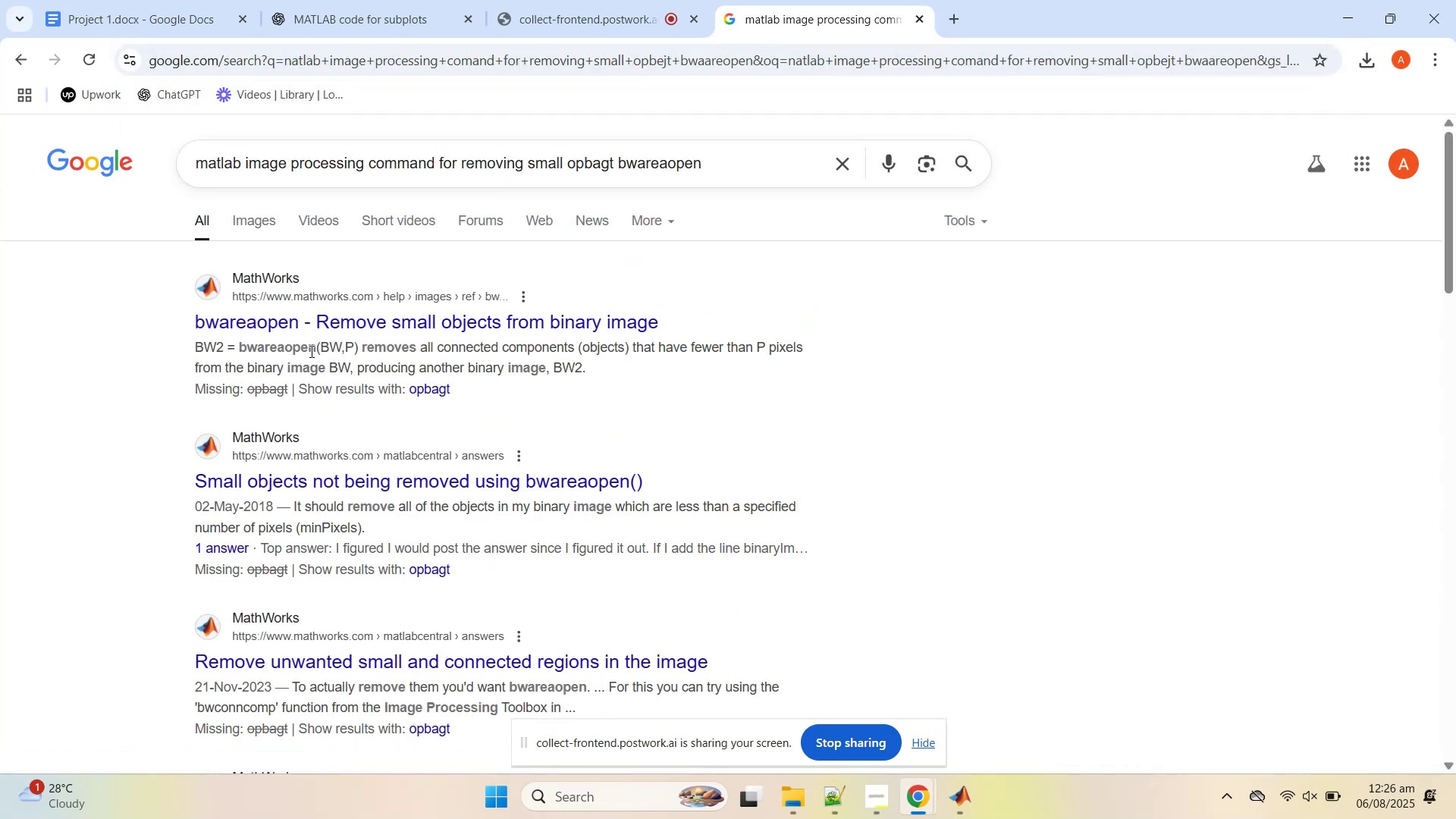 
double_click([310, 350])
 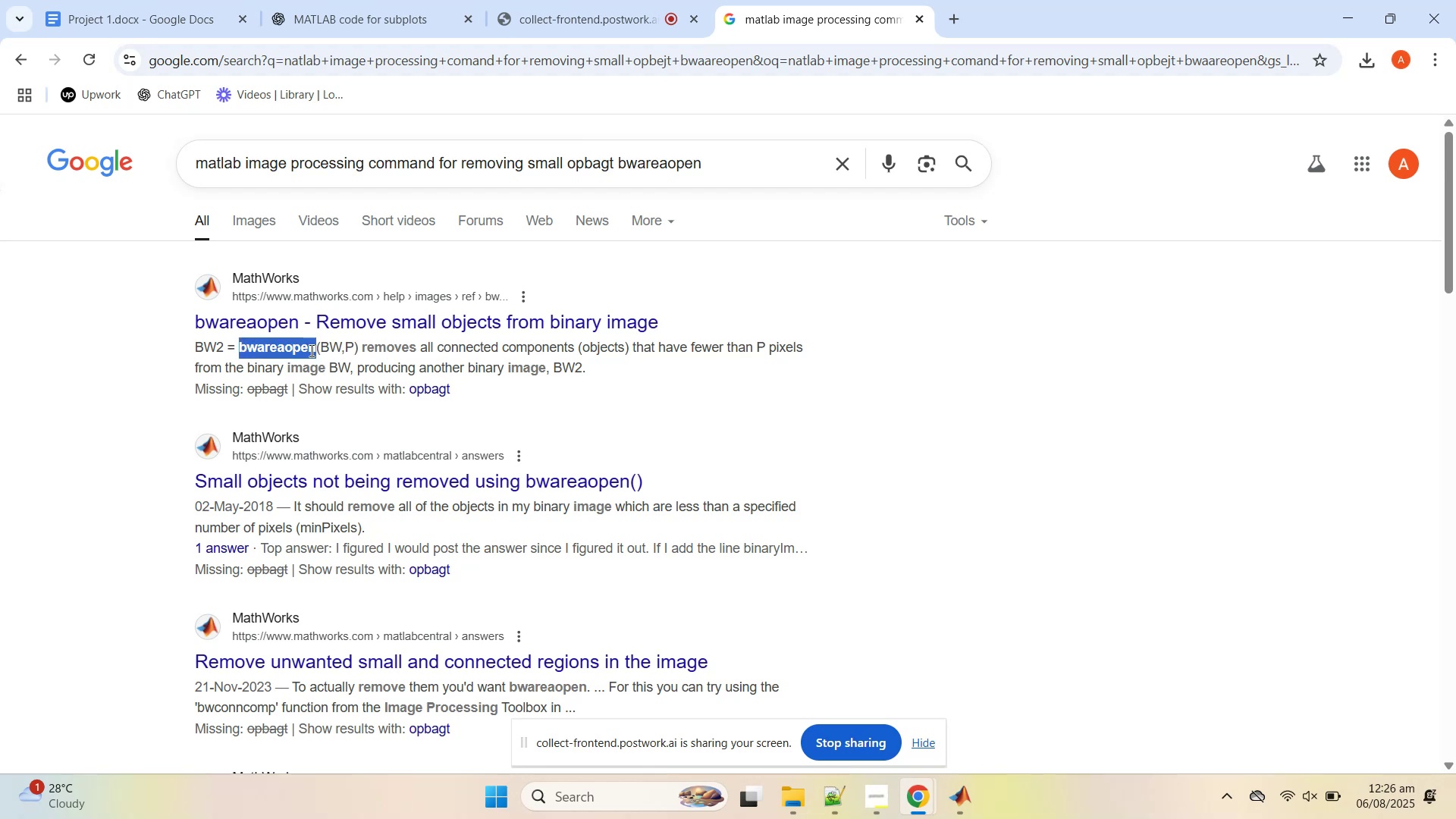 
key(Control+C)
 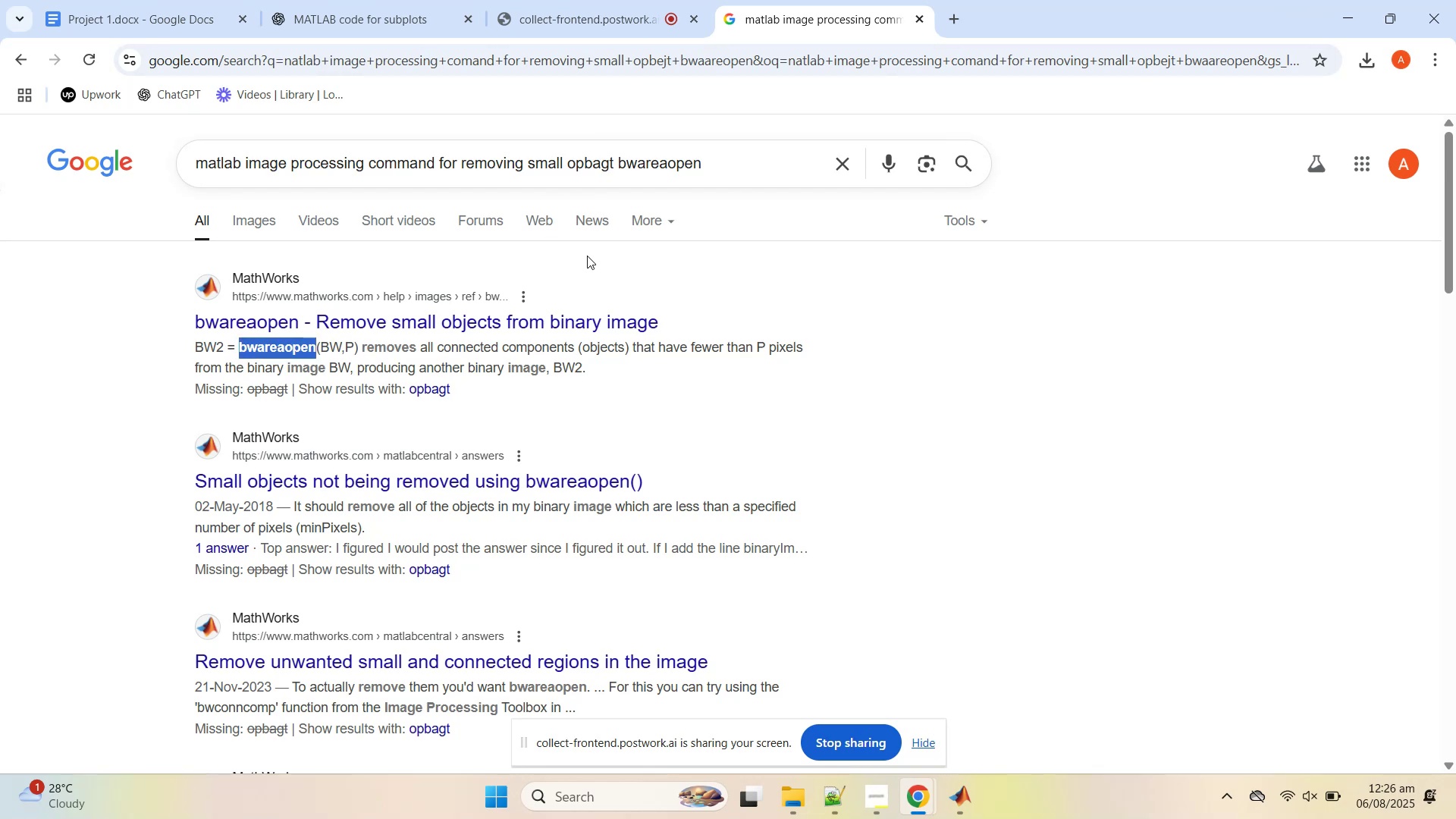 
left_click([550, 307])
 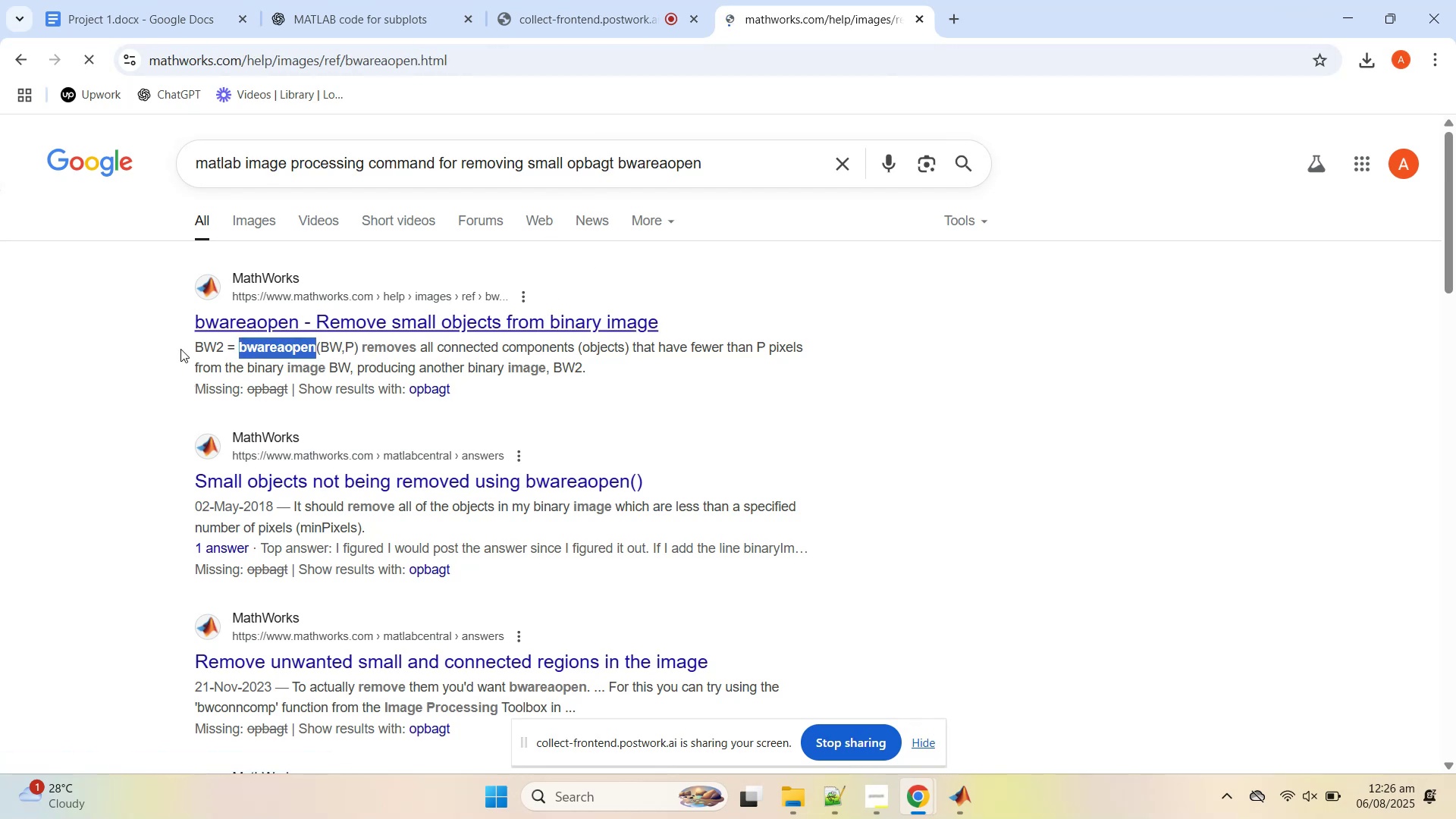 
scroll: coordinate [249, 350], scroll_direction: down, amount: 2.0
 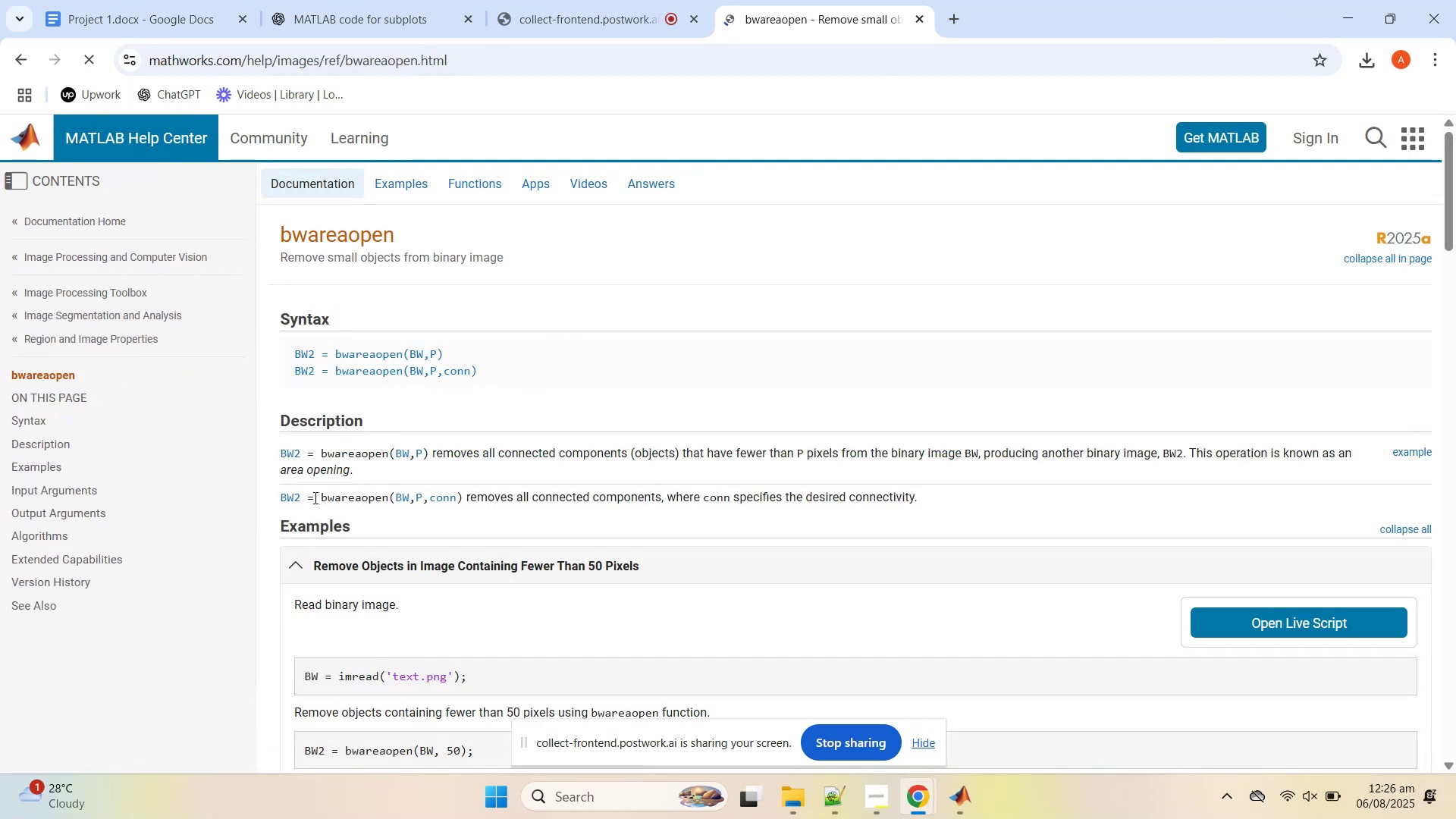 
mouse_move([448, 448])
 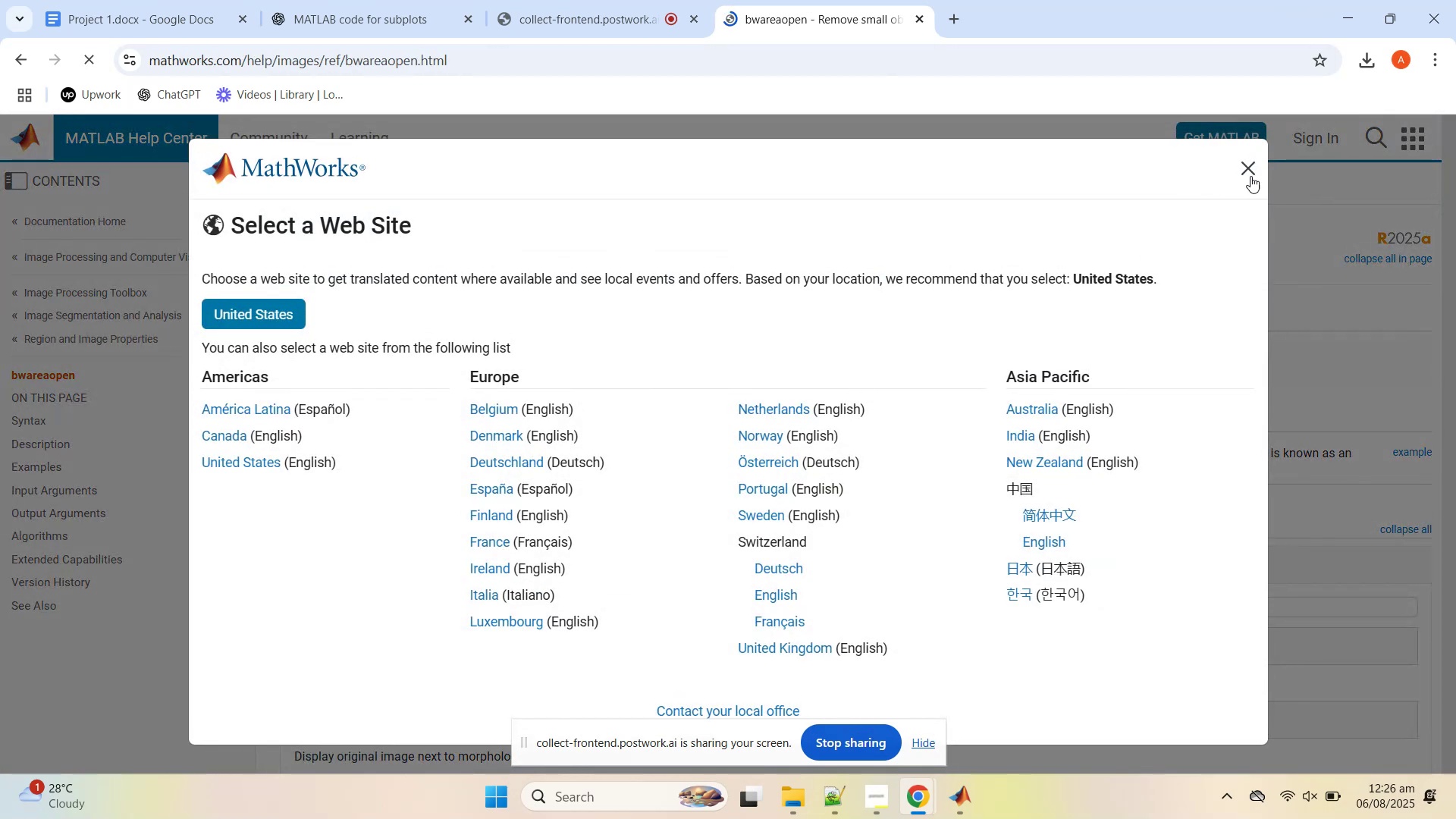 
left_click([1248, 172])
 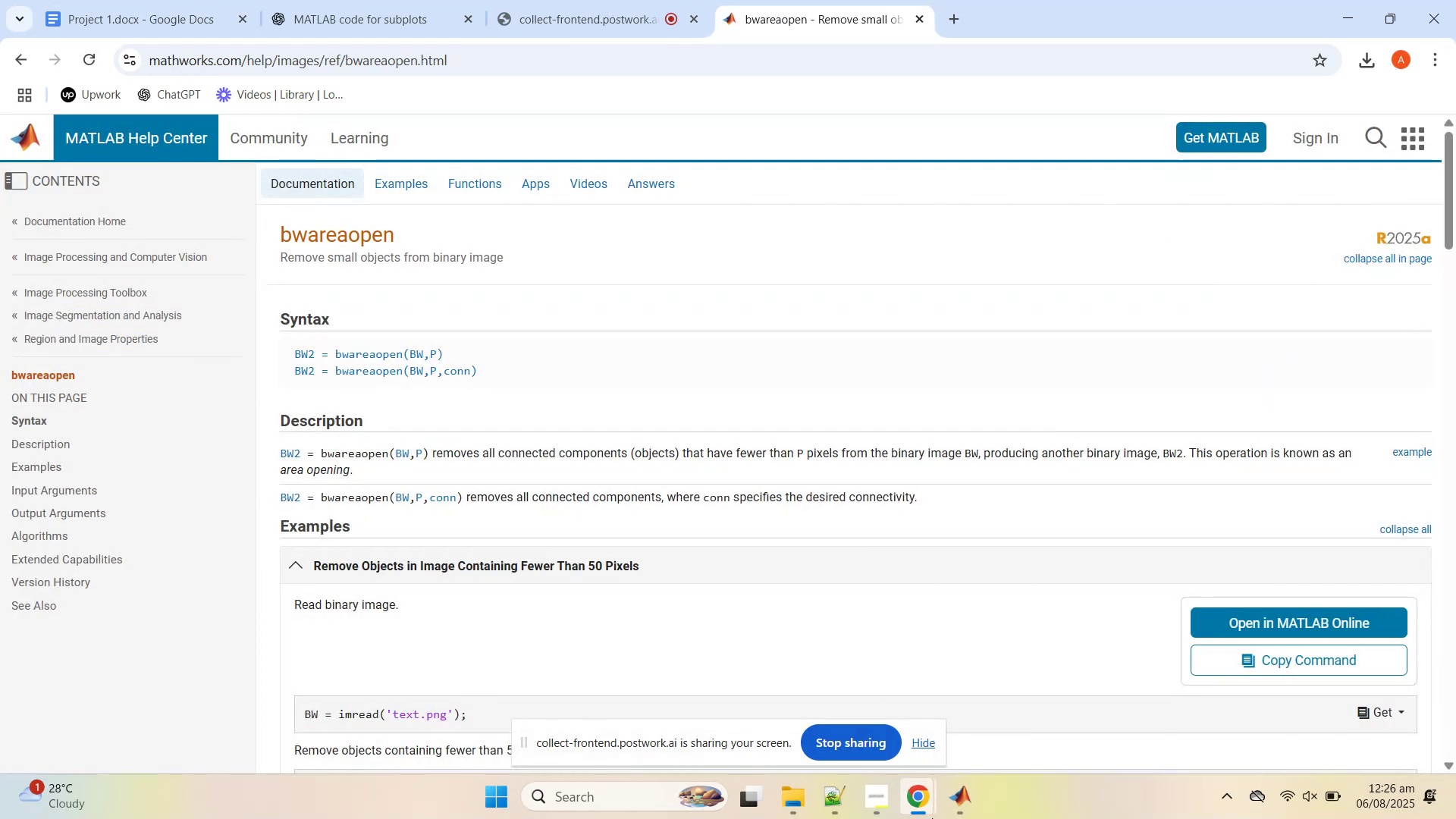 
left_click([964, 809])
 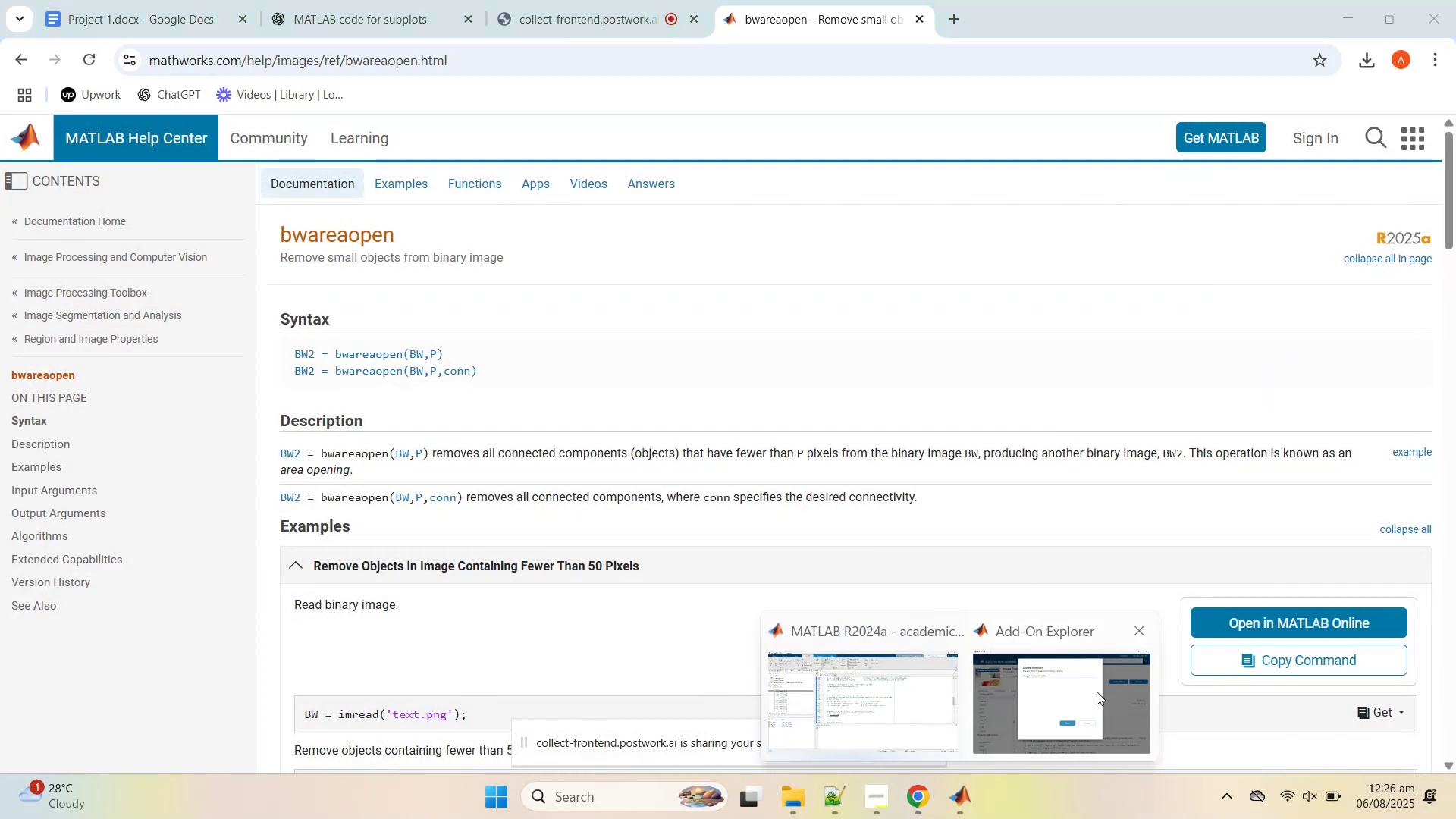 
left_click([1097, 692])
 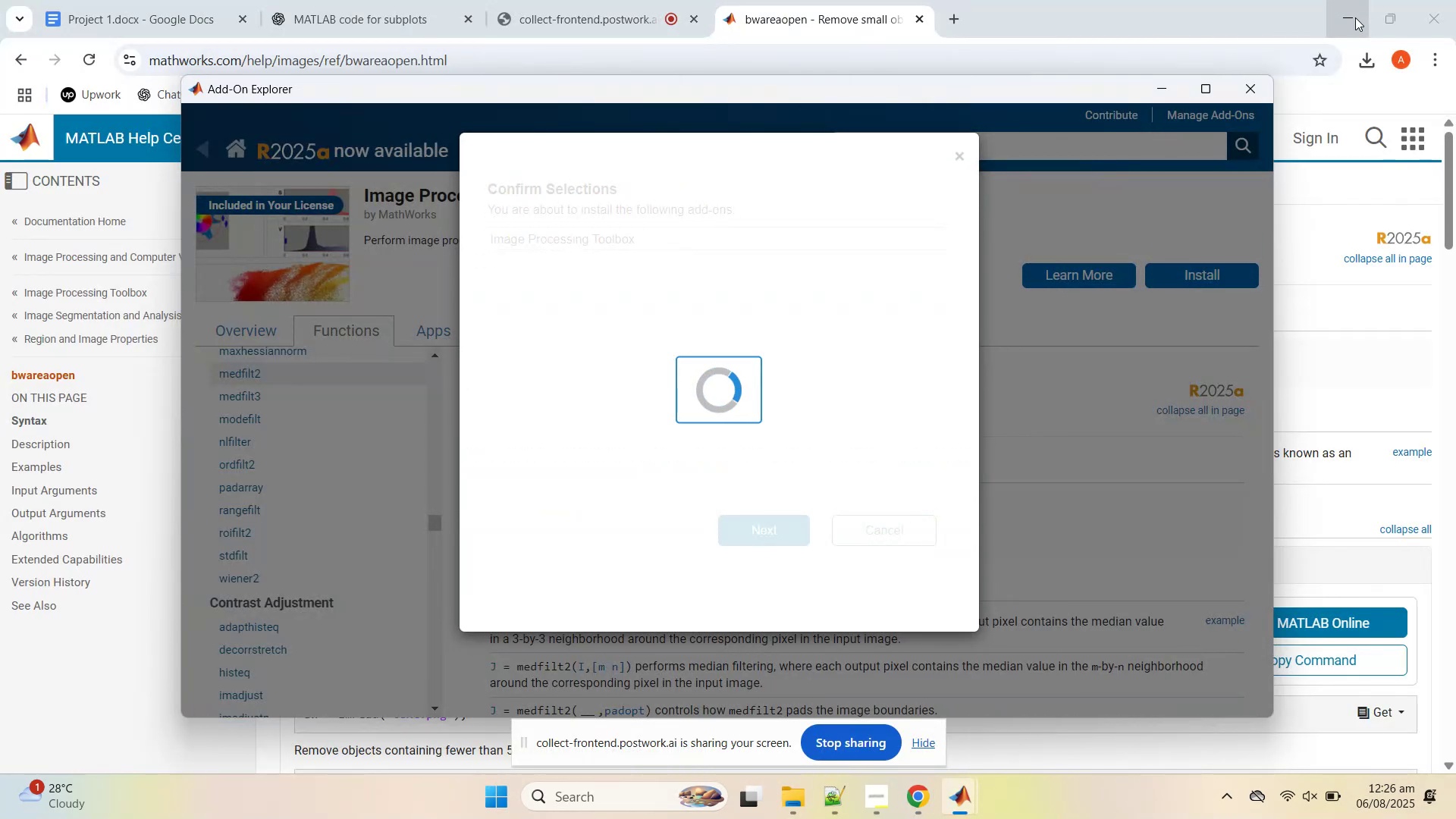 
left_click_drag(start_coordinate=[1351, 15], to_coordinate=[926, 678])
 